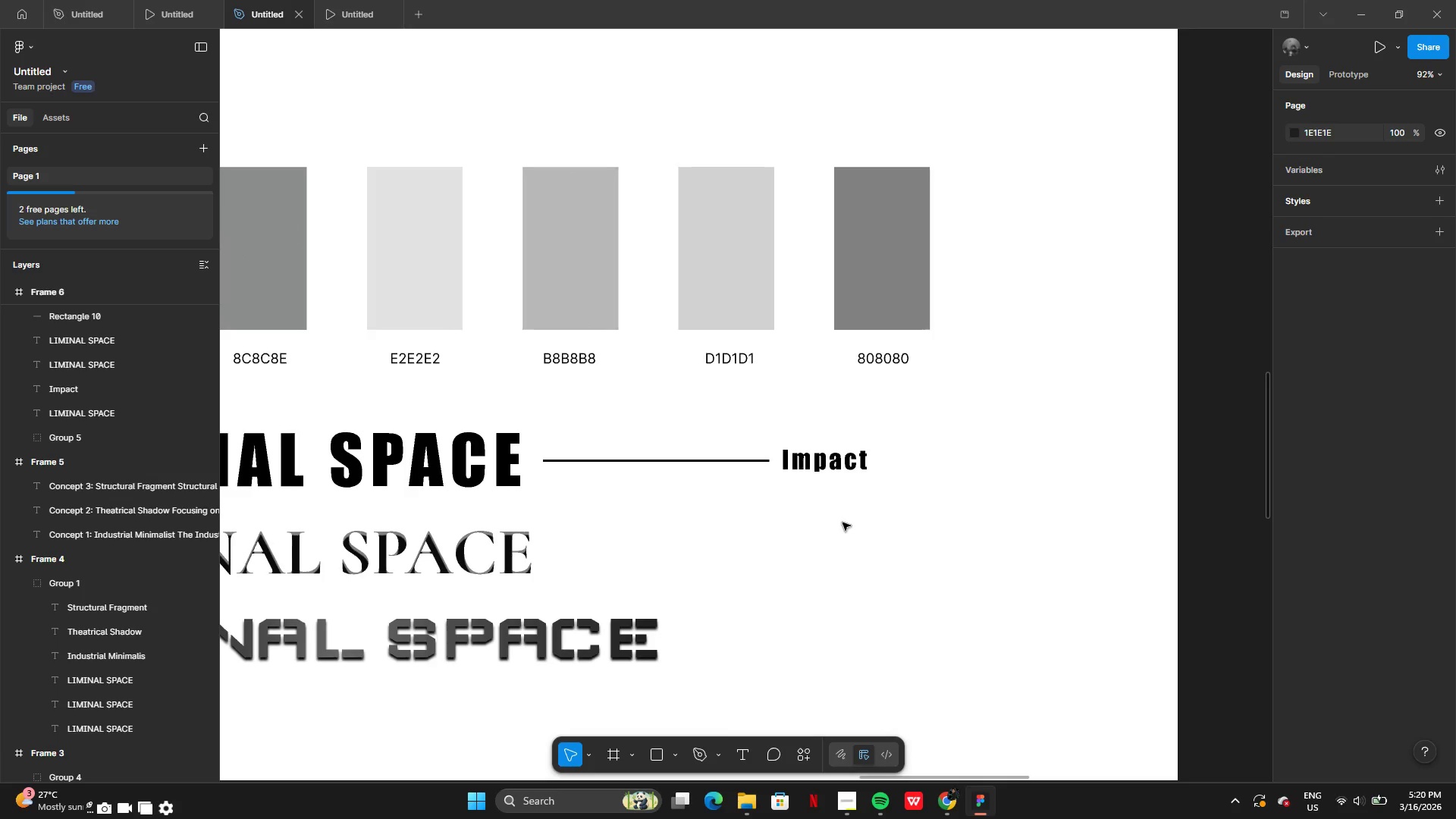 
left_click_drag(start_coordinate=[833, 447], to_coordinate=[905, 446])
 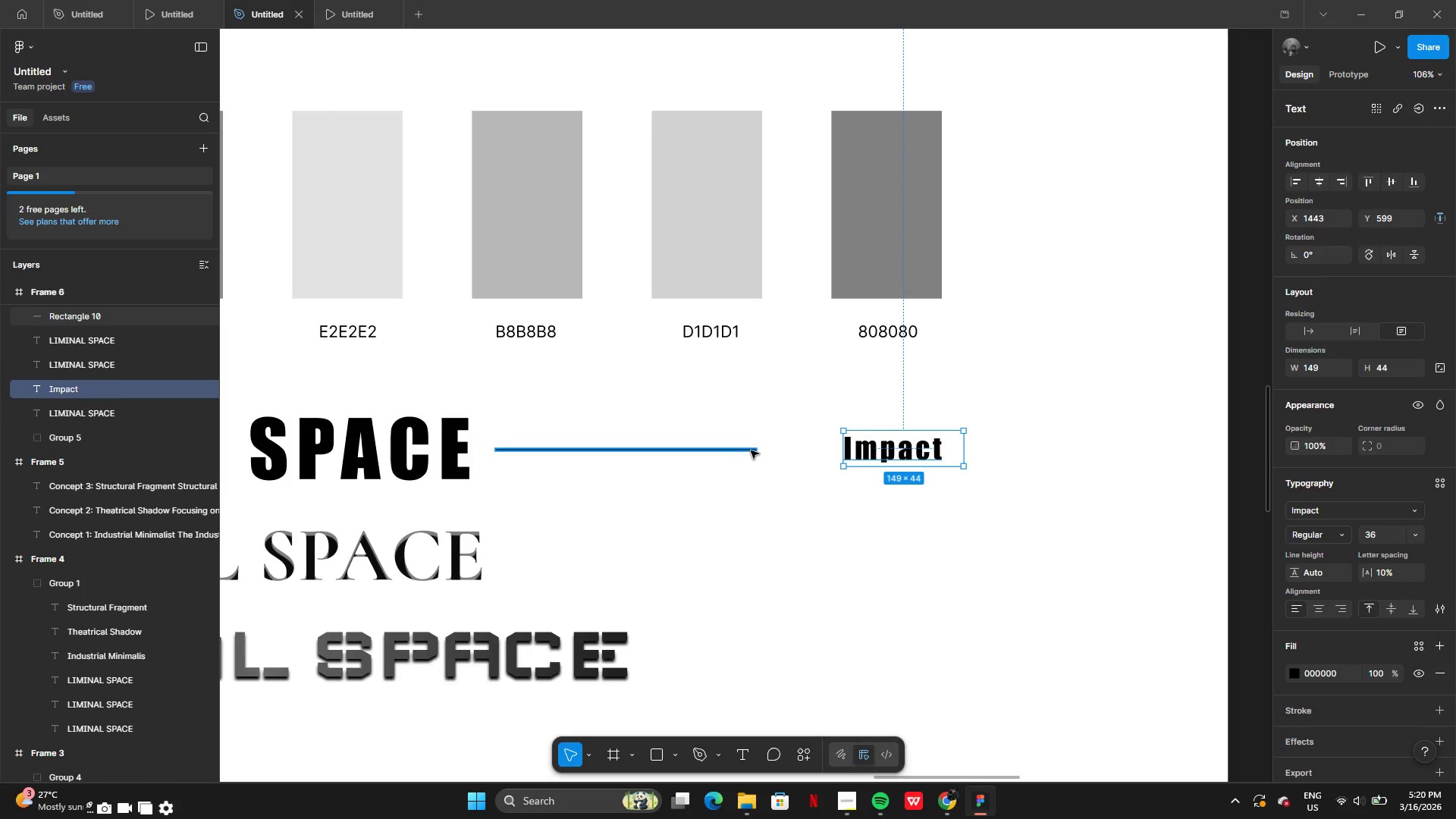 
left_click([751, 450])
 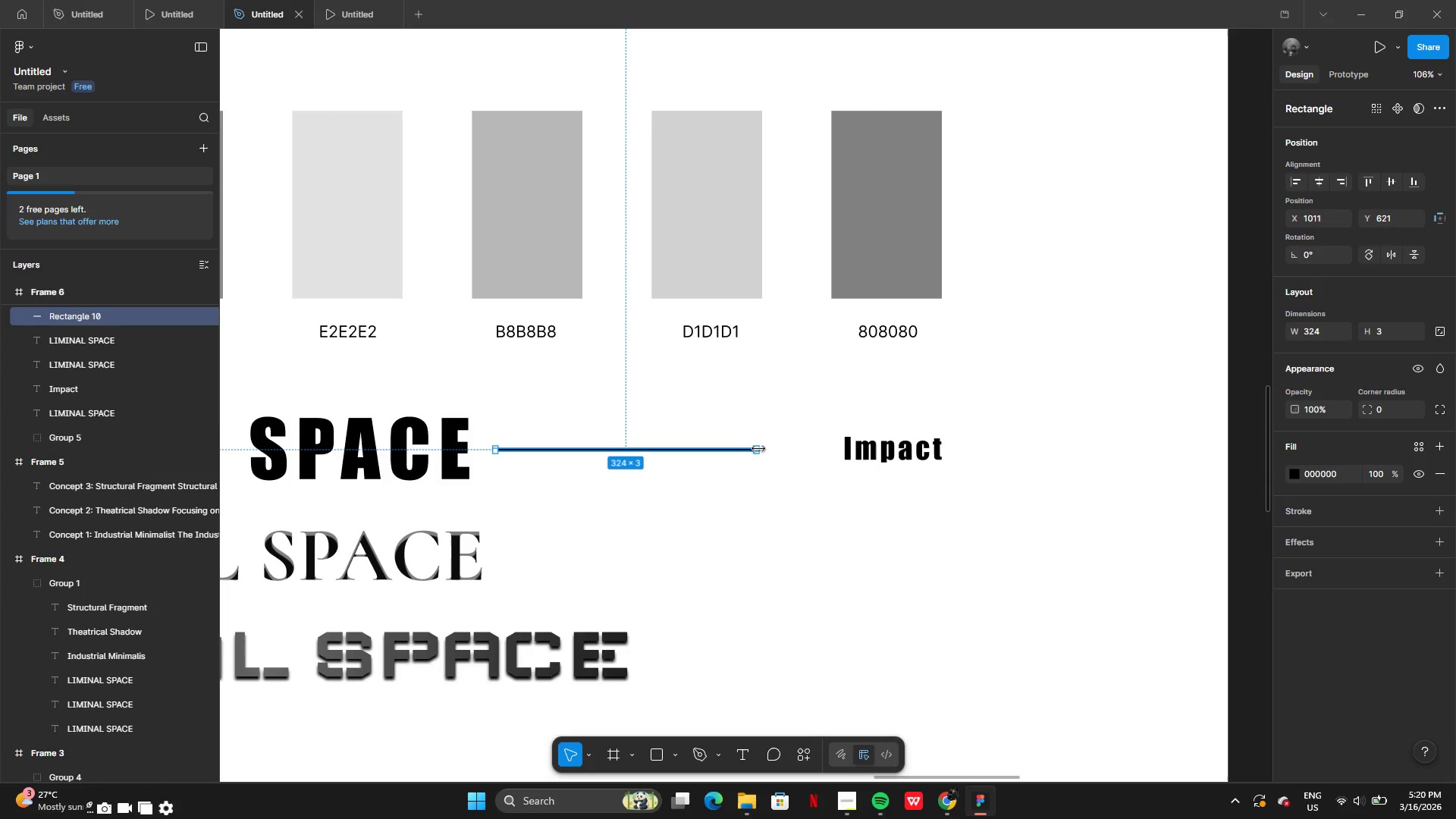 
left_click_drag(start_coordinate=[758, 449], to_coordinate=[833, 449])
 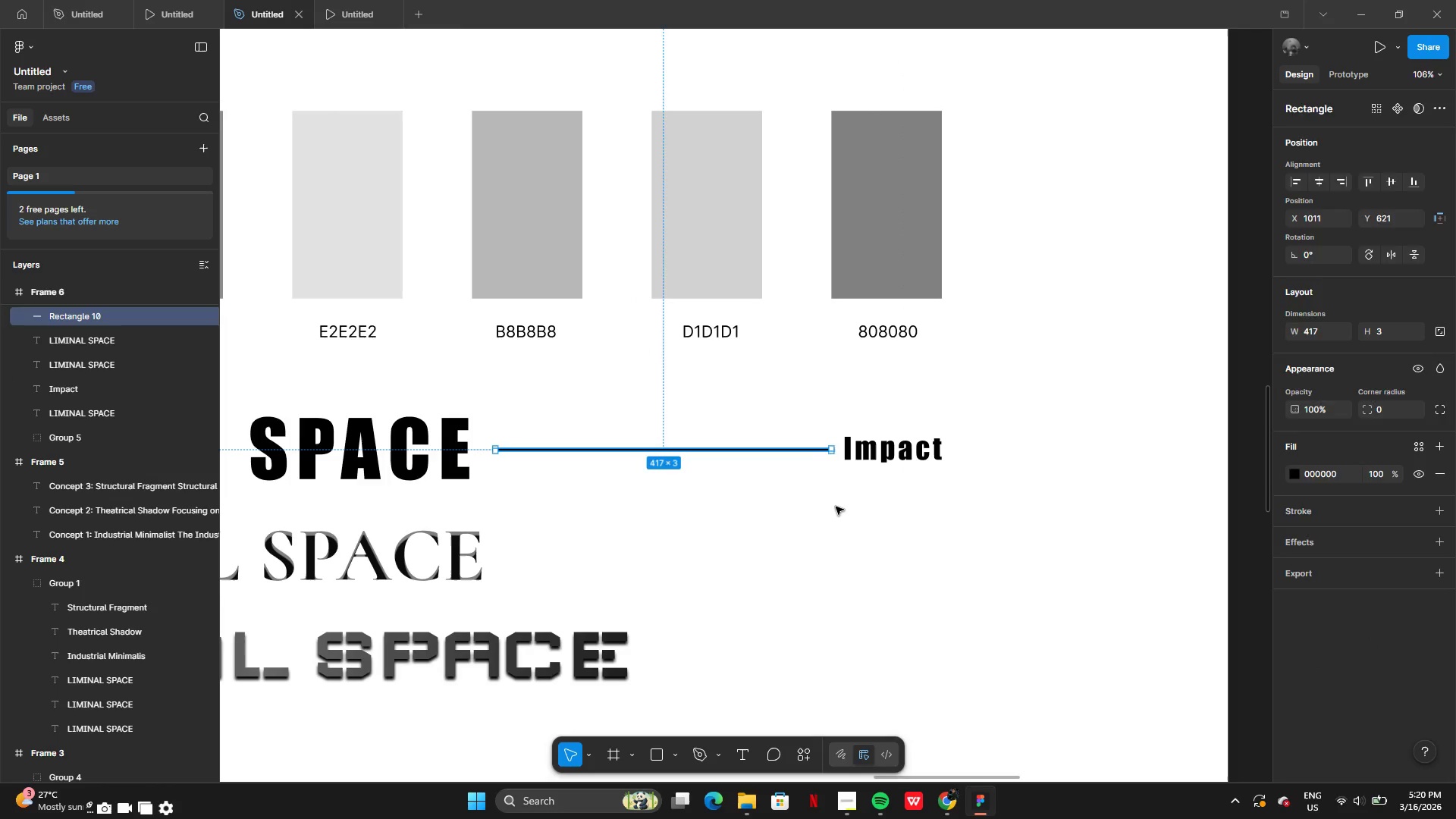 
left_click([836, 507])
 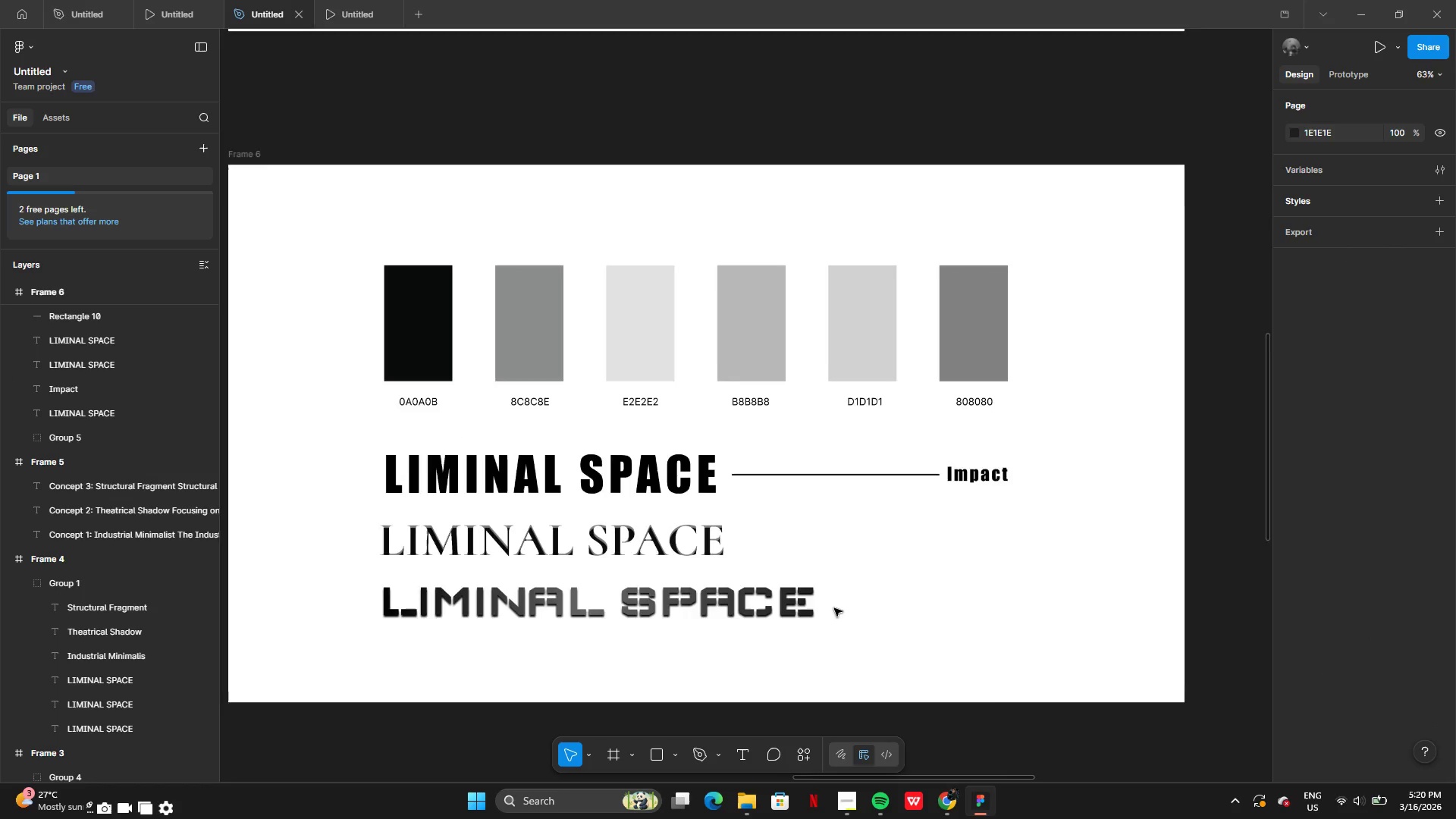 
left_click([831, 450])
 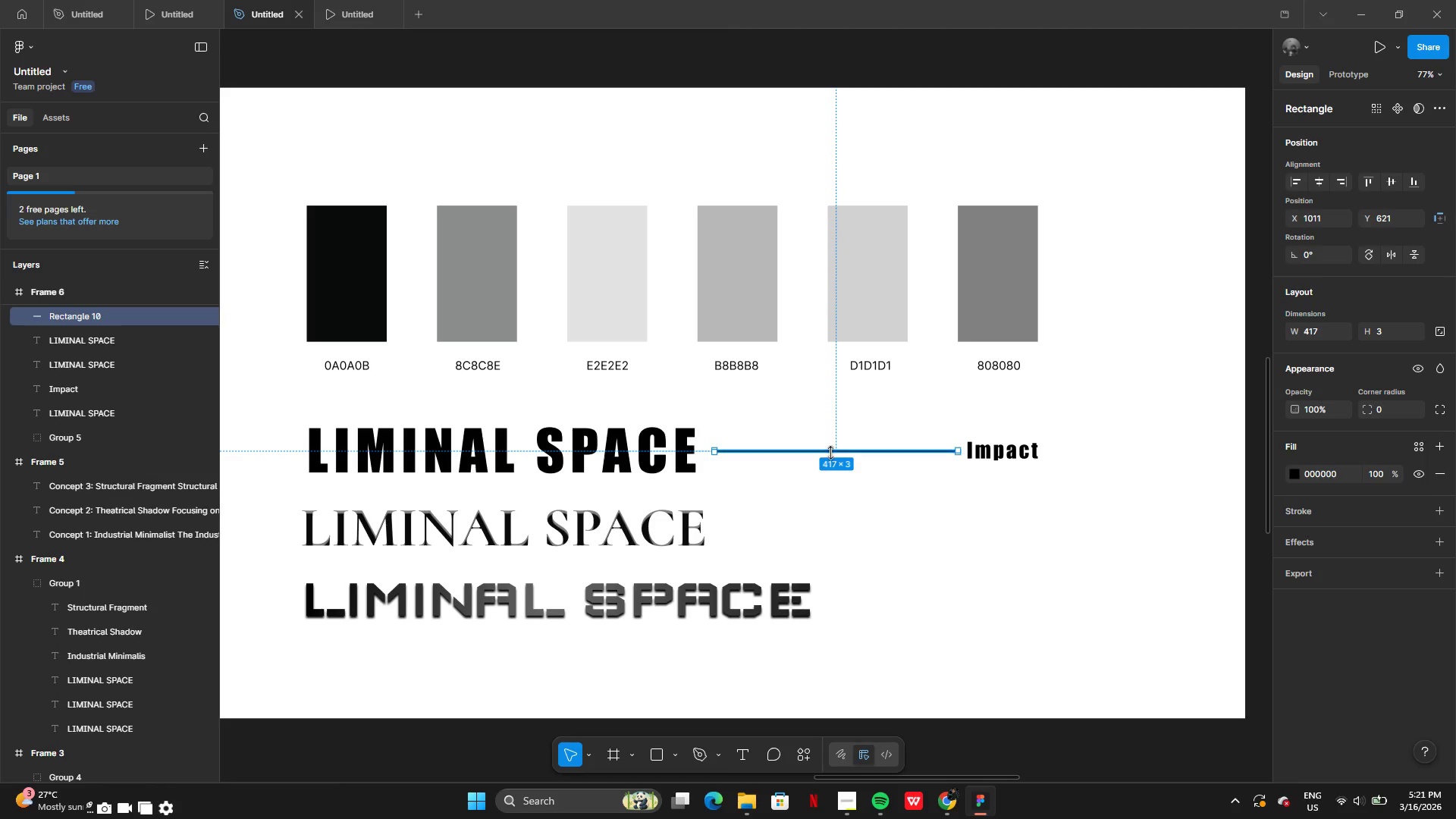 
hold_key(key=AltLeft, duration=1.2)
left_click_drag(start_coordinate=[831, 451], to_coordinate=[832, 491])
 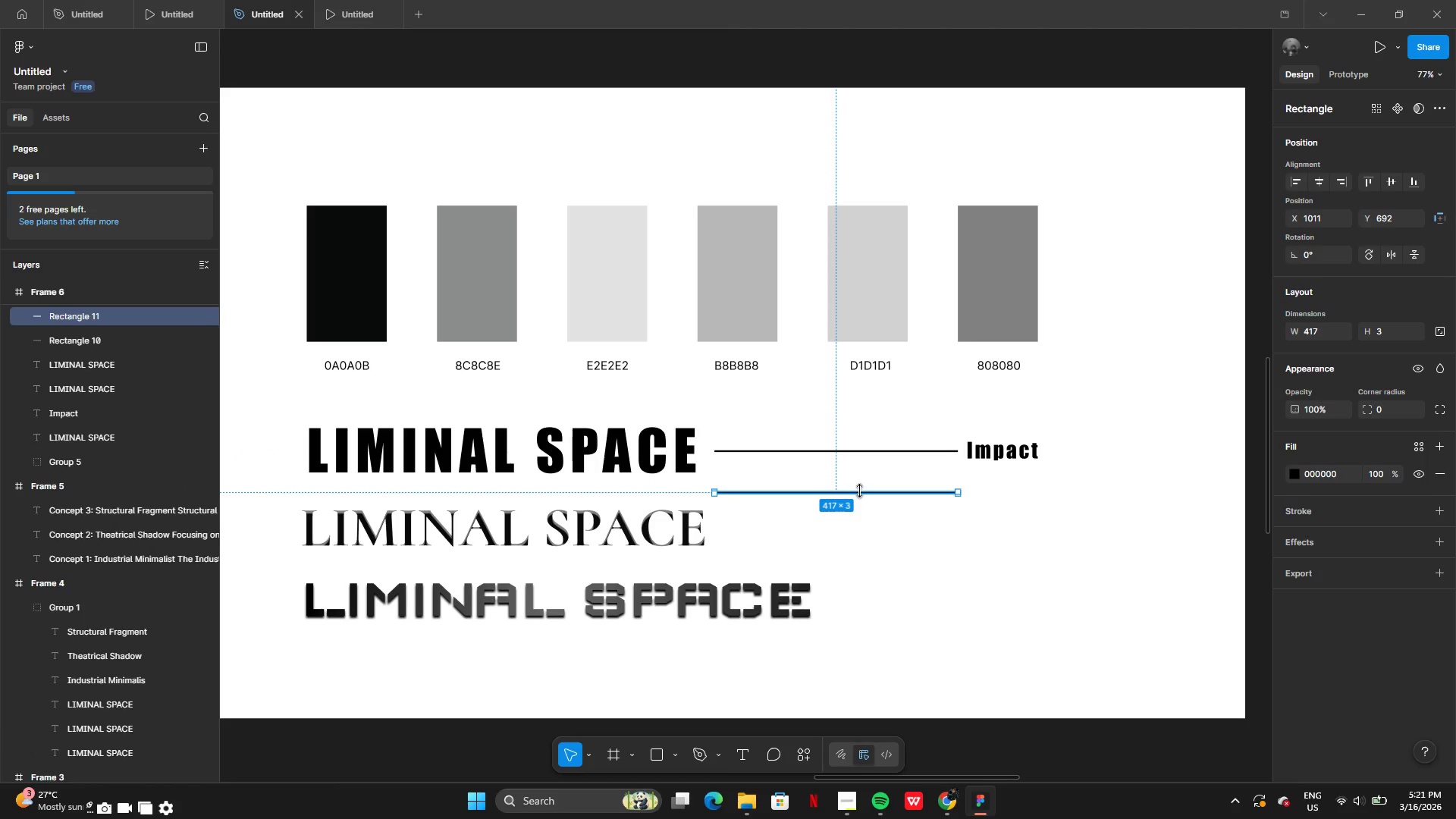 
left_click_drag(start_coordinate=[860, 493], to_coordinate=[861, 529])
 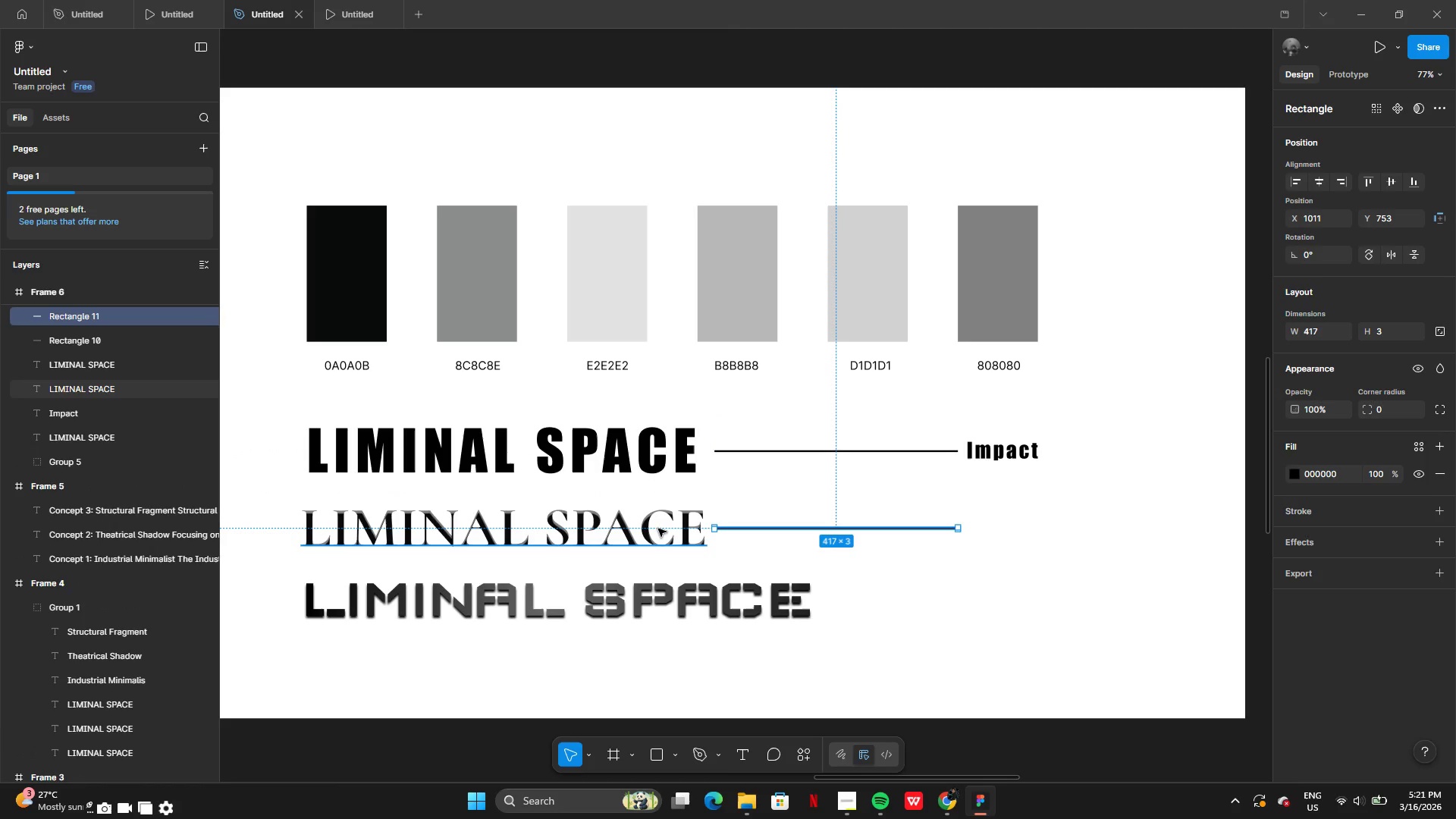 
left_click([658, 529])
 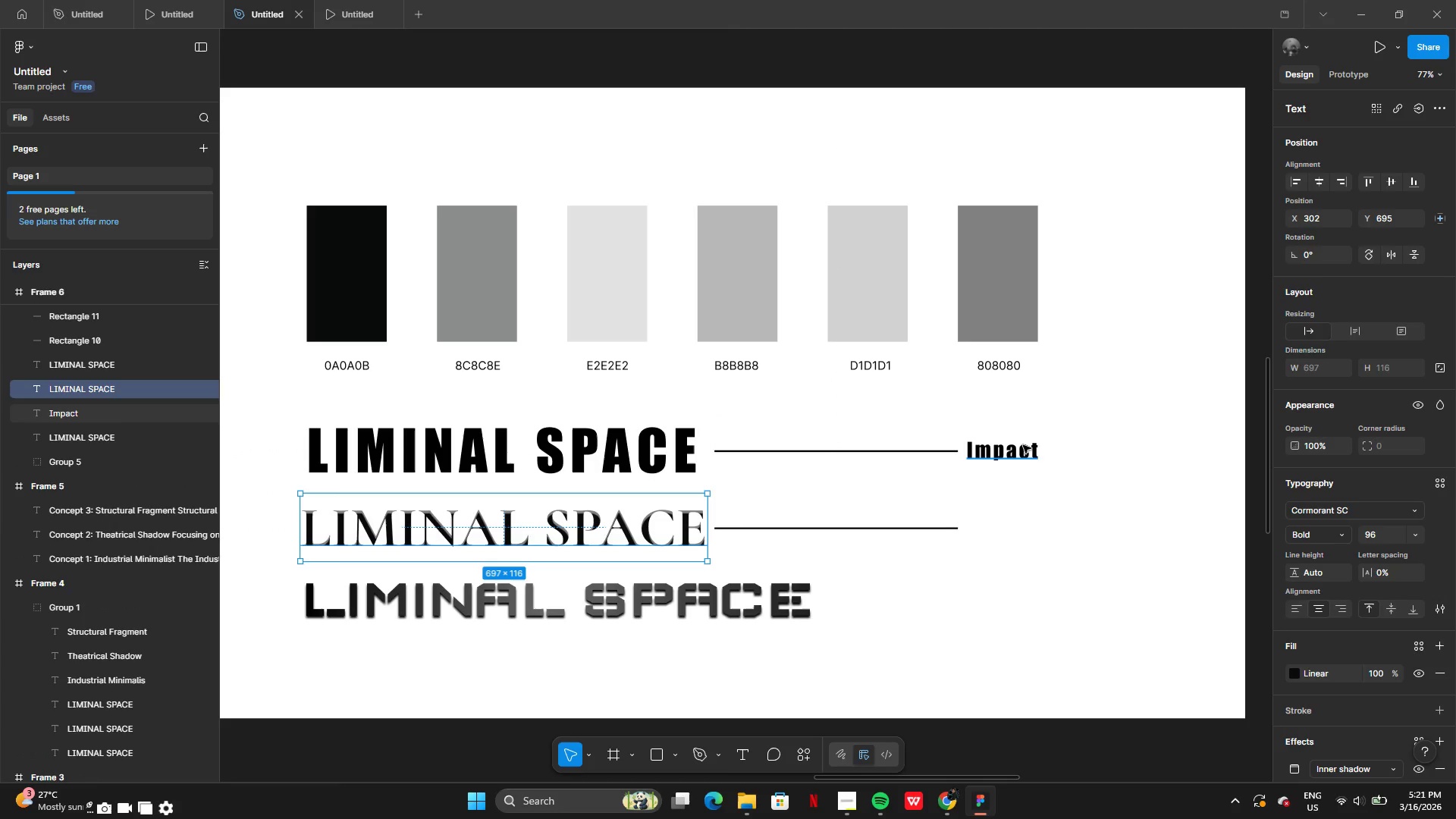 
left_click([1024, 447])
 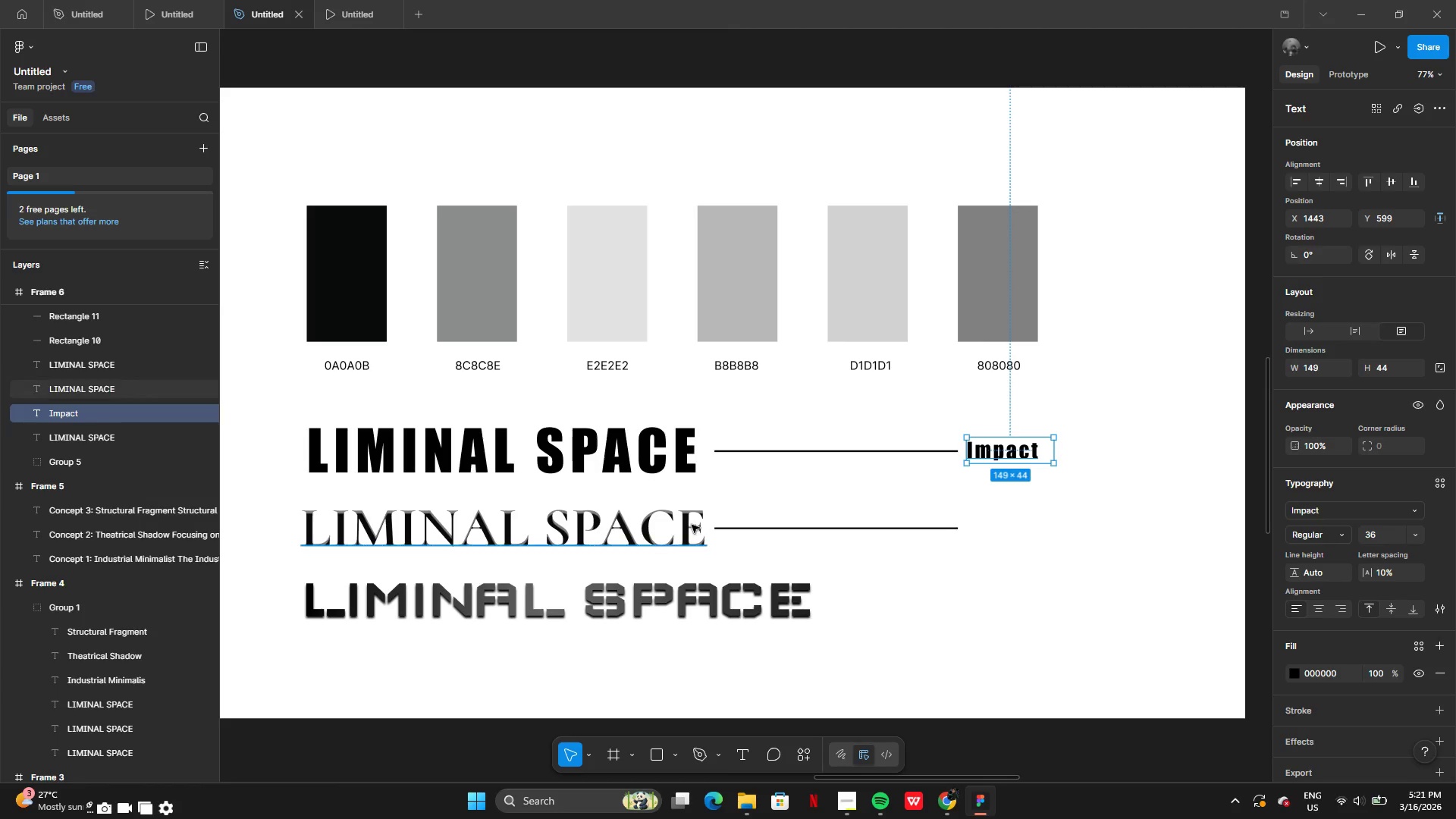 
left_click([661, 525])
 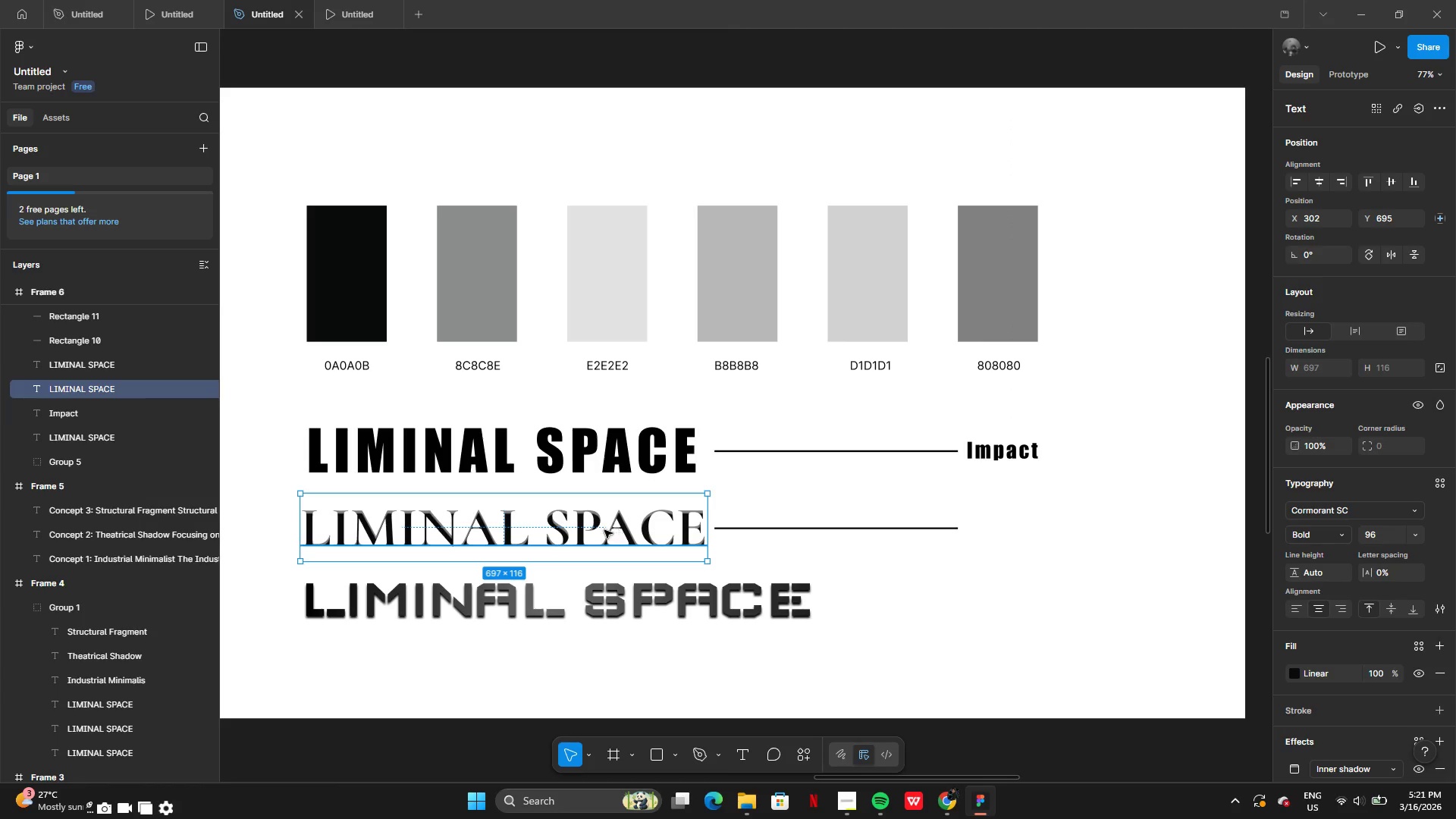 
hold_key(key=AltLeft, duration=0.36)
left_click_drag(start_coordinate=[597, 530], to_coordinate=[703, 550])
 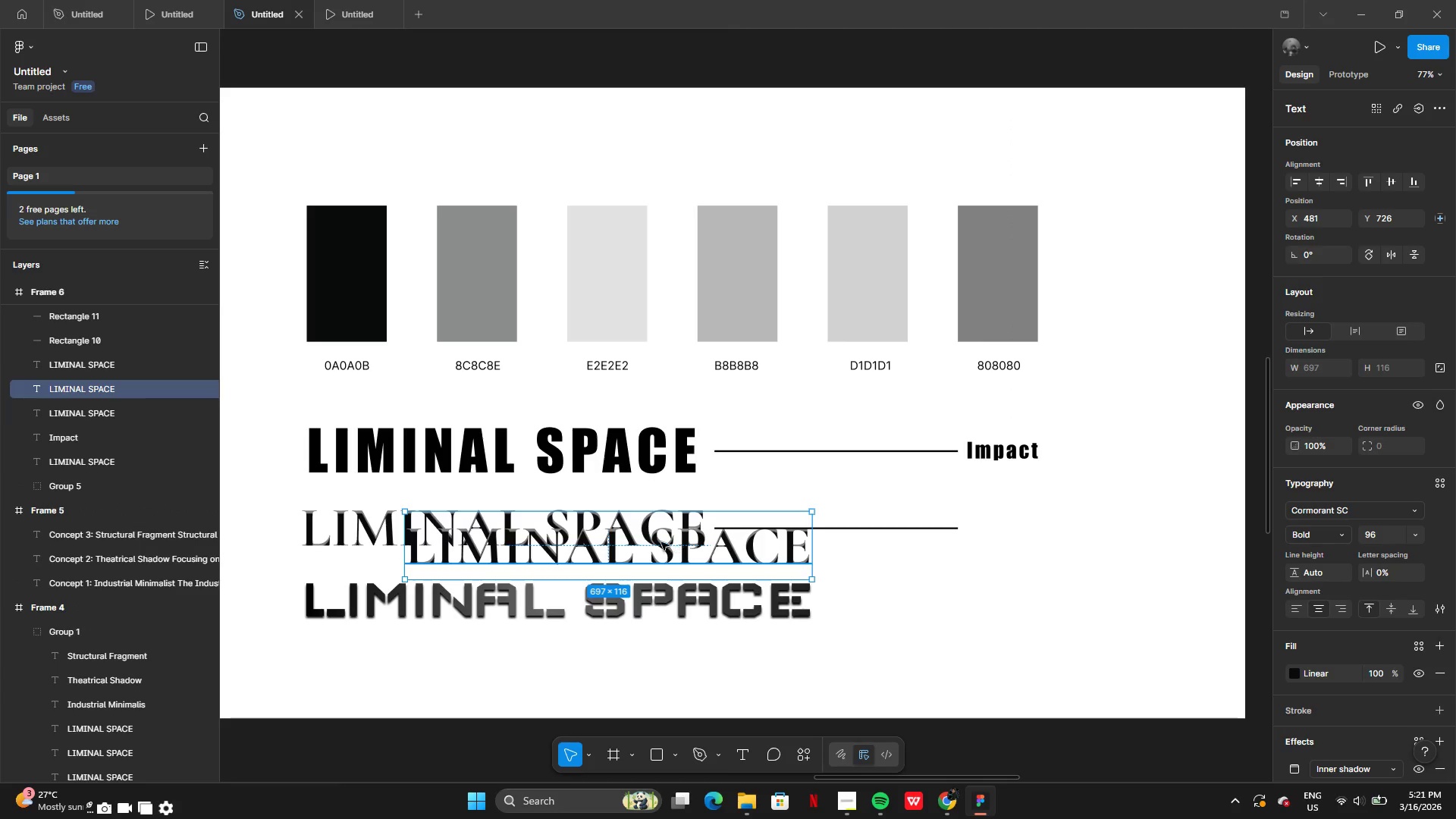 
left_click_drag(start_coordinate=[661, 542], to_coordinate=[933, 533])
 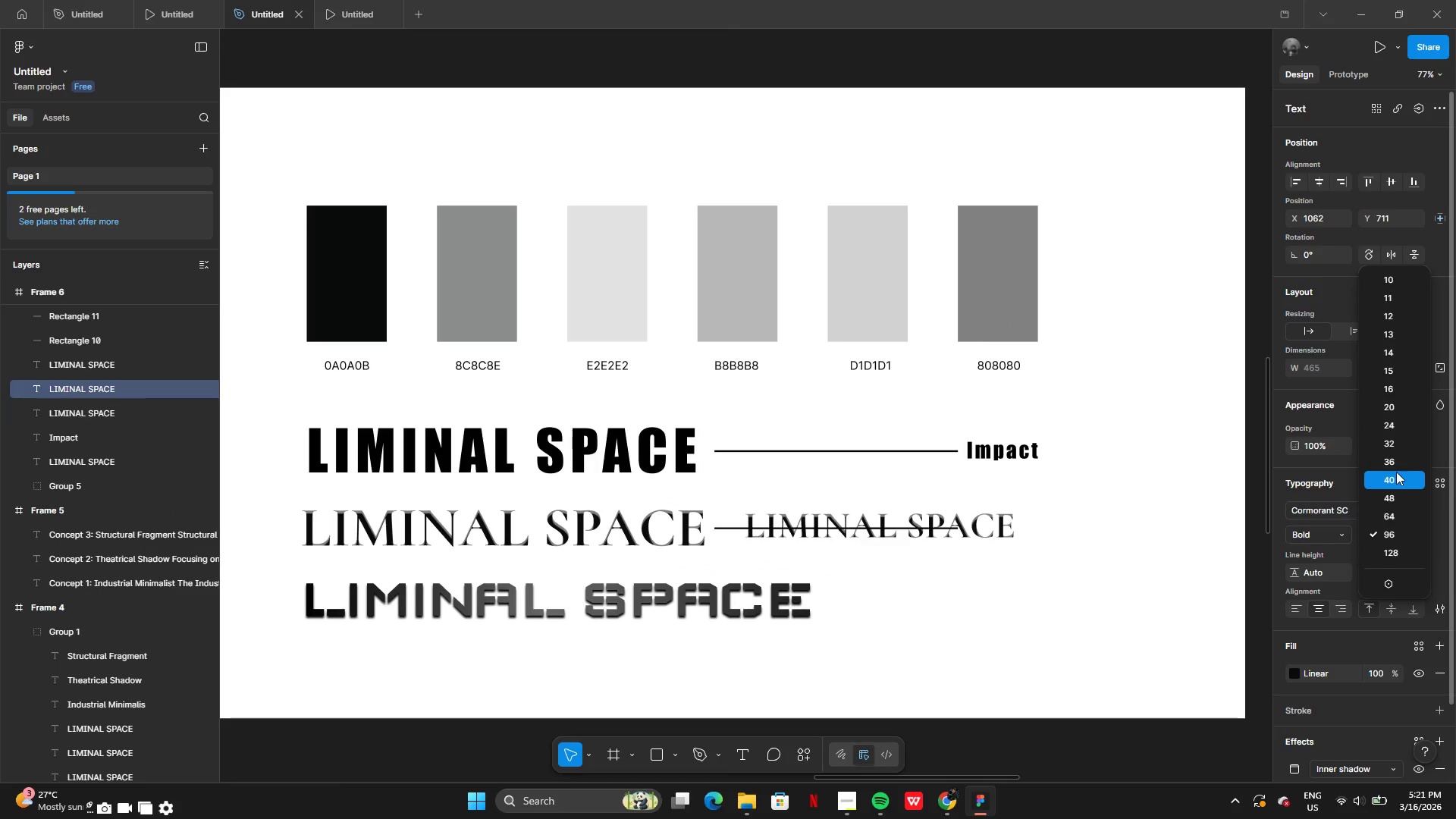 
left_click([1395, 463])
 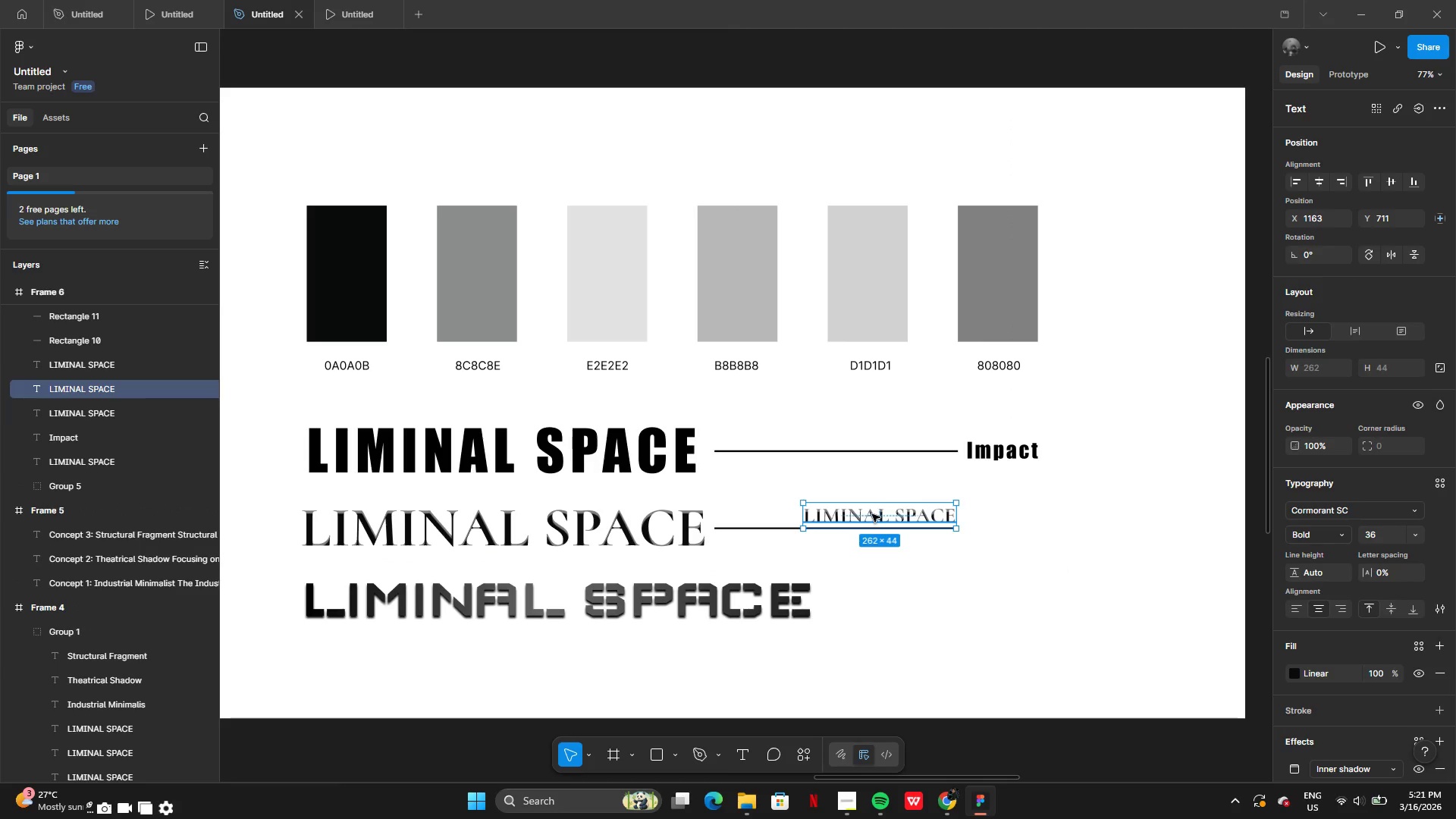 
left_click_drag(start_coordinate=[903, 514], to_coordinate=[986, 519])
 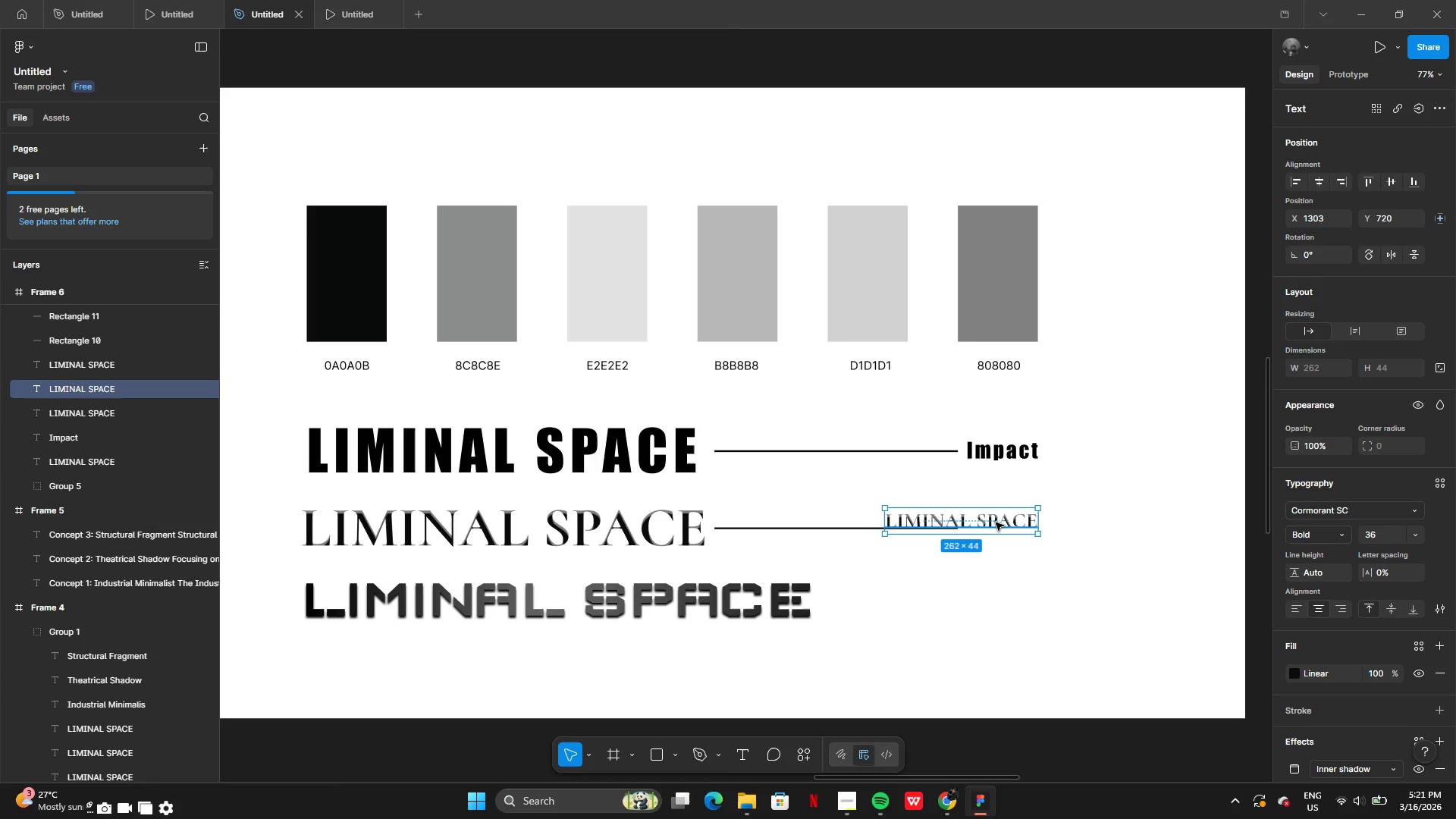 
double_click([996, 522])
 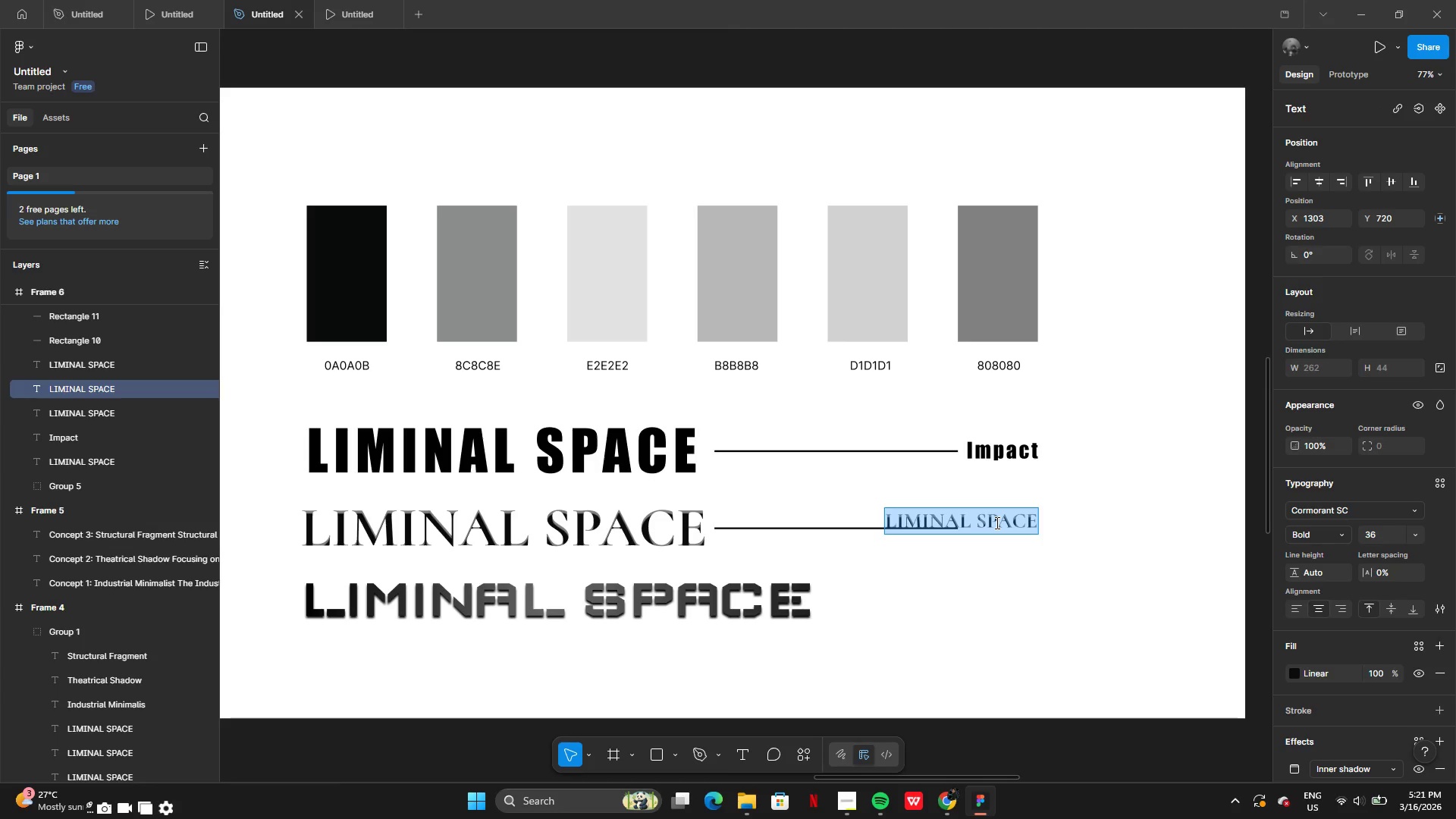 
type(Cormo)
 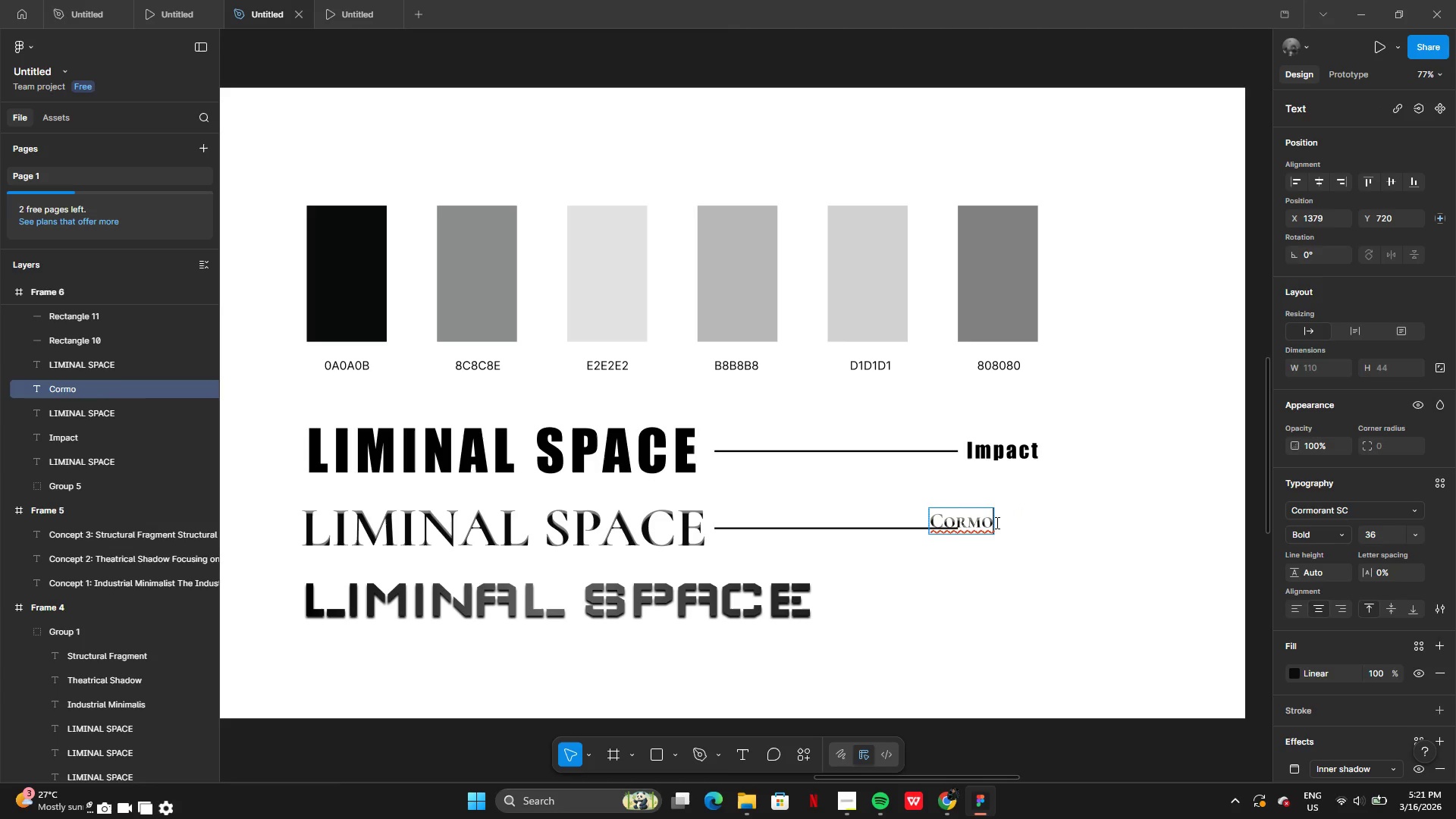 
key(T)
 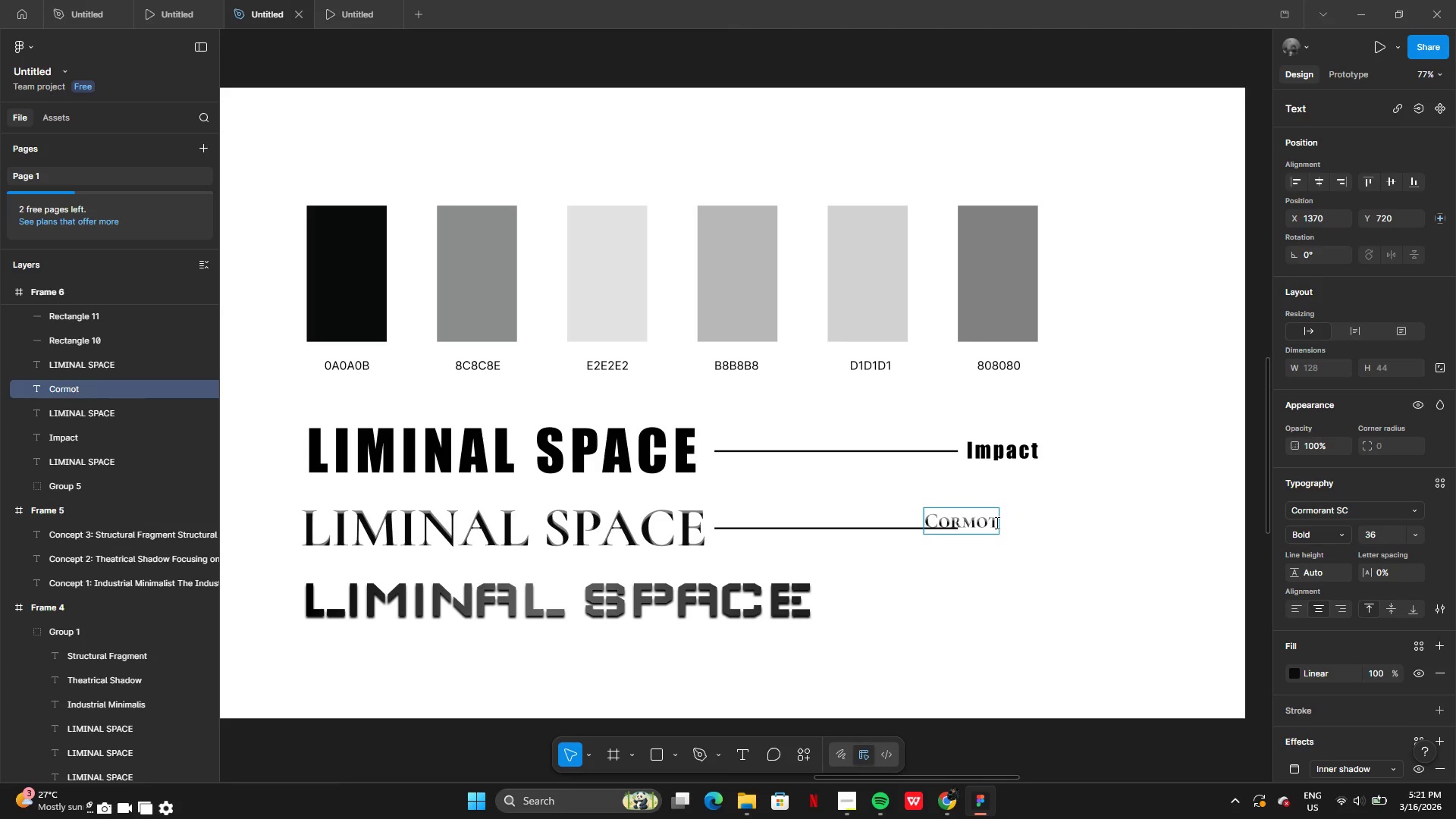 
type(an)
 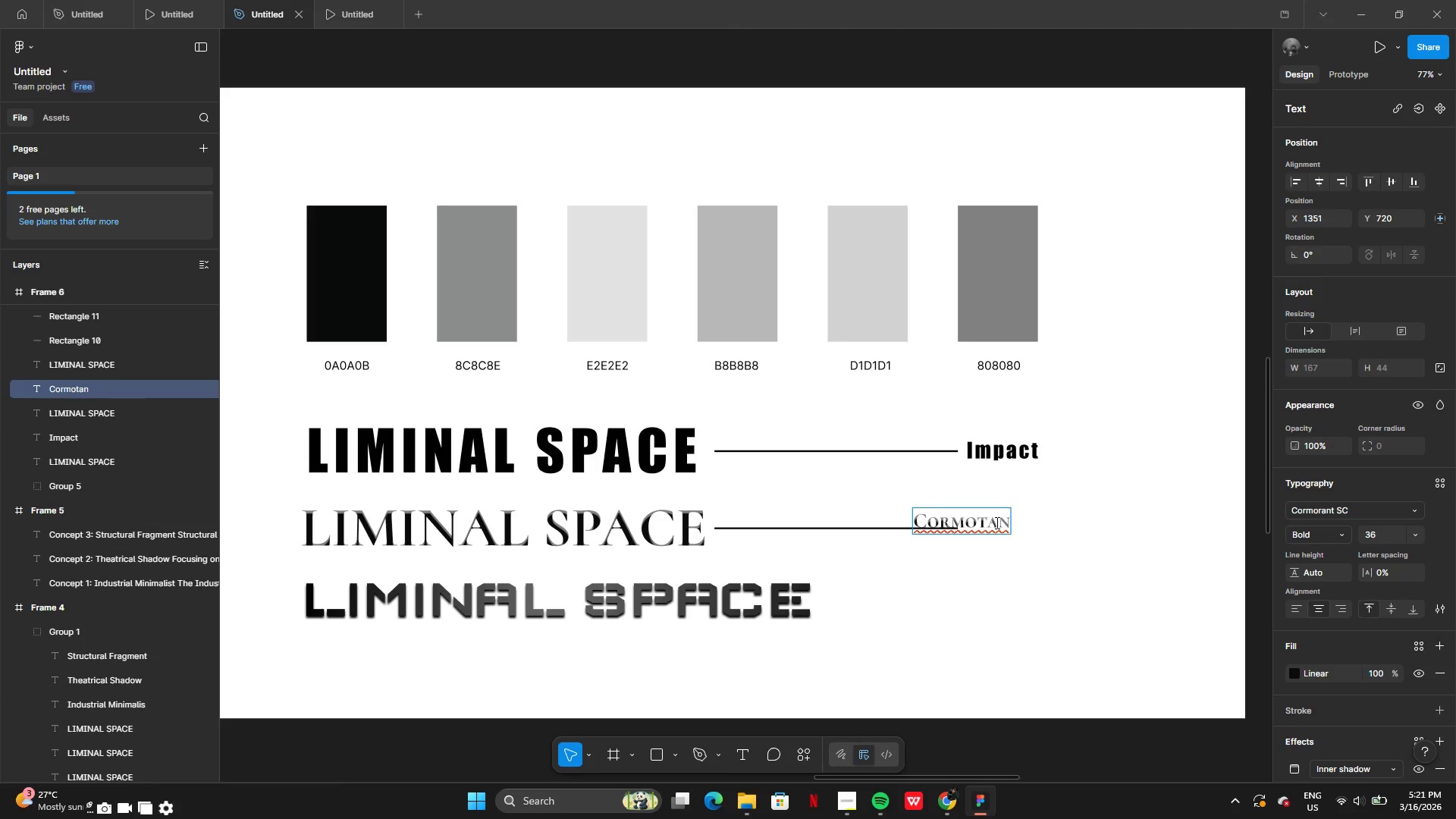 
hold_key(key=Backspace, duration=0.86)
 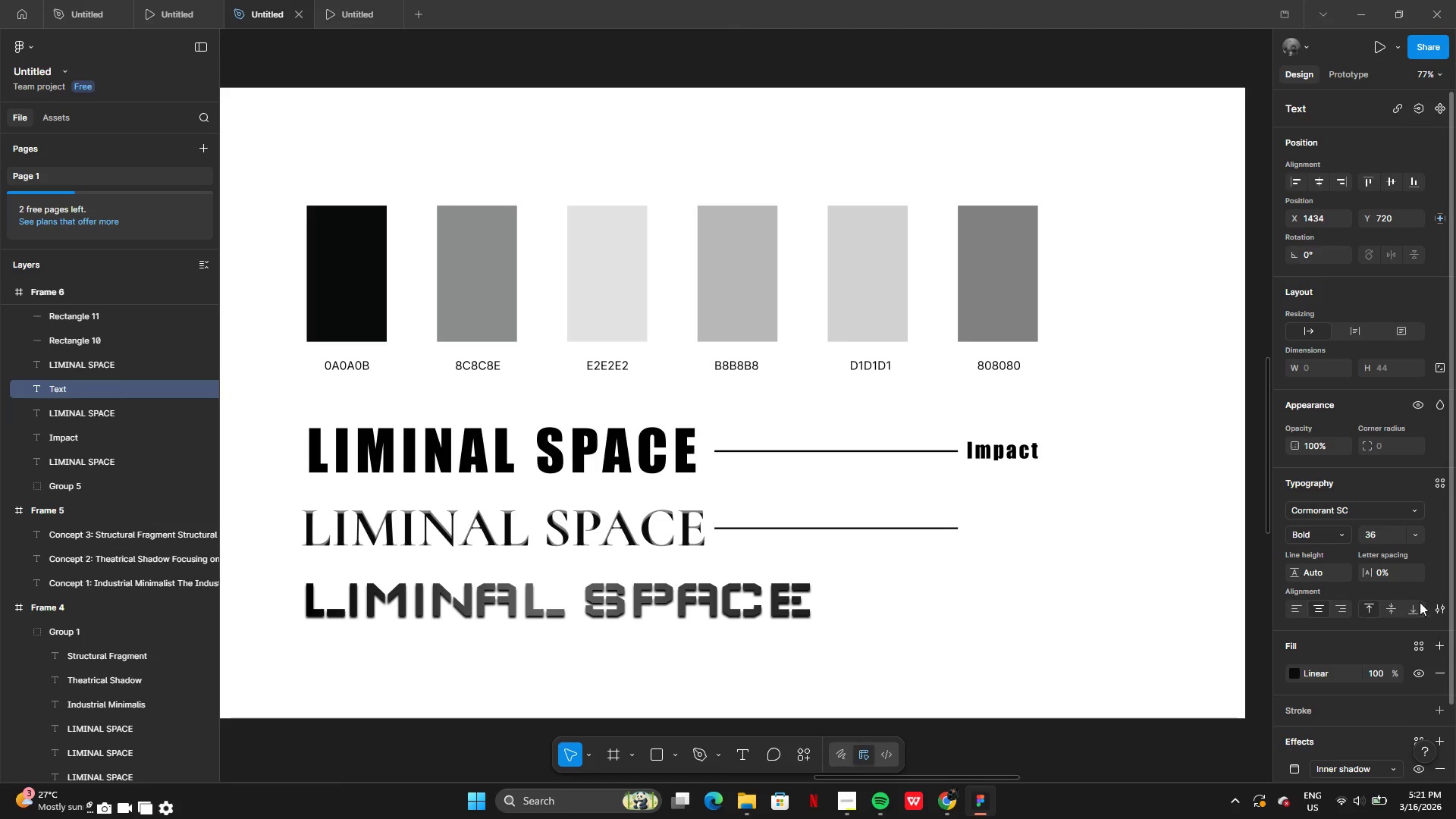 
left_click([1448, 610])
 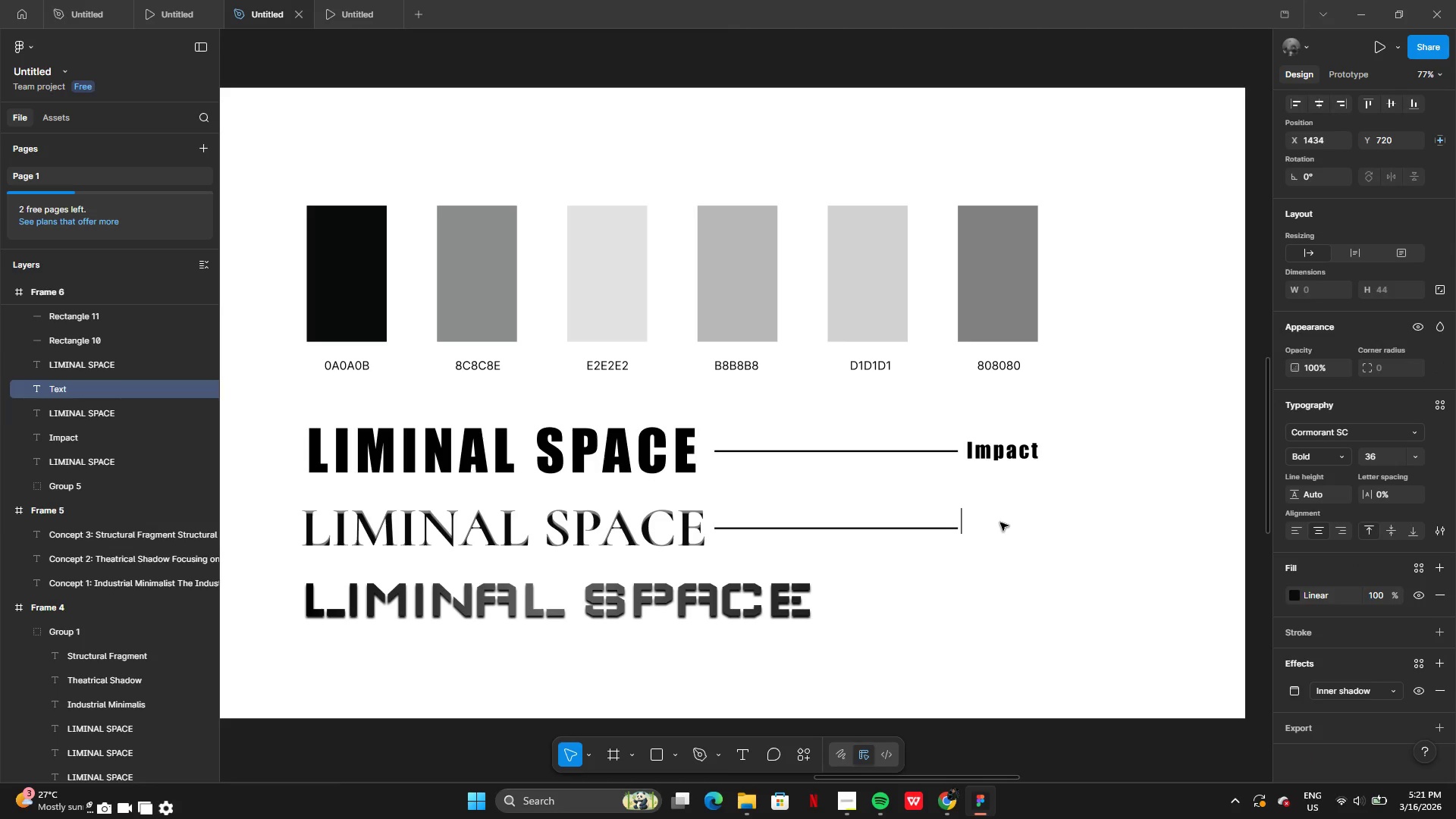 
key(Control+Z)
 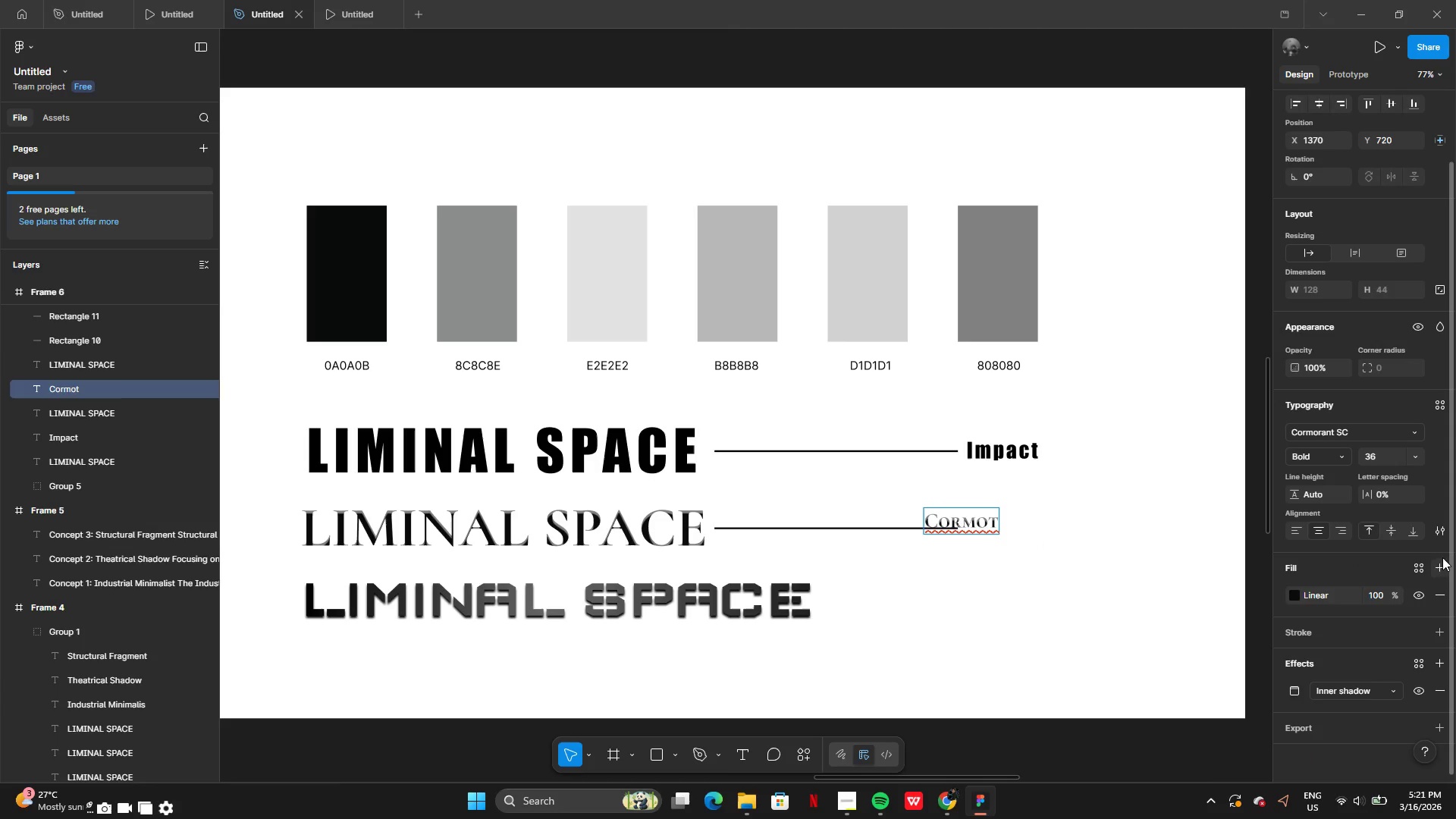 
left_click([1438, 535])
 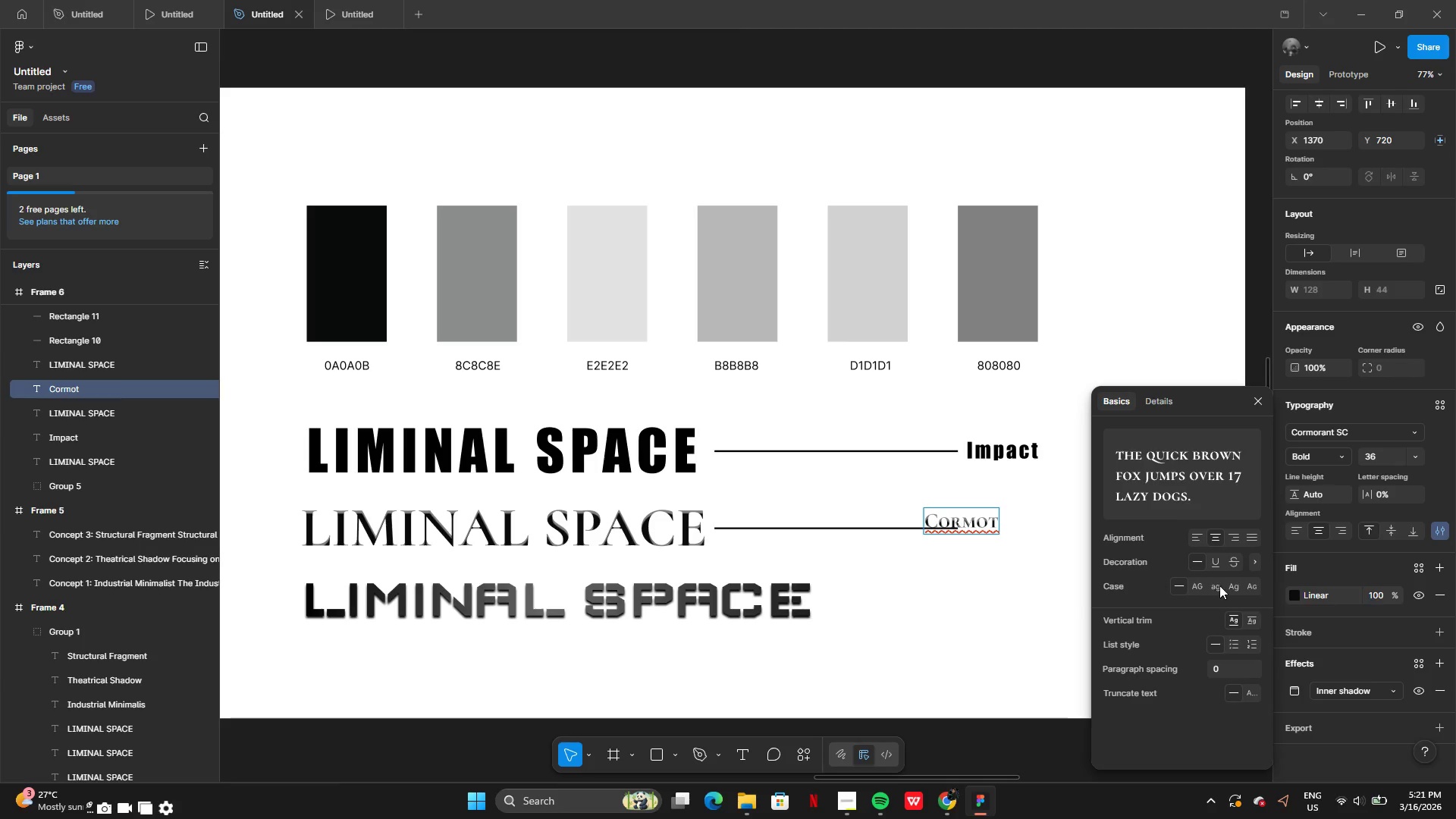 
left_click([1232, 585])
 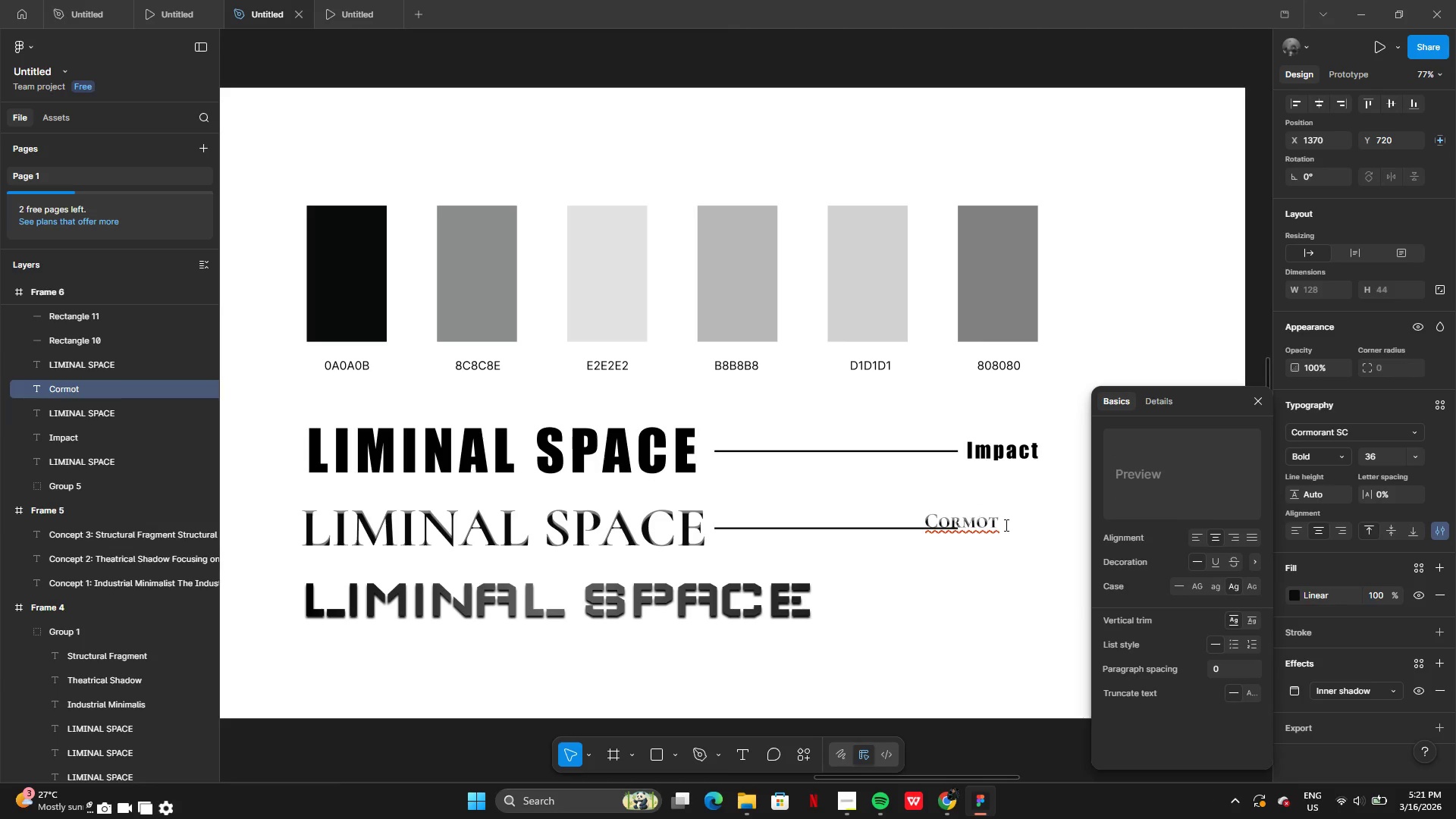 
double_click([995, 525])
 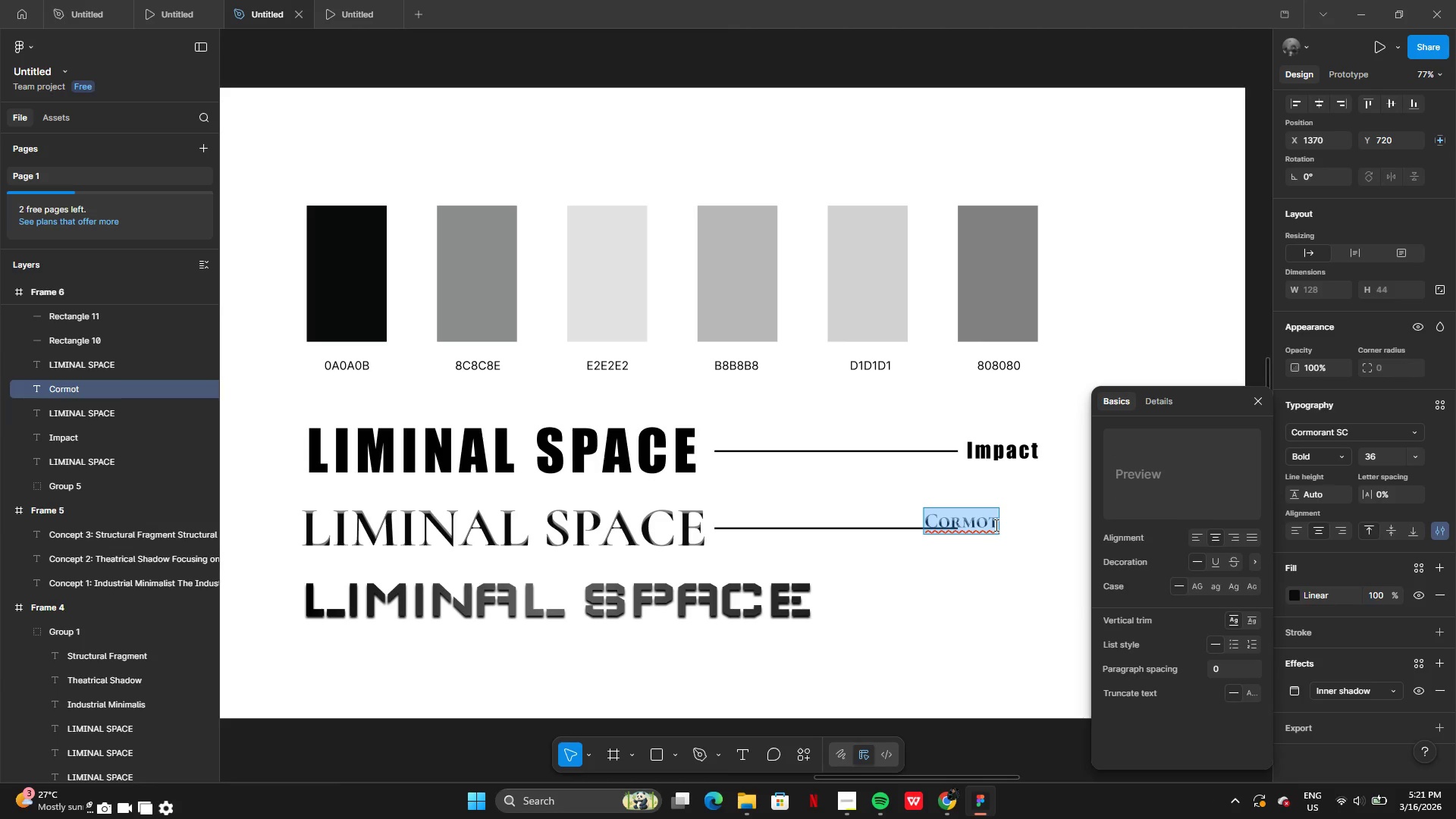 
key(CapsLock)
 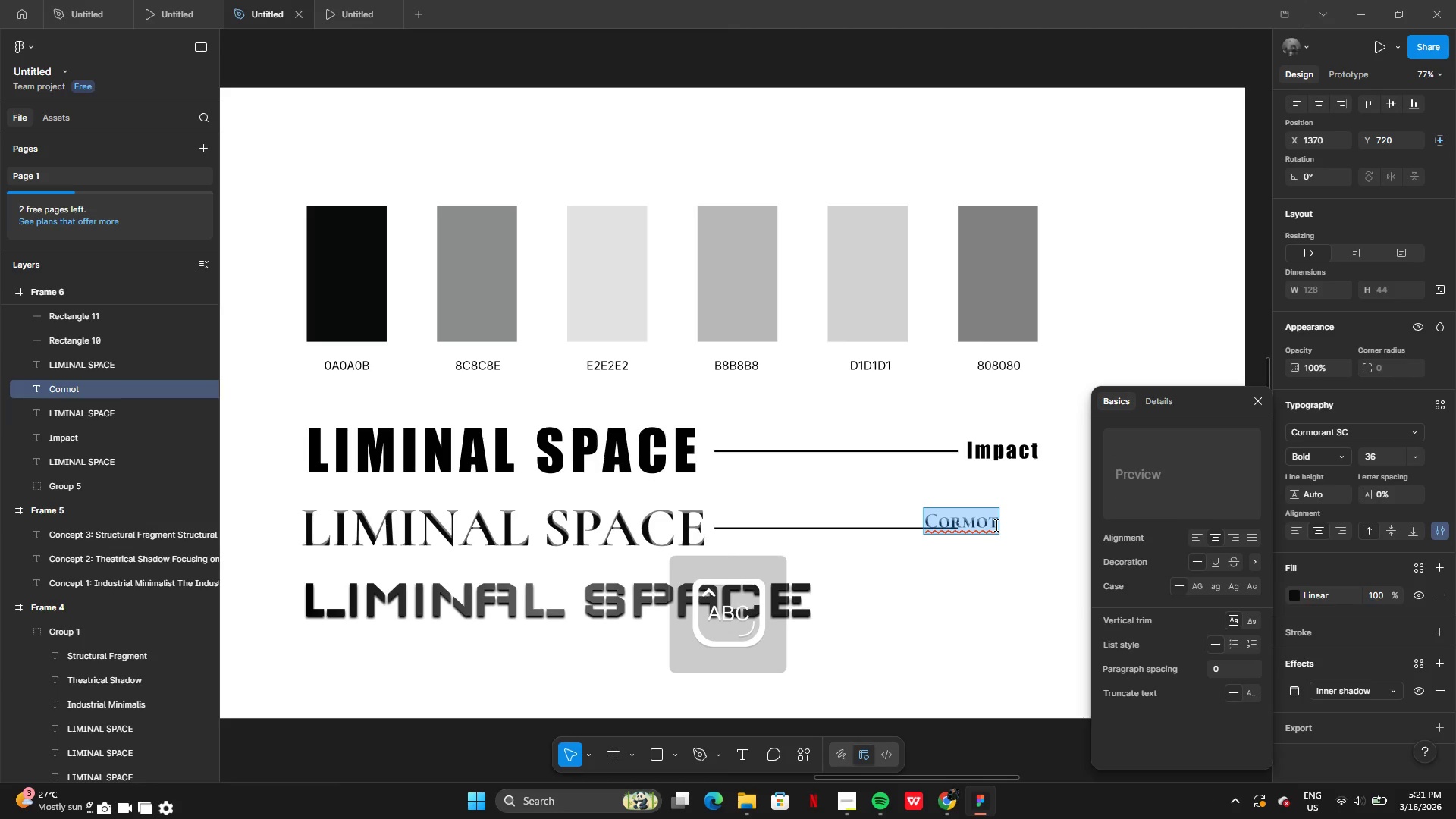 
key(CapsLock)
 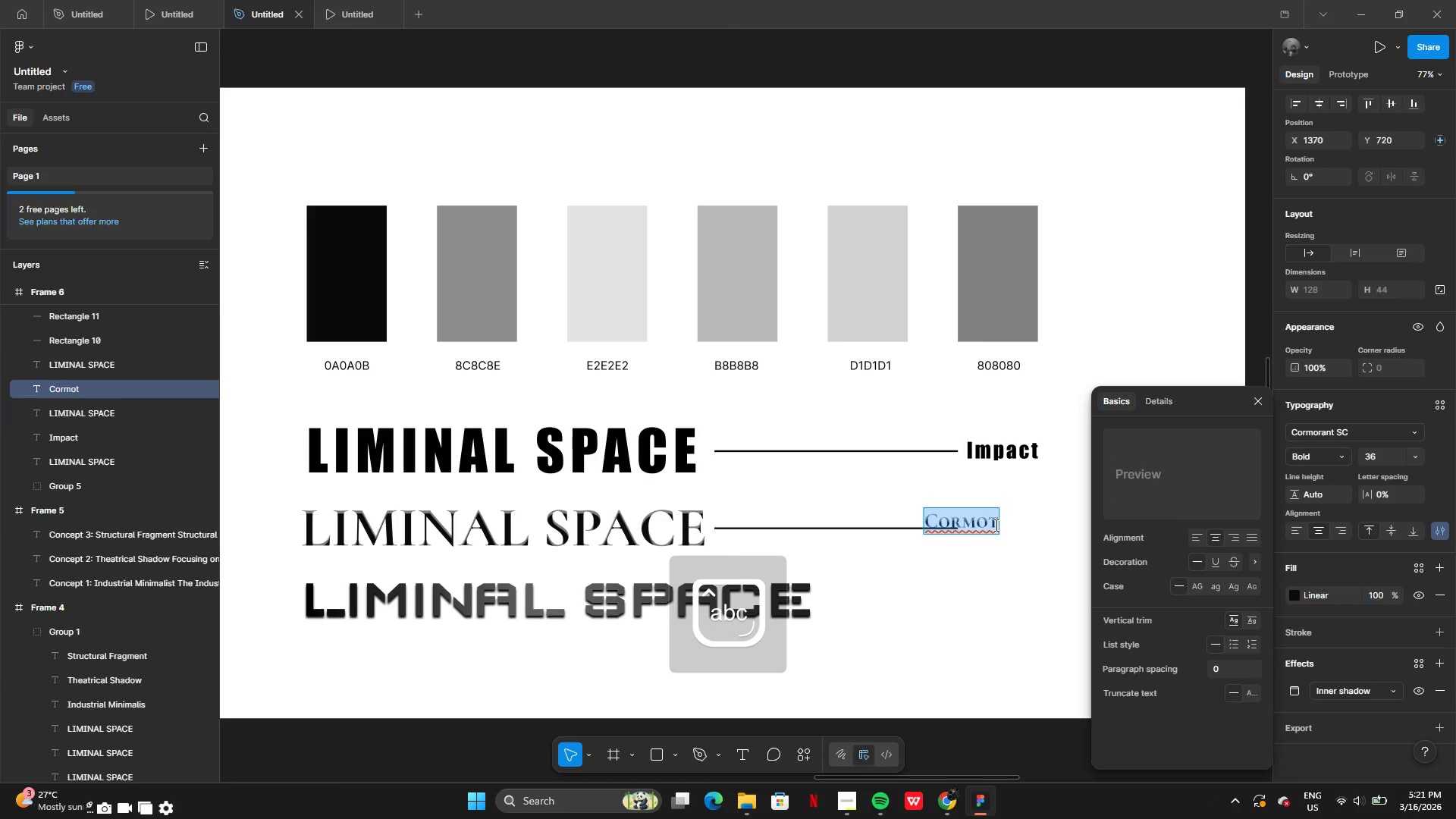 
key(Backspace)
 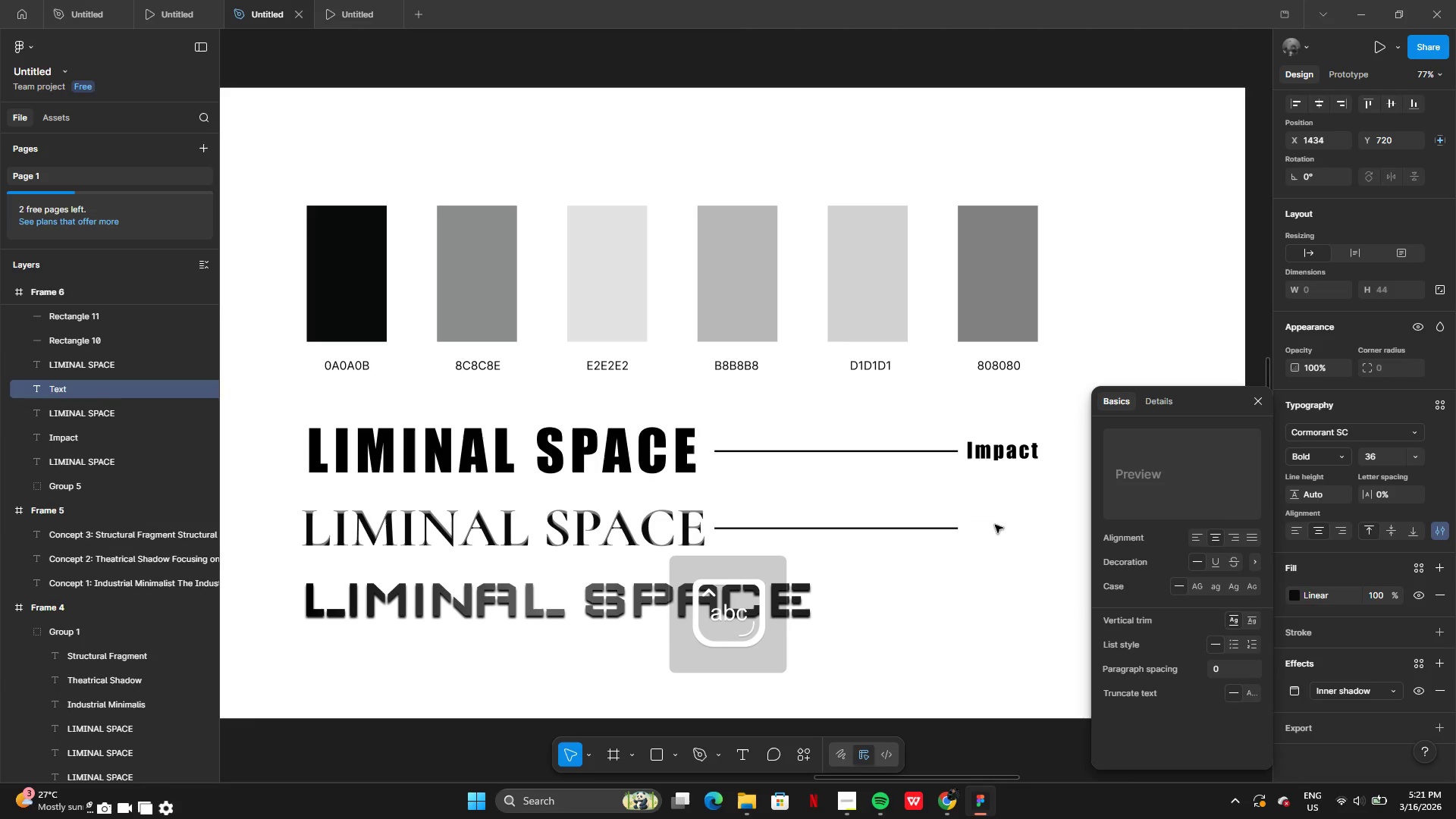 
key(CapsLock)
 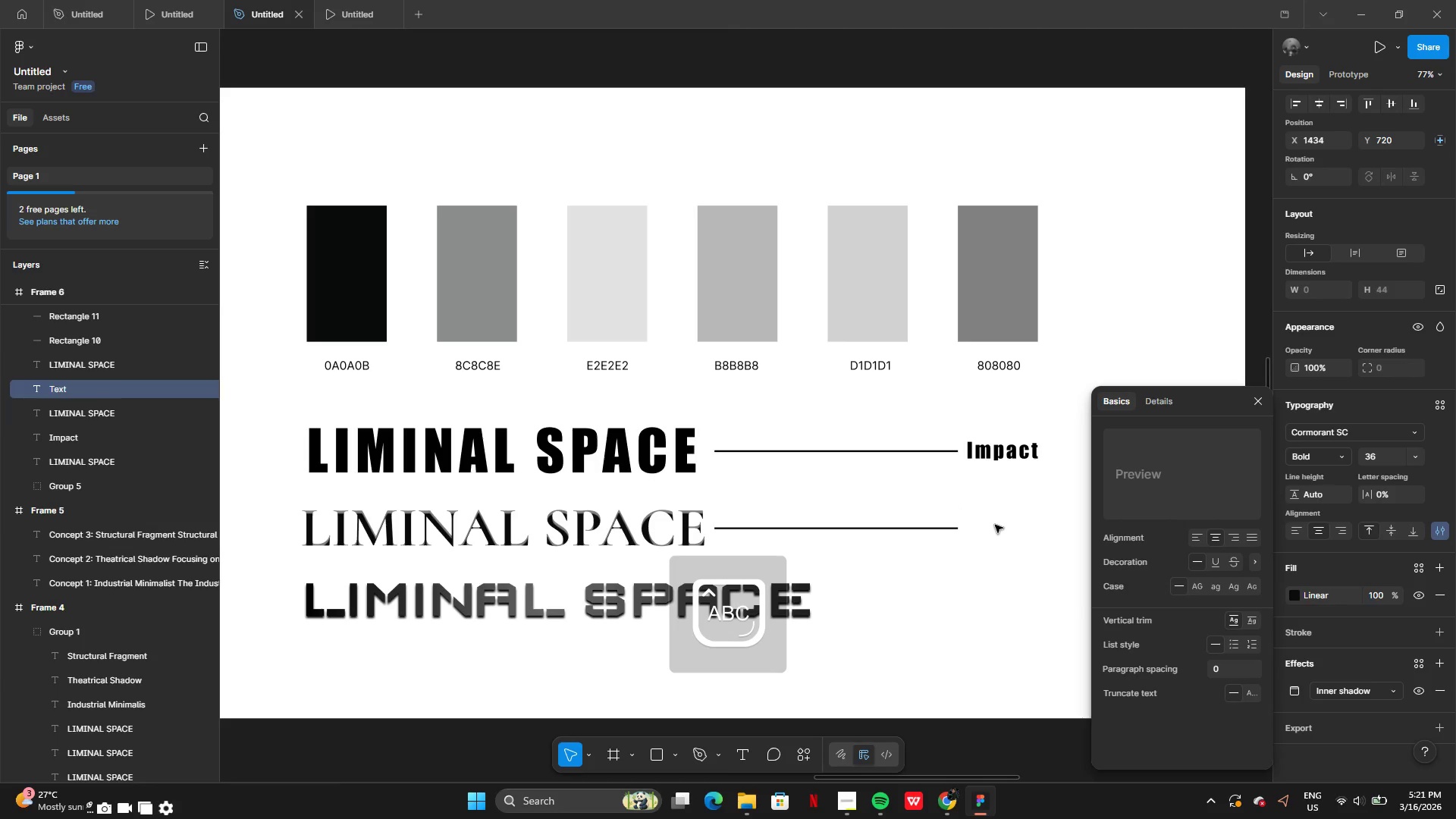 
key(C)
 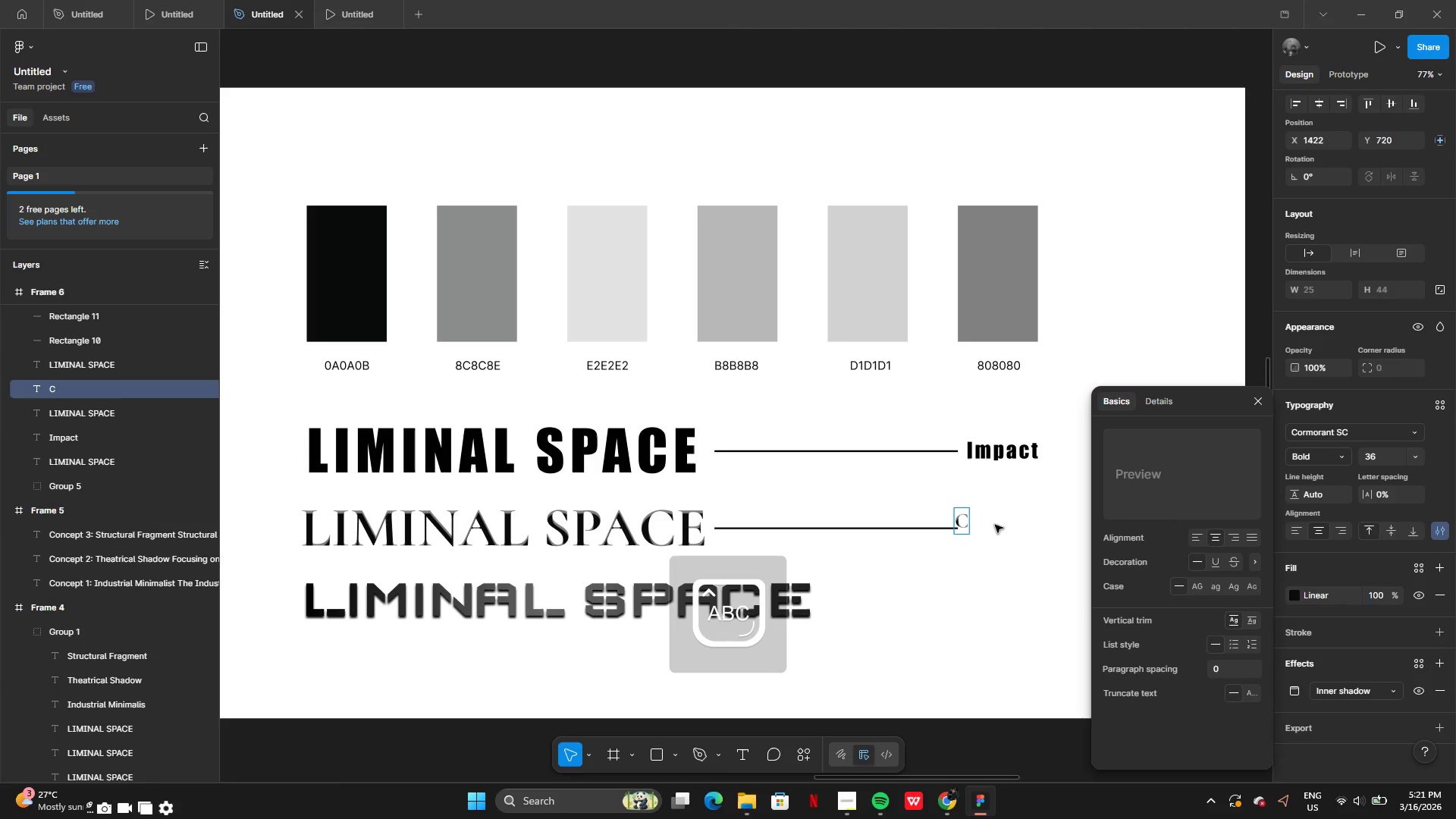 
key(CapsLock)
 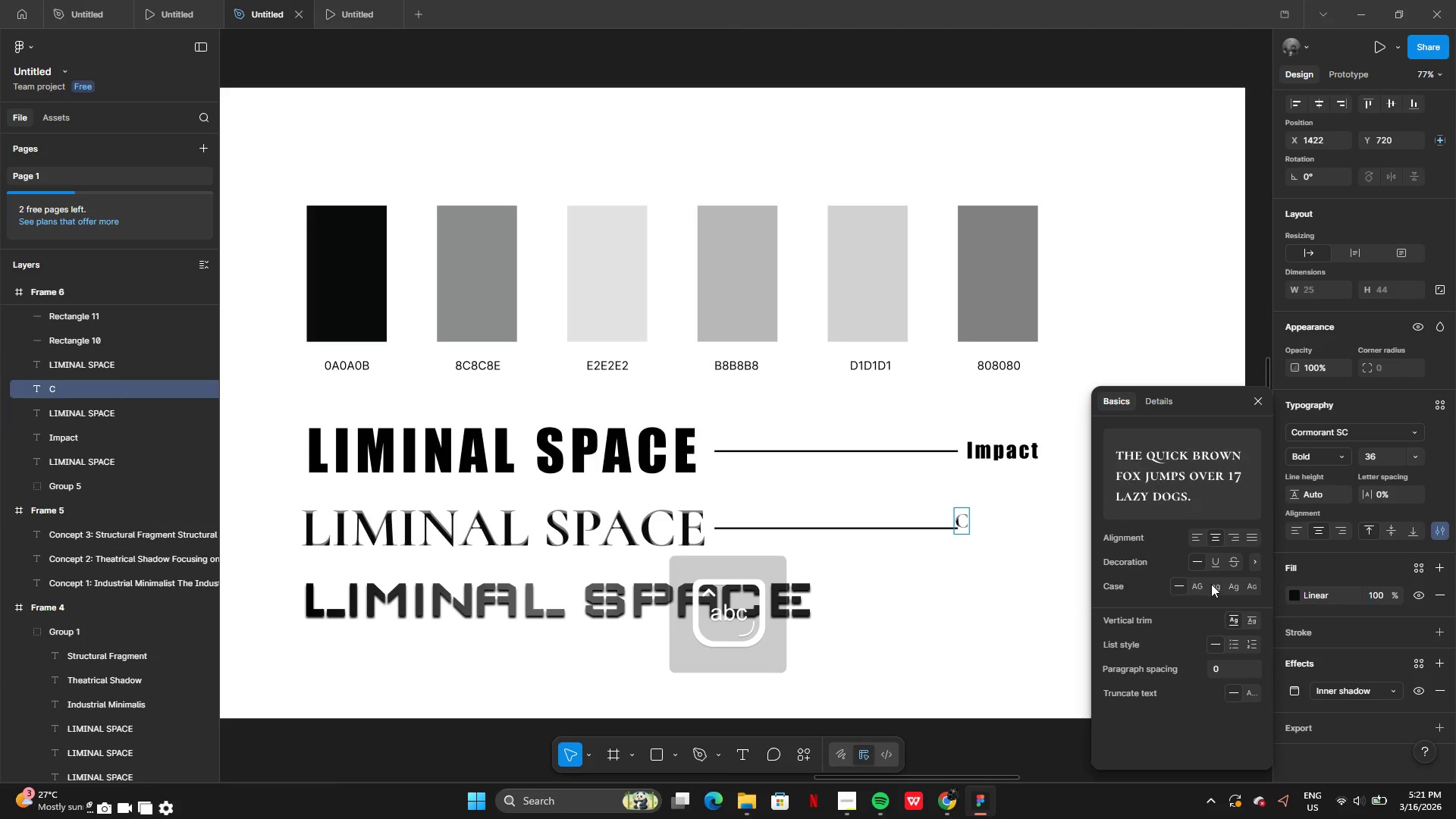 
left_click([1213, 585])
 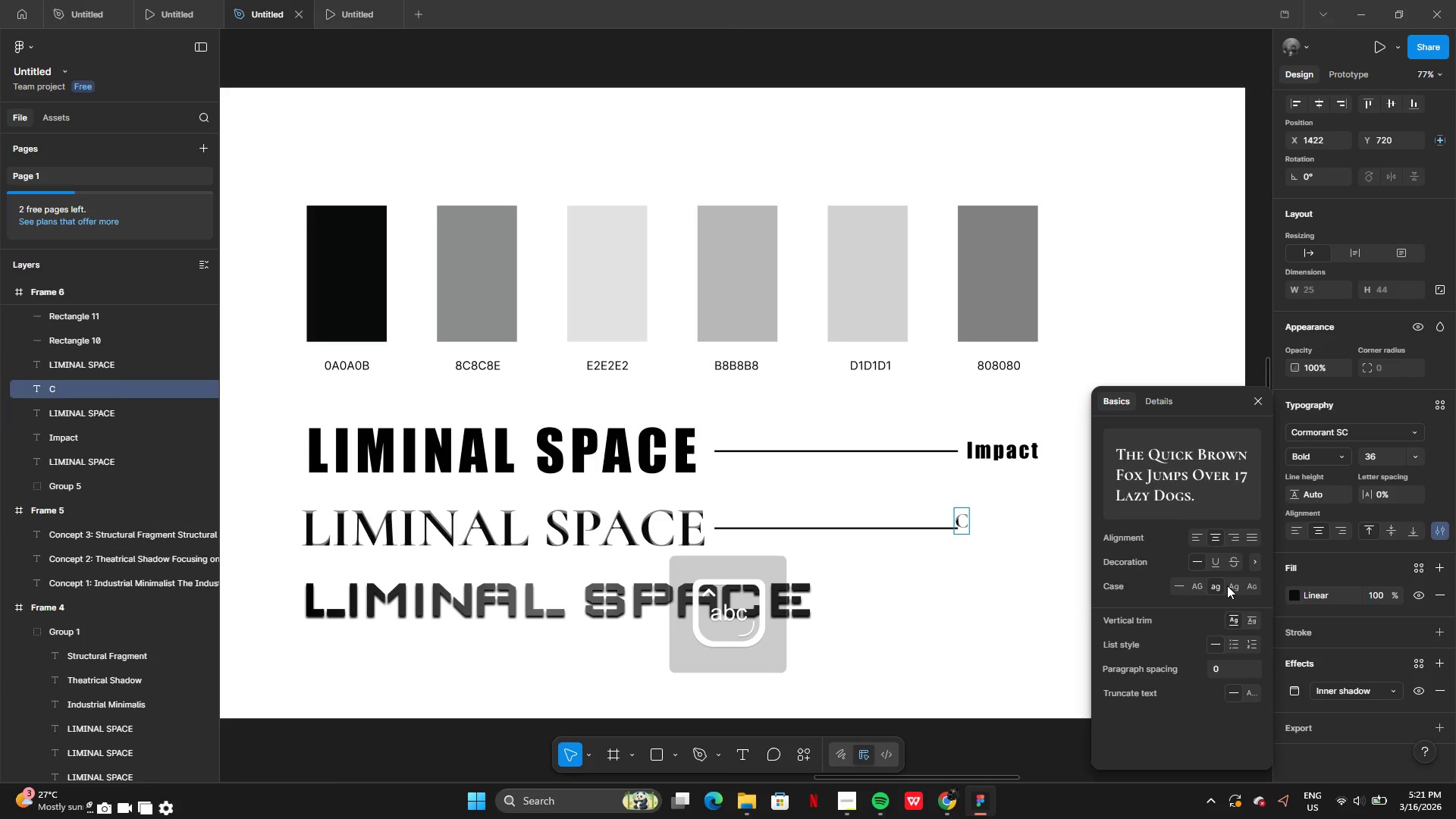 
left_click([1227, 585])
 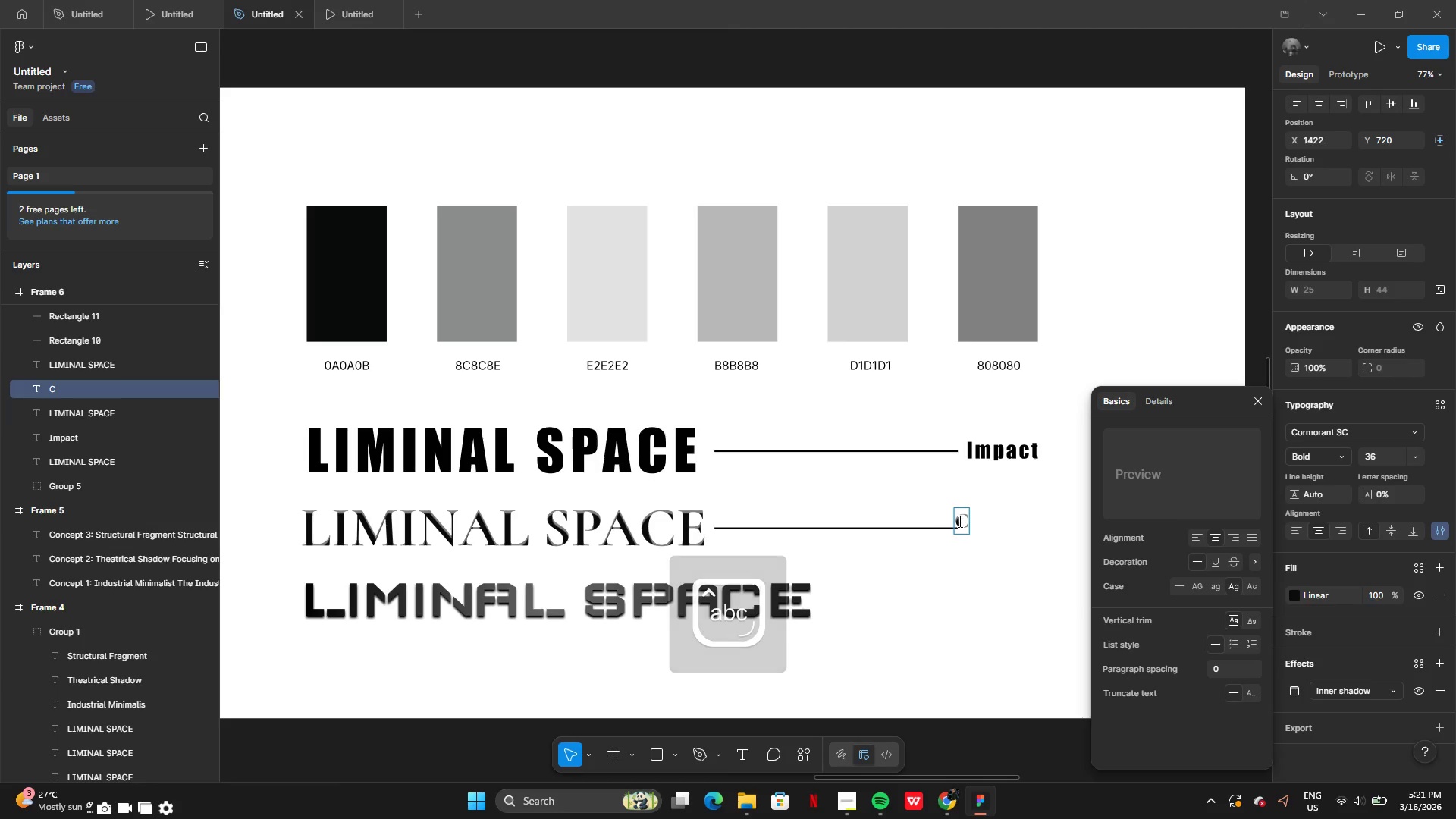 
left_click([965, 524])
 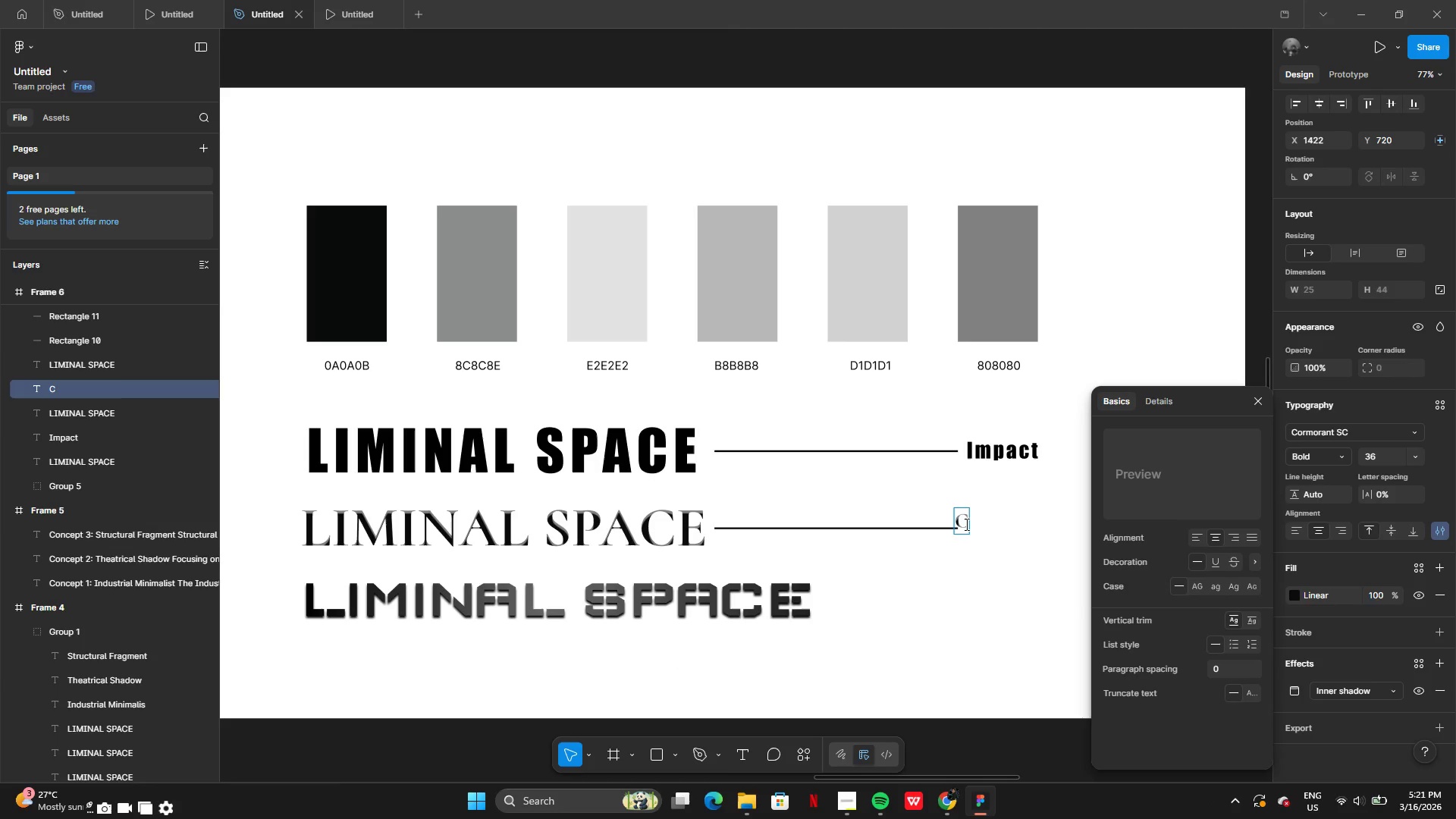 
type(ormorant)
 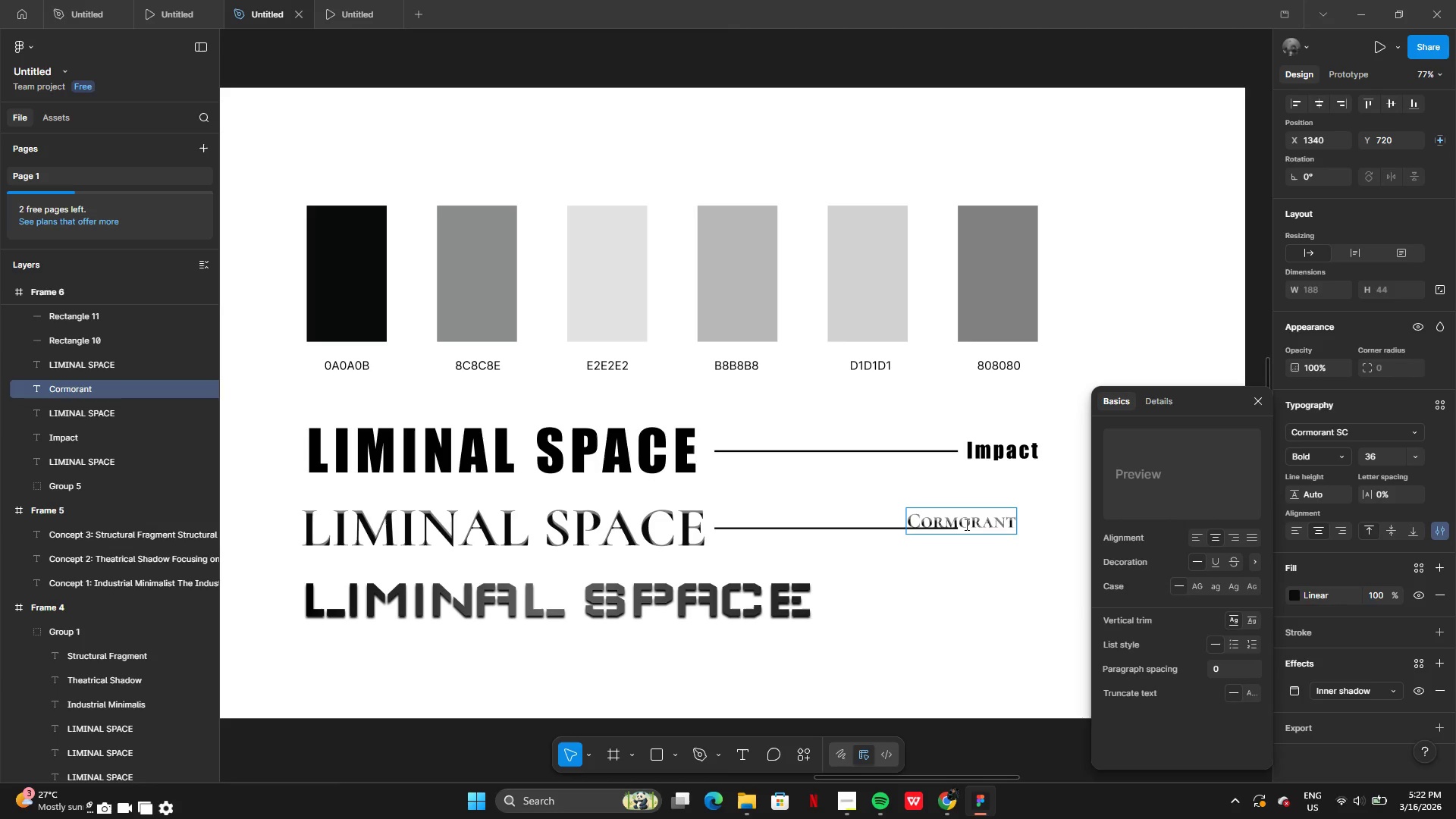 
type( SC)
 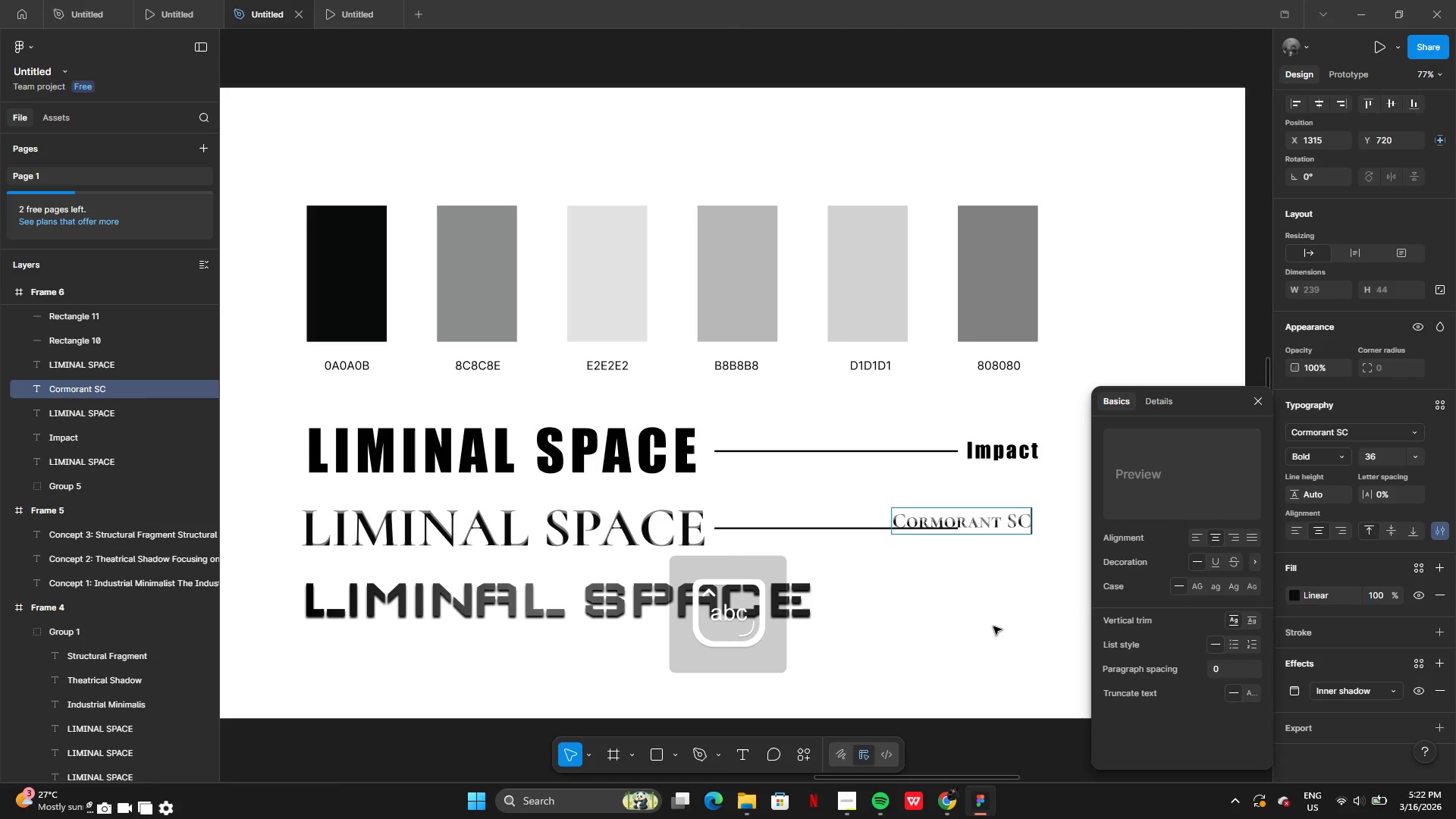 
left_click([993, 626])
 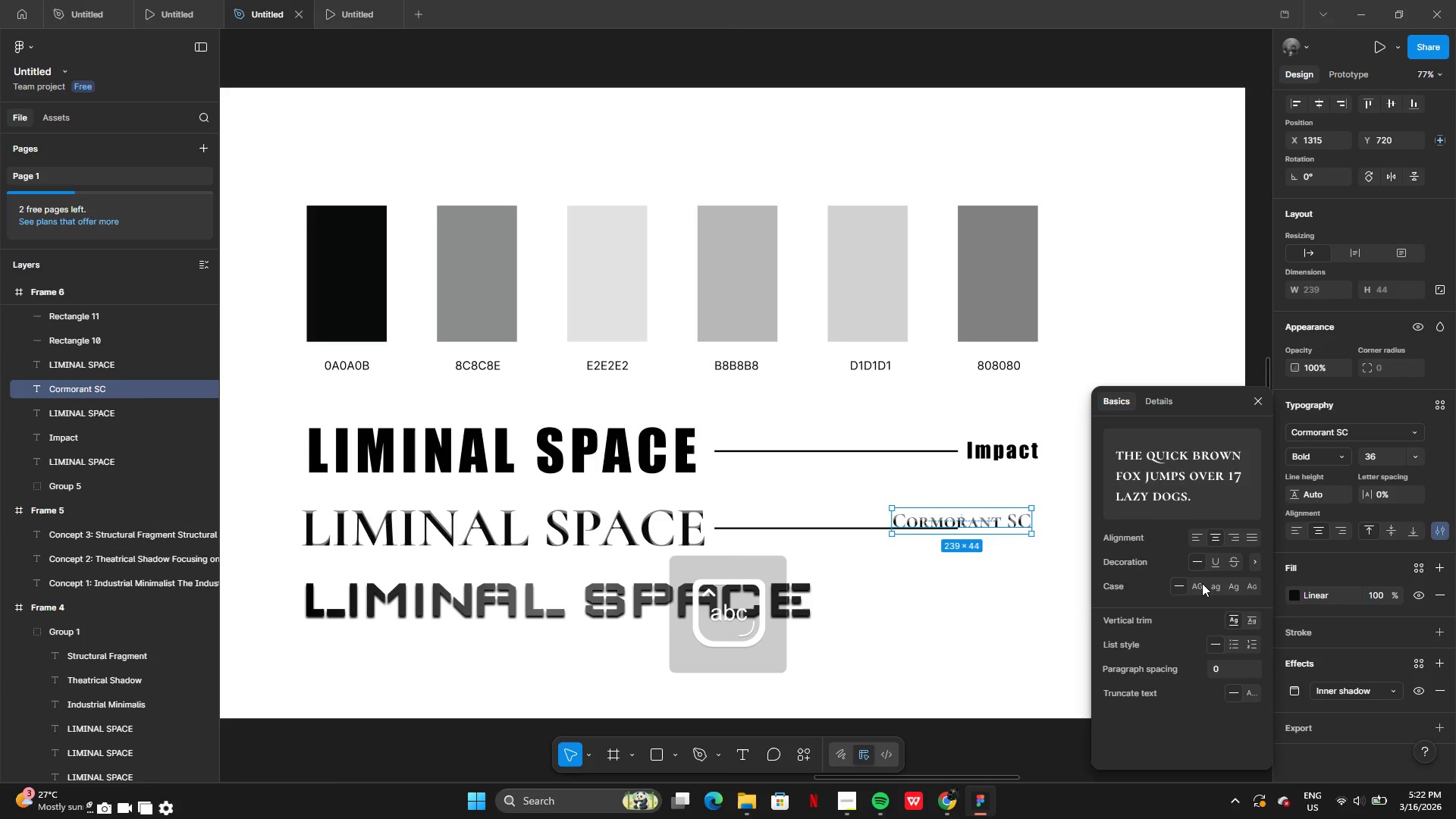 
left_click([1213, 585])
 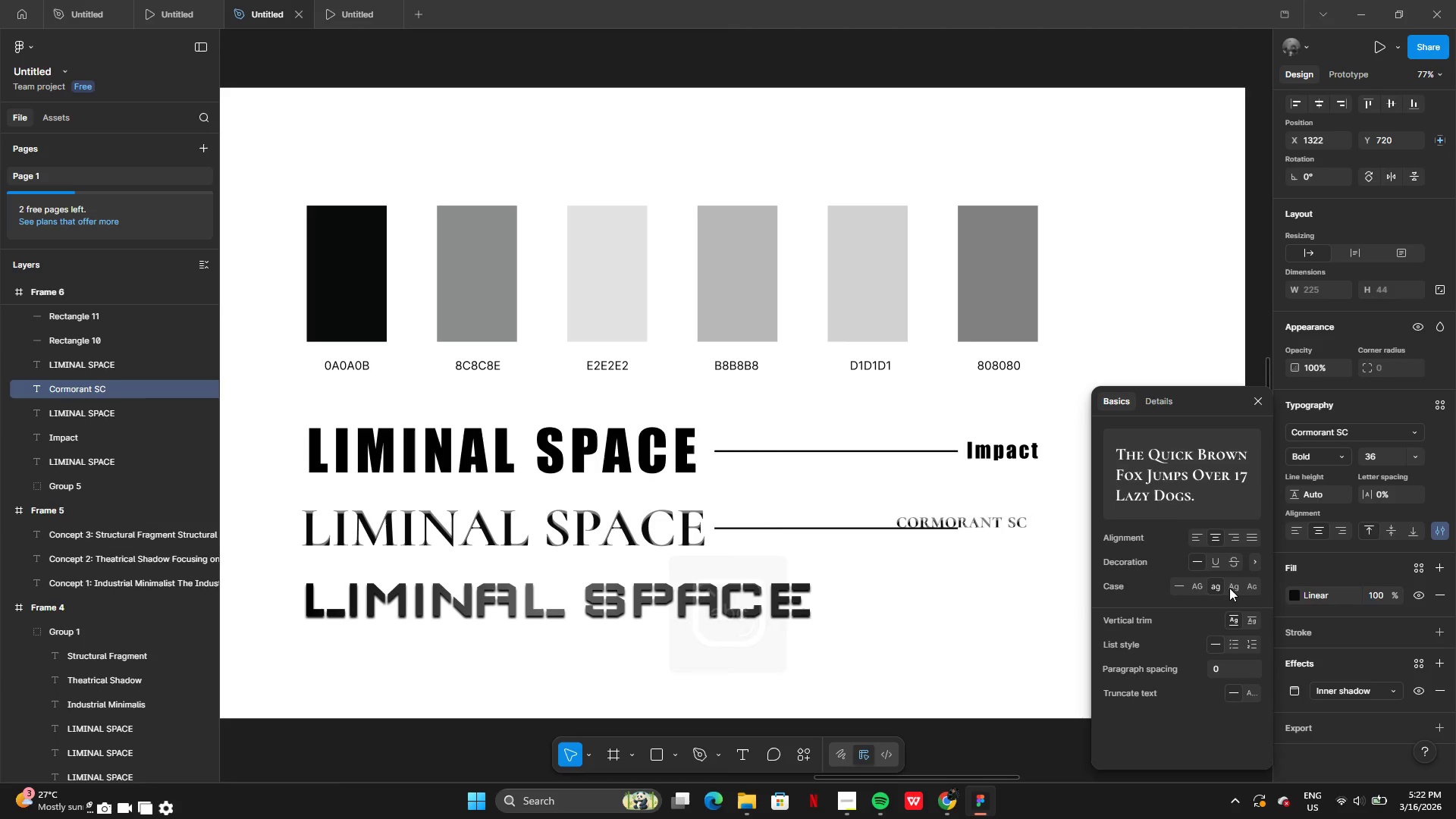 
left_click([1235, 588])
 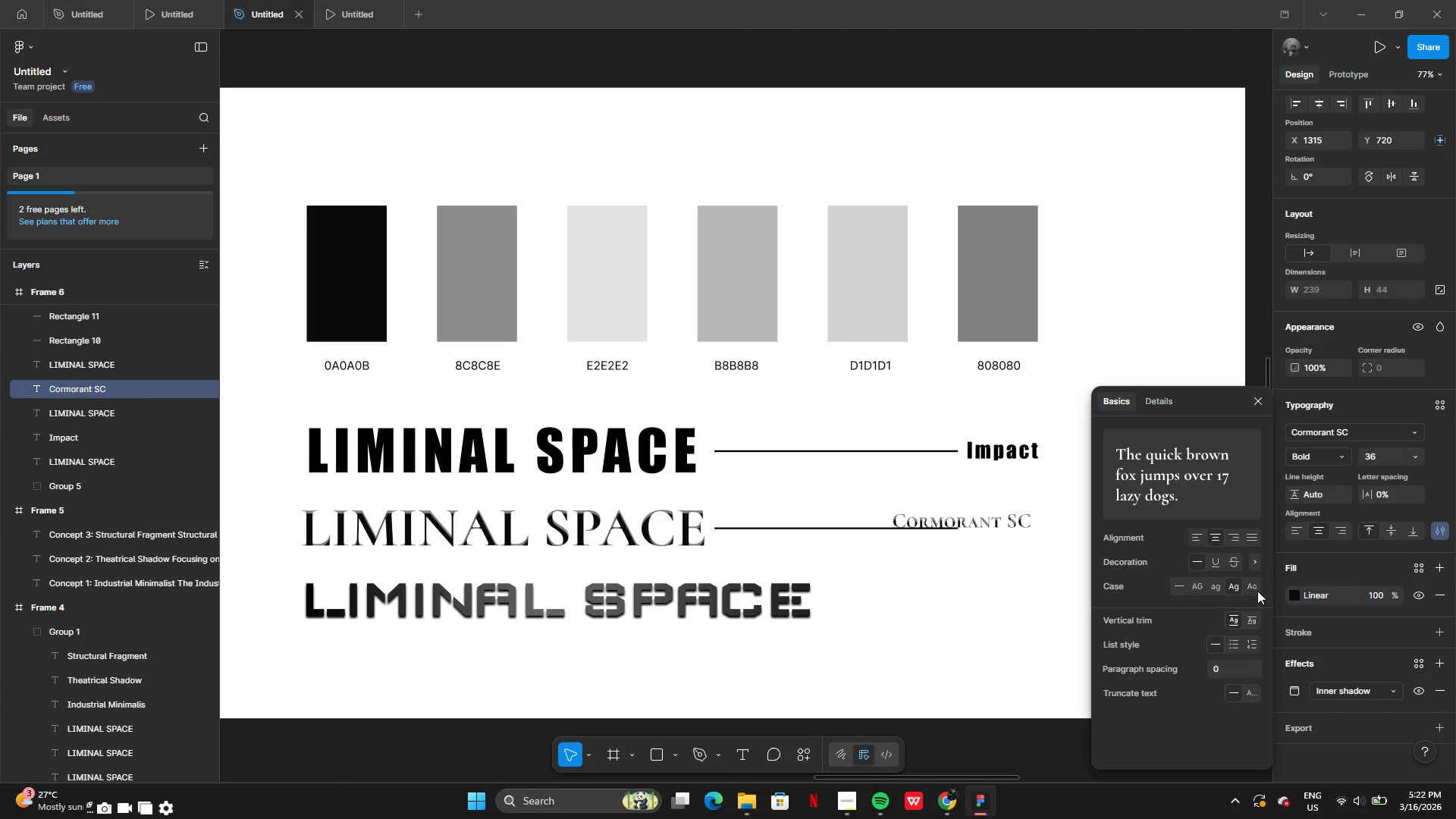 
left_click([1256, 586])
 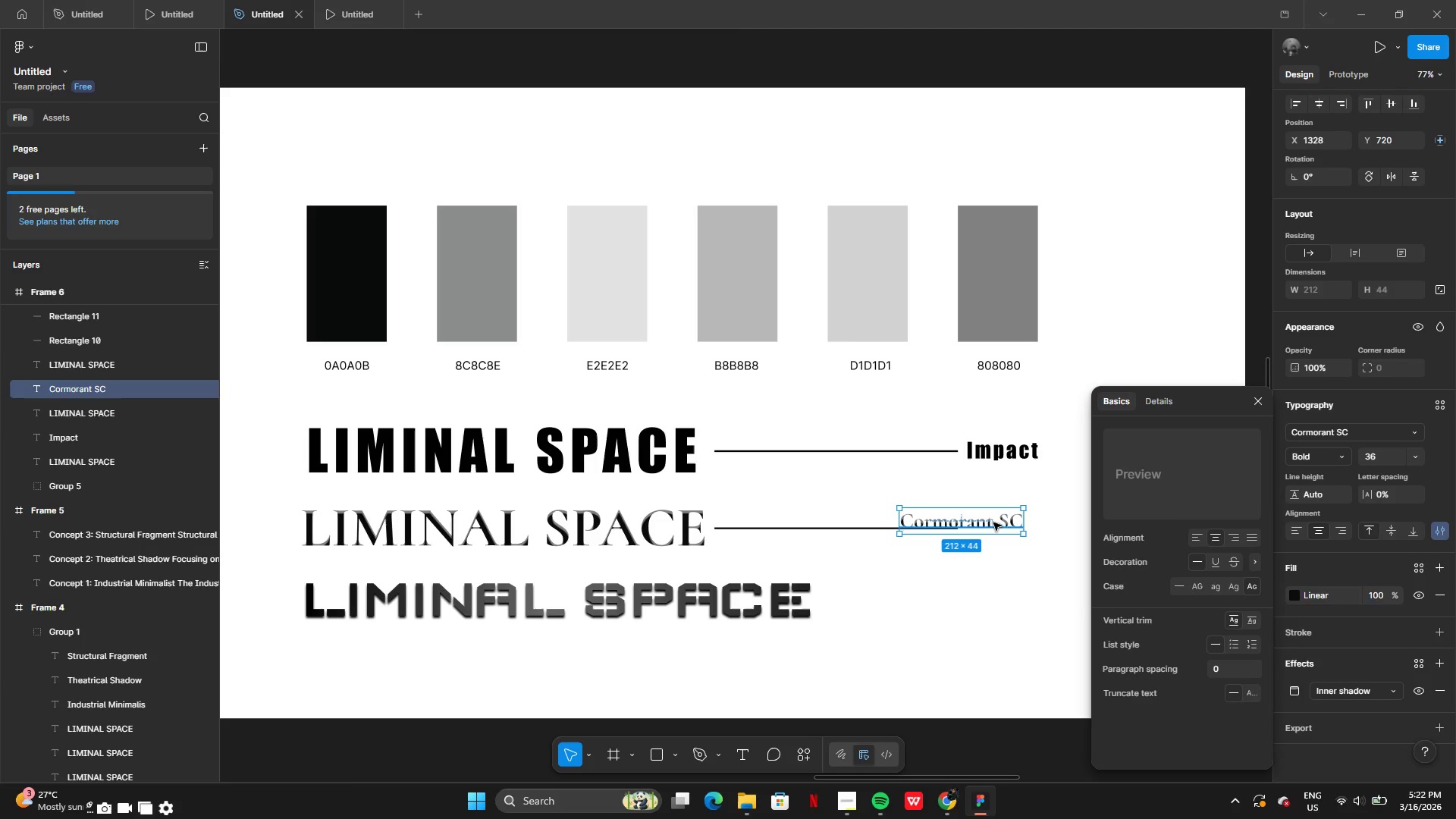 
left_click_drag(start_coordinate=[993, 522], to_coordinate=[1054, 522])
 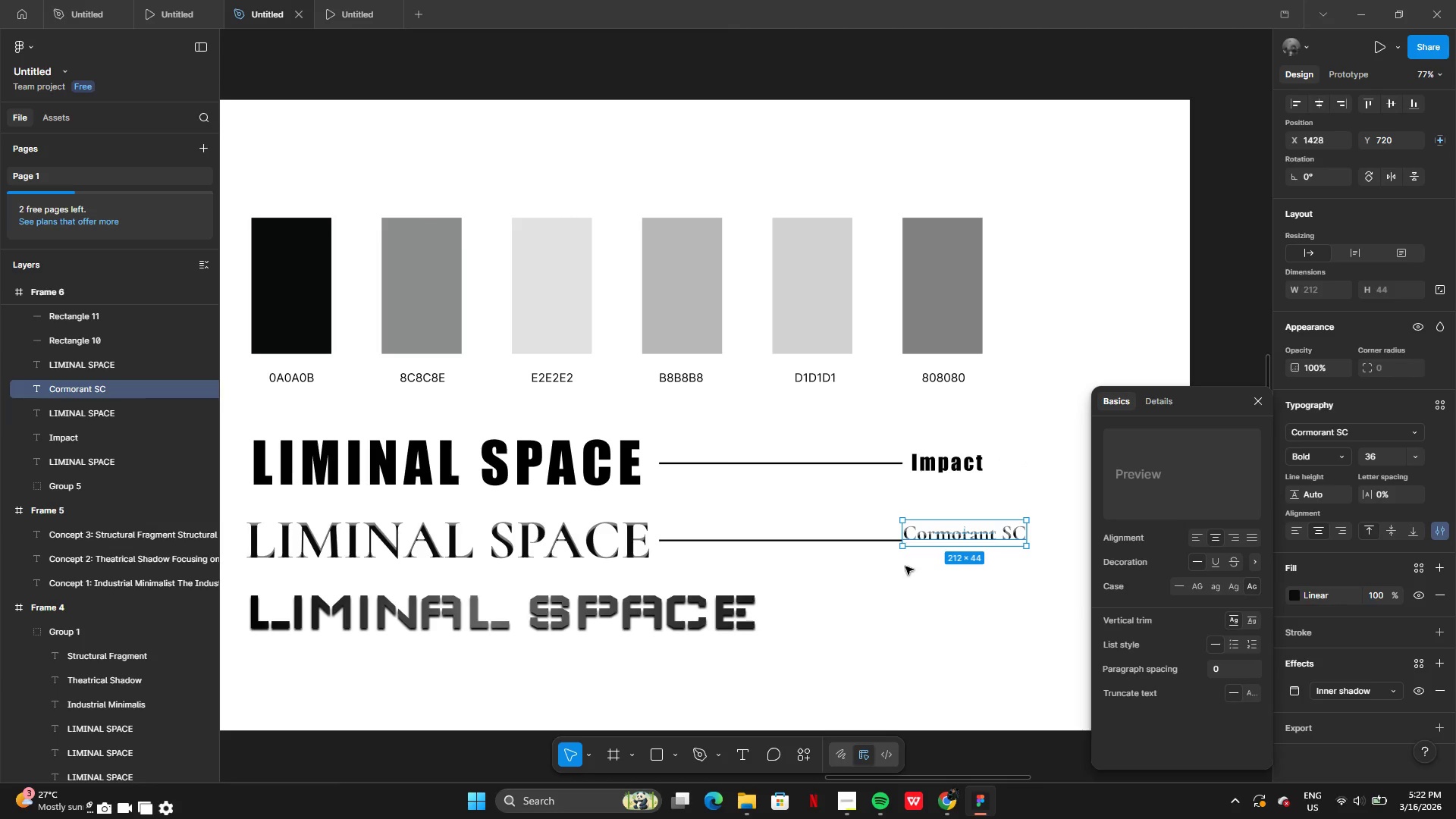 
left_click([886, 544])
 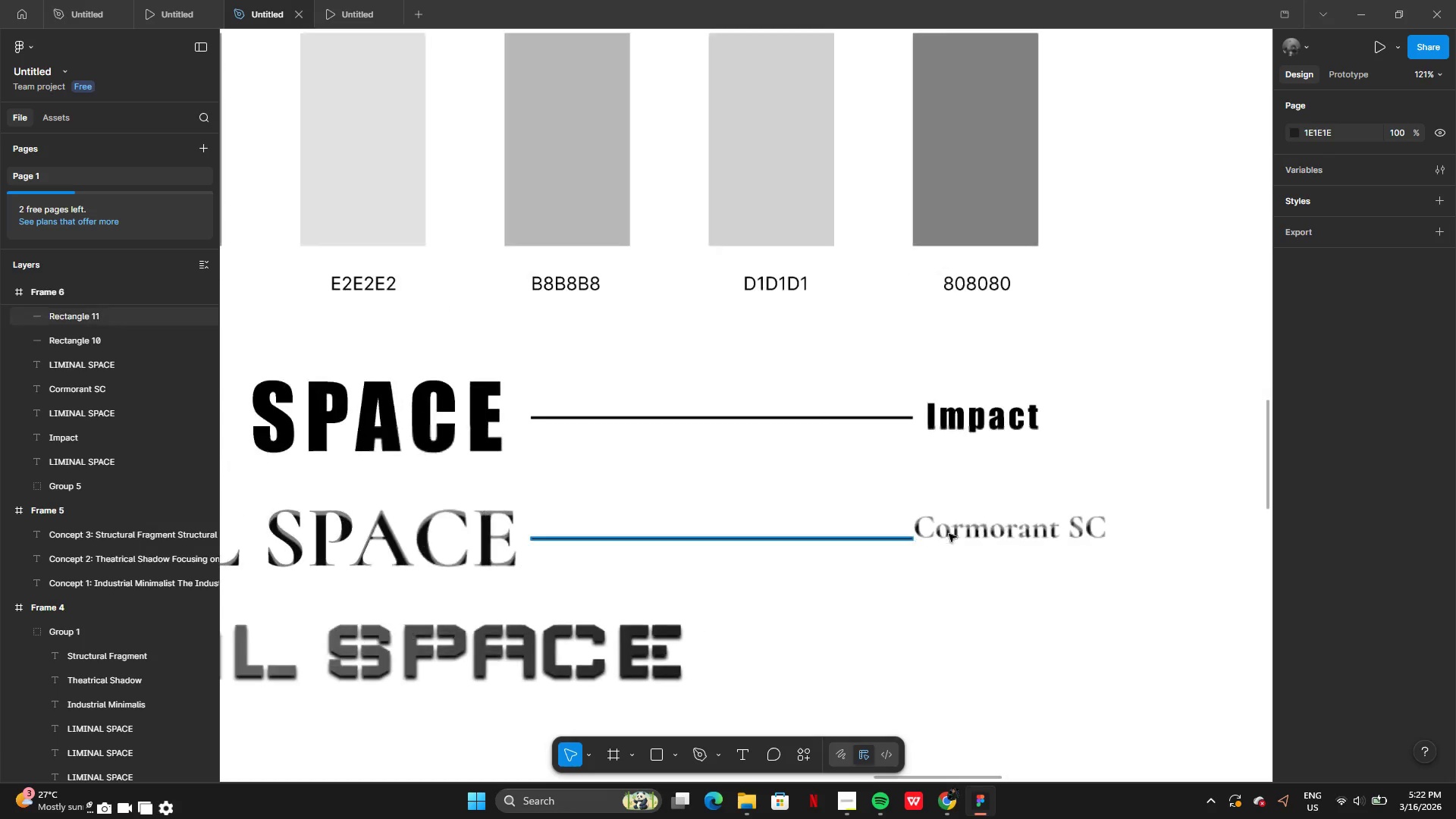 
left_click([965, 534])
 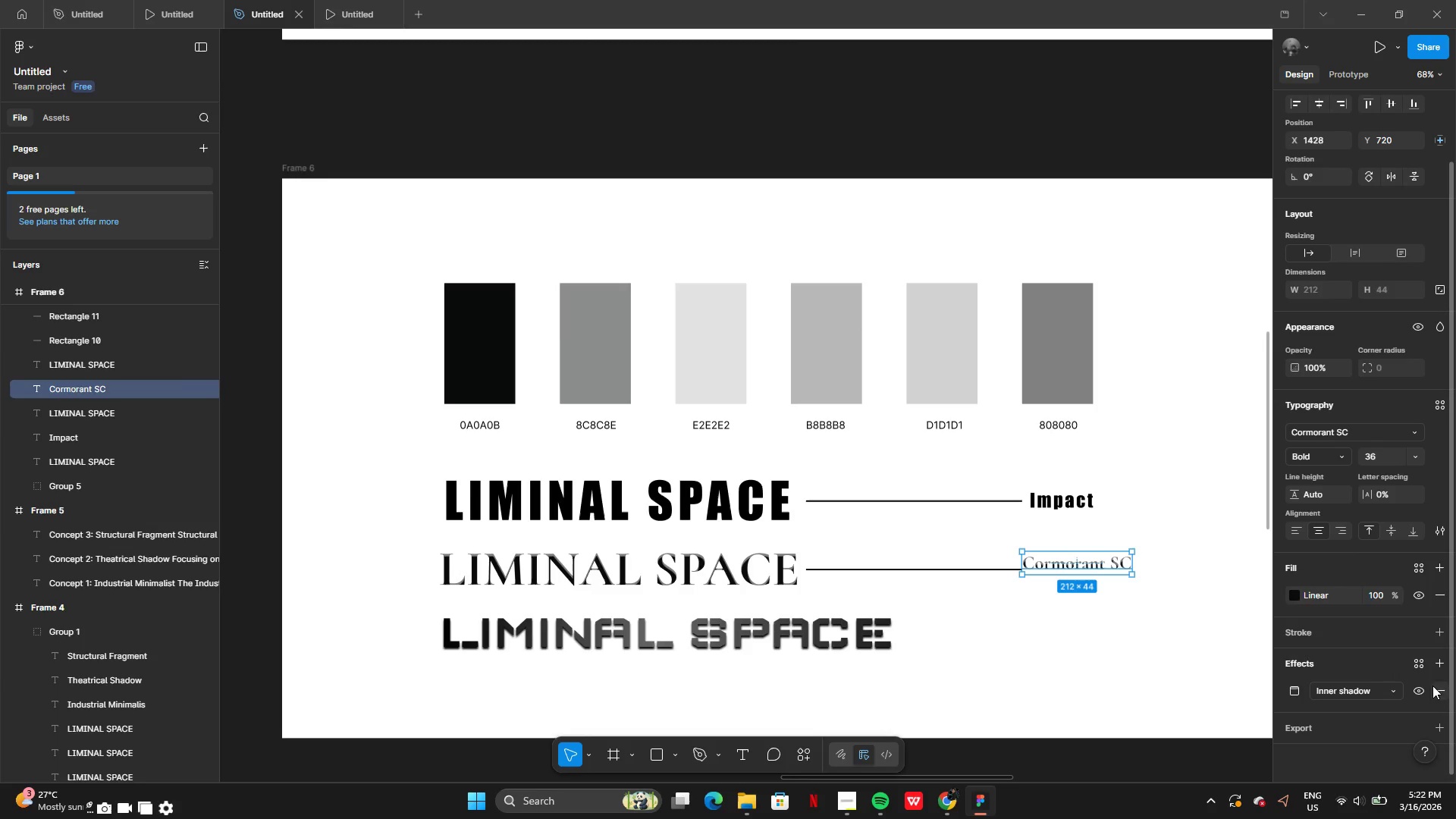 
left_click([1442, 691])
 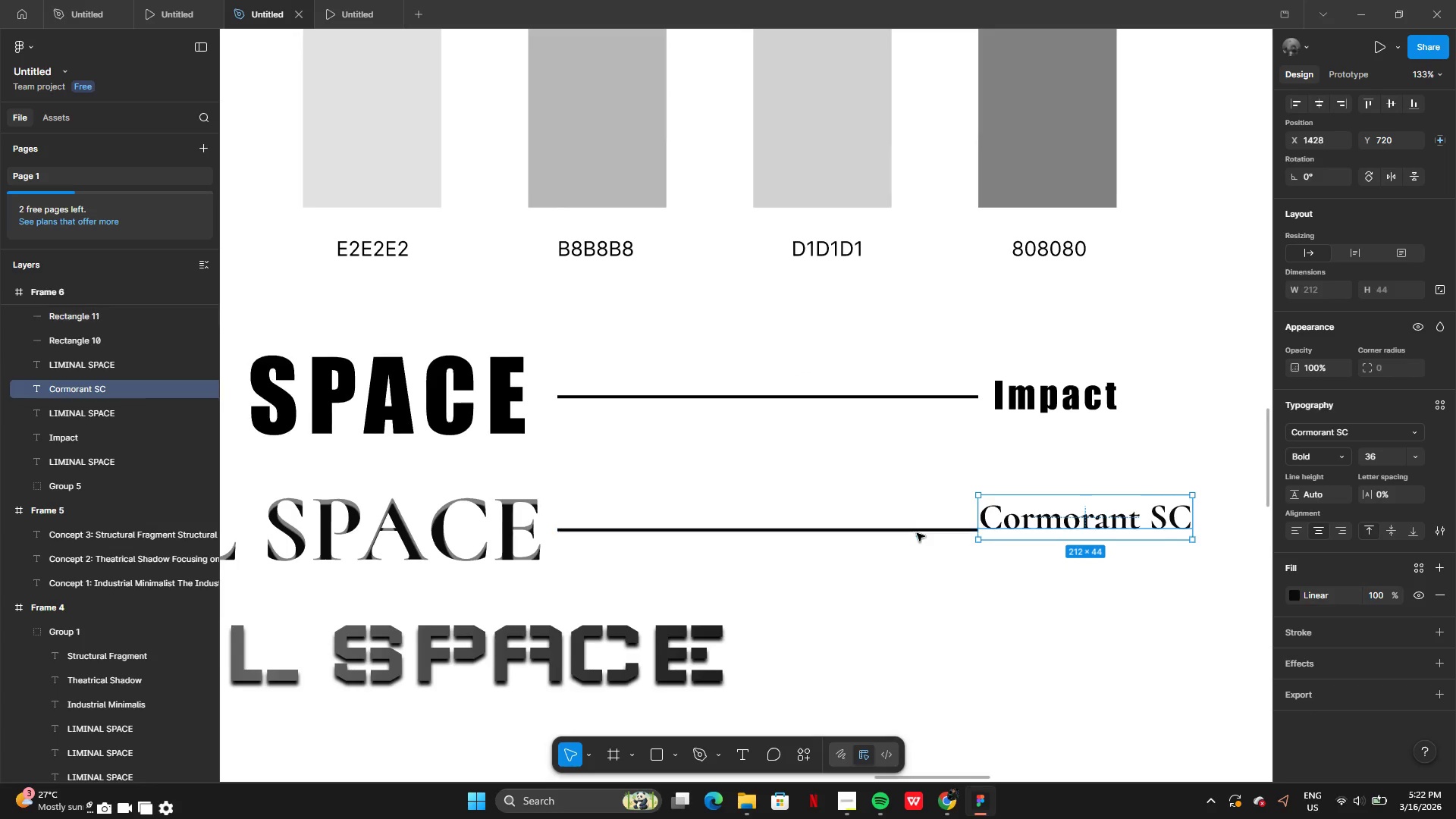 
left_click([920, 535])
 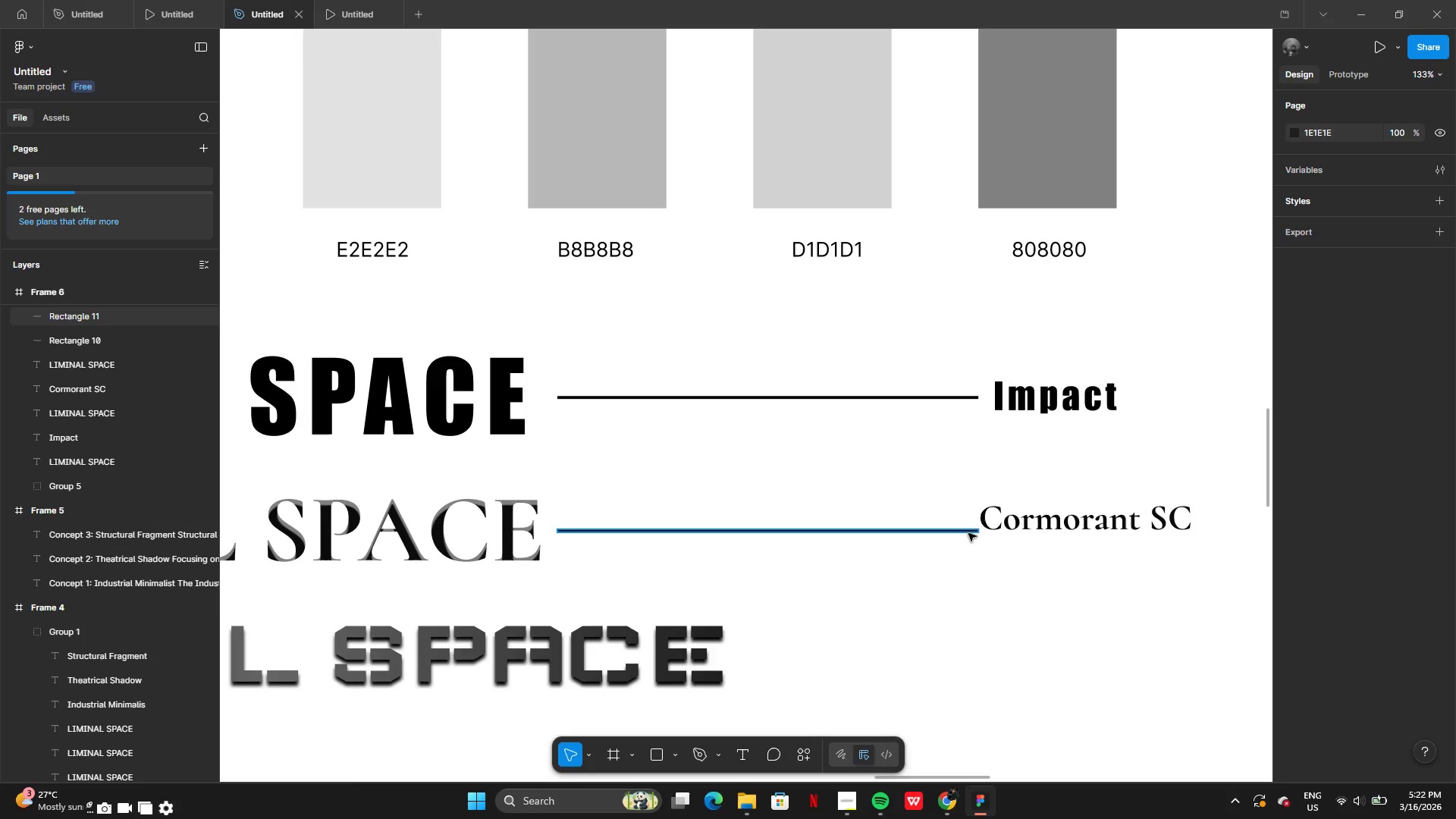 
left_click([968, 533])
 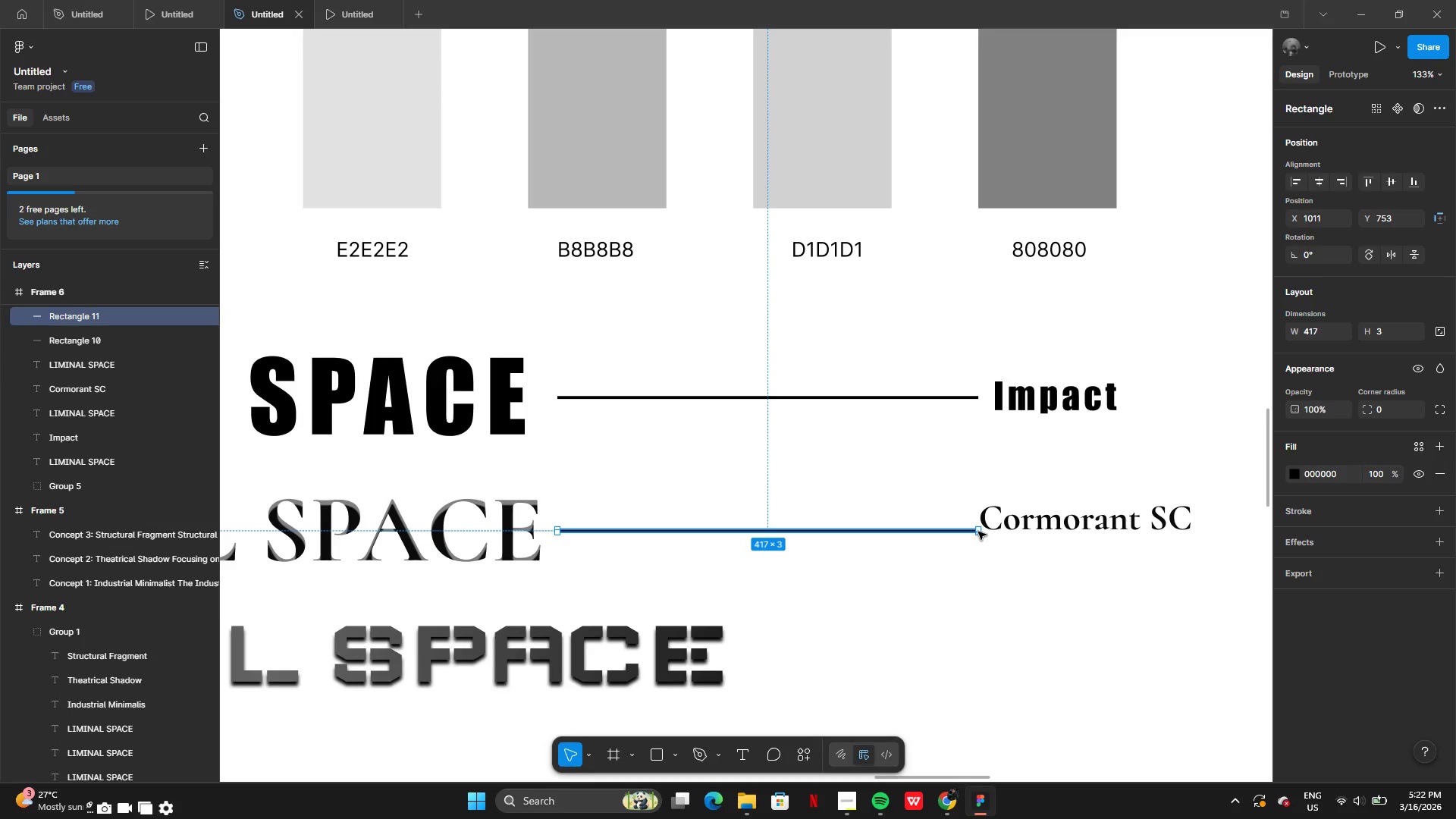 
left_click_drag(start_coordinate=[979, 529], to_coordinate=[948, 525])
 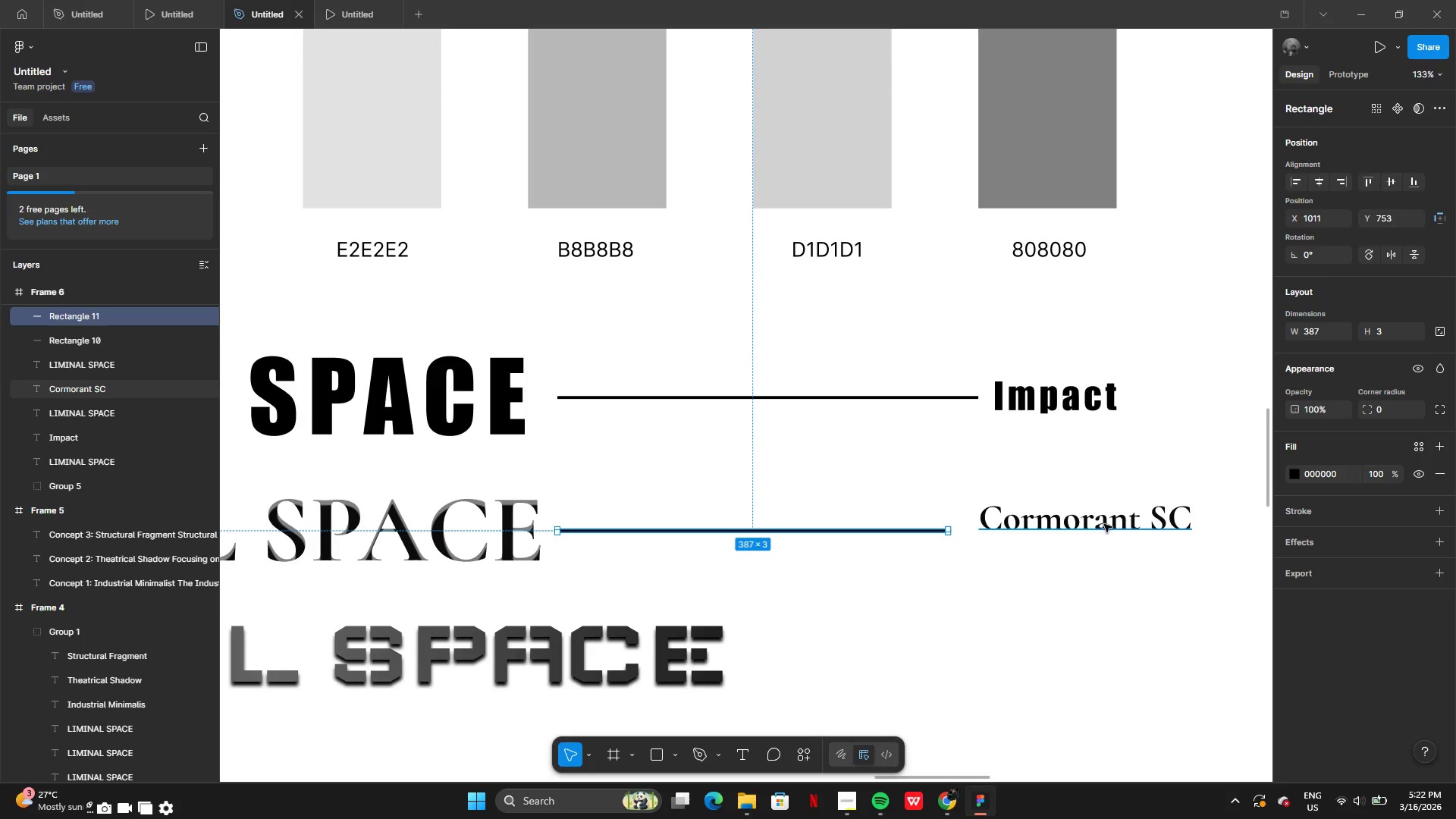 
left_click_drag(start_coordinate=[1104, 524], to_coordinate=[1042, 526])
 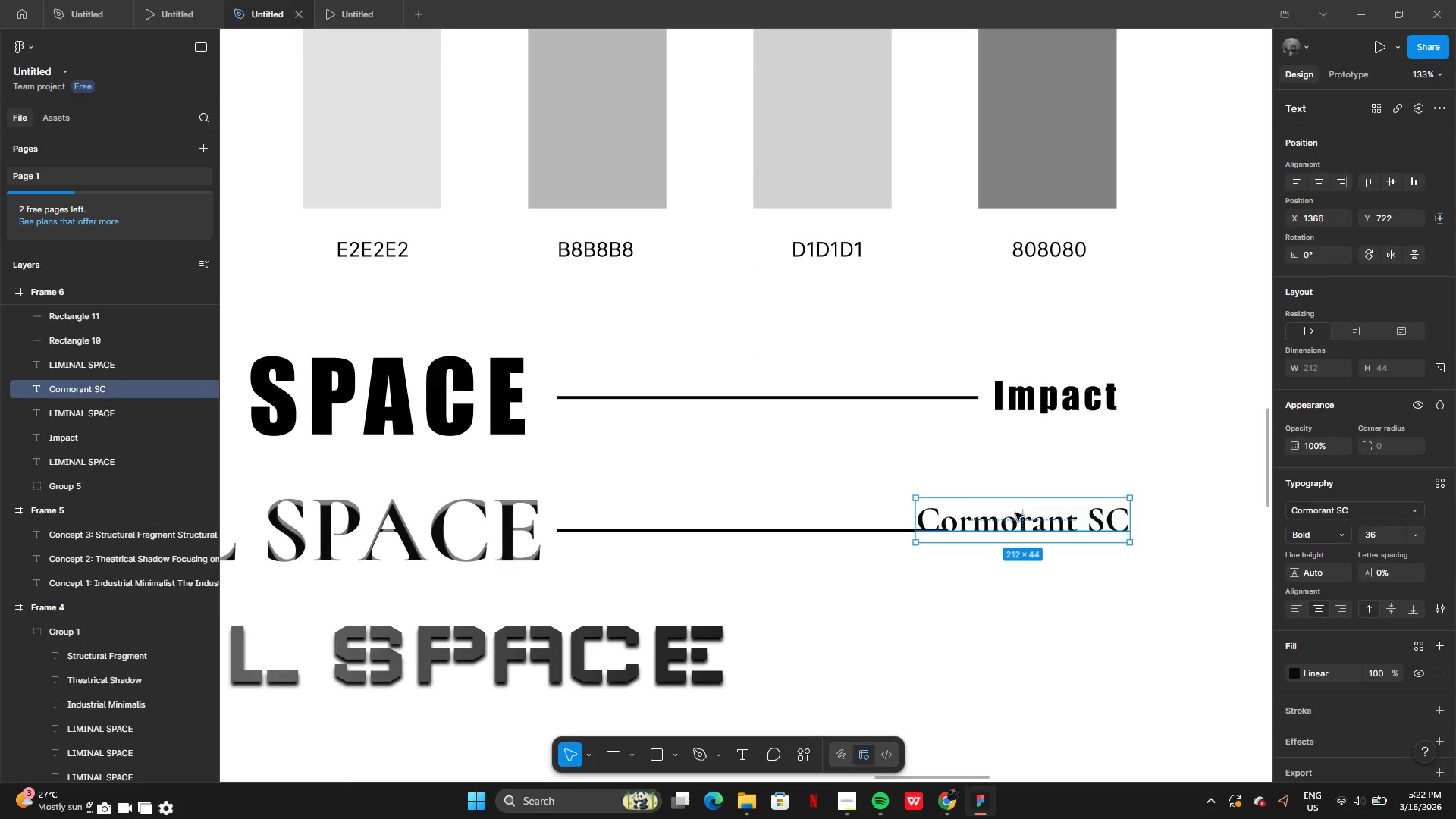 
left_click_drag(start_coordinate=[1025, 513], to_coordinate=[1014, 519])
 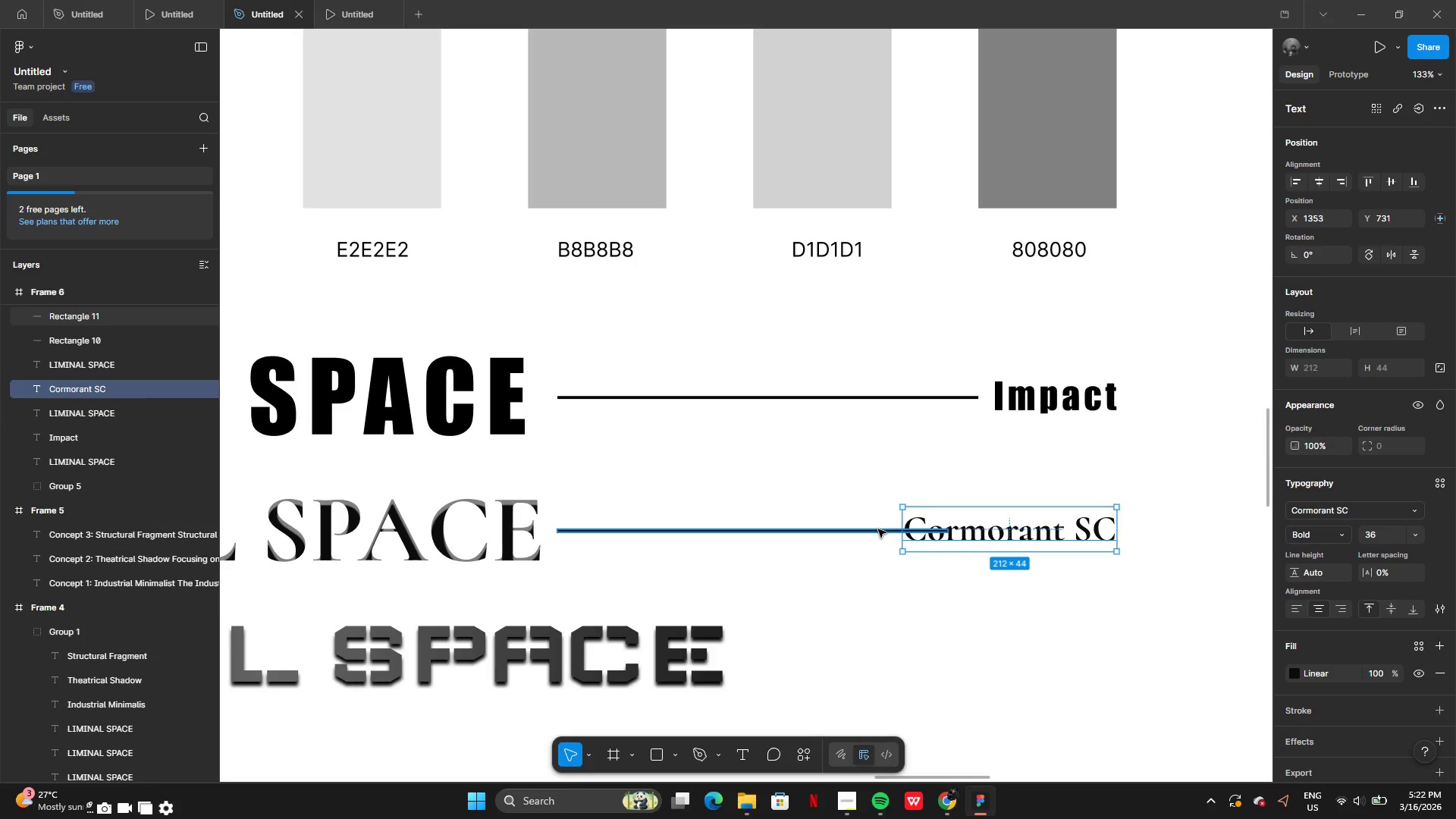 
left_click([878, 529])
 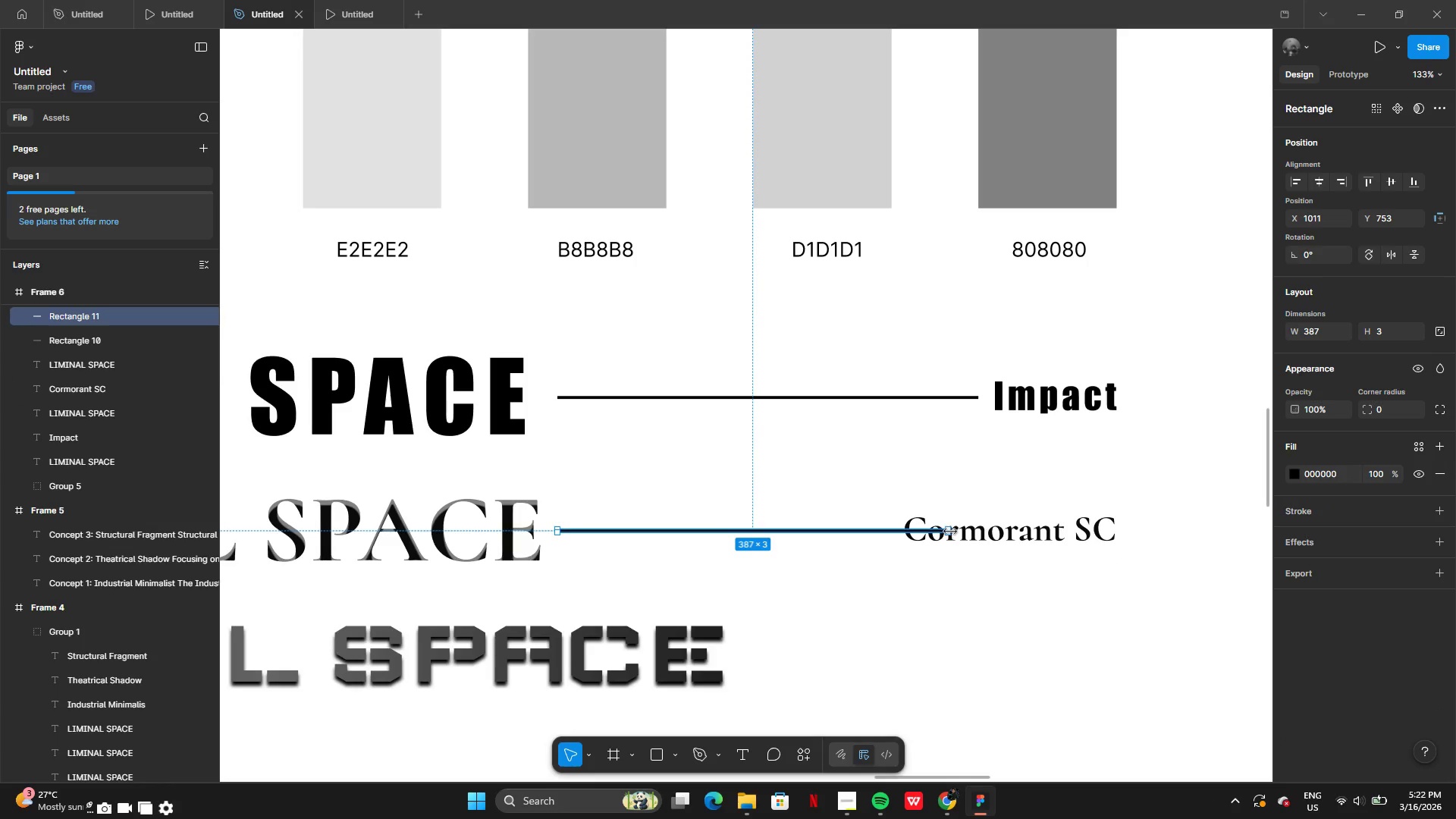 
left_click_drag(start_coordinate=[950, 532], to_coordinate=[893, 525])
 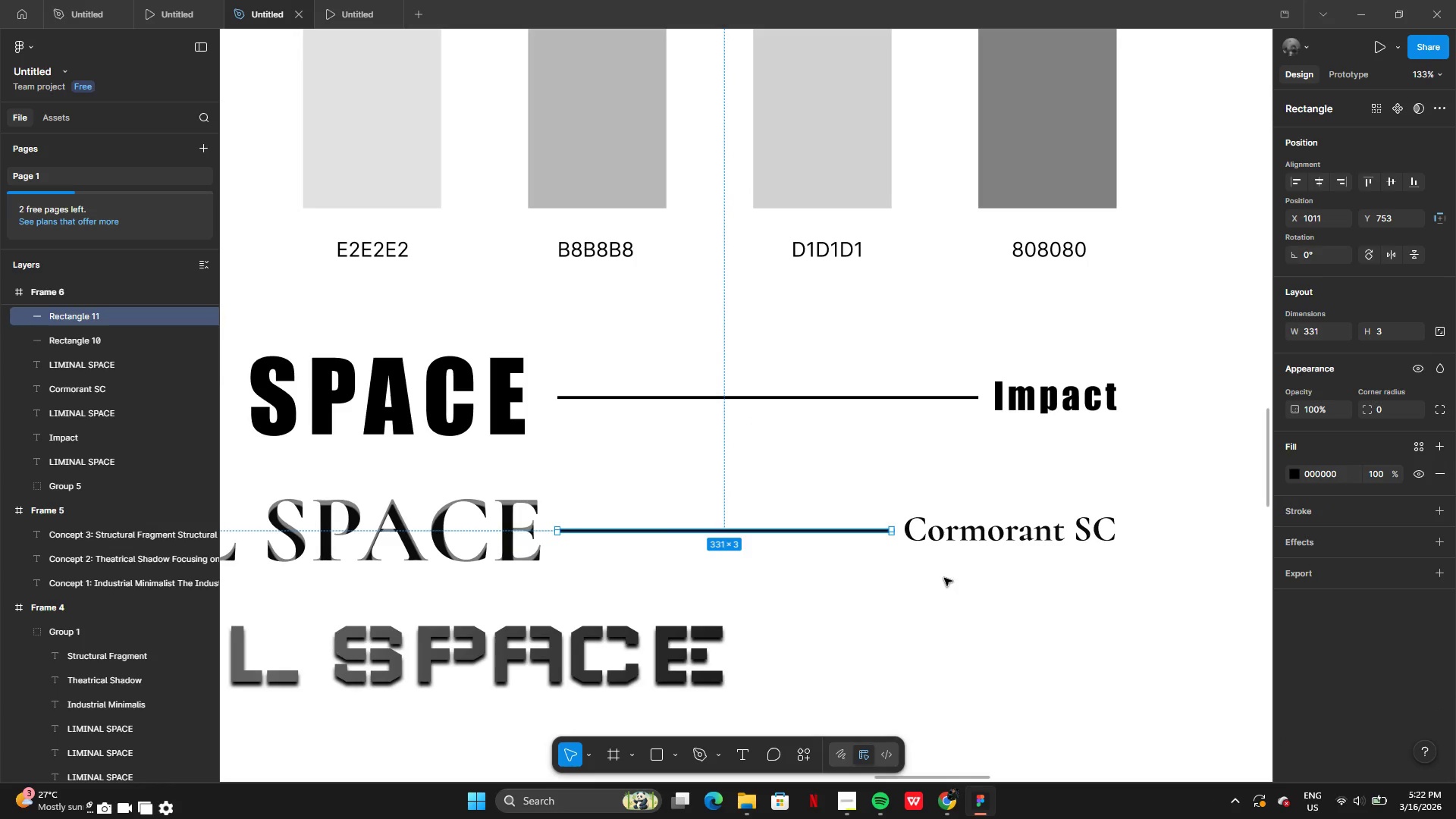 
left_click([944, 578])
 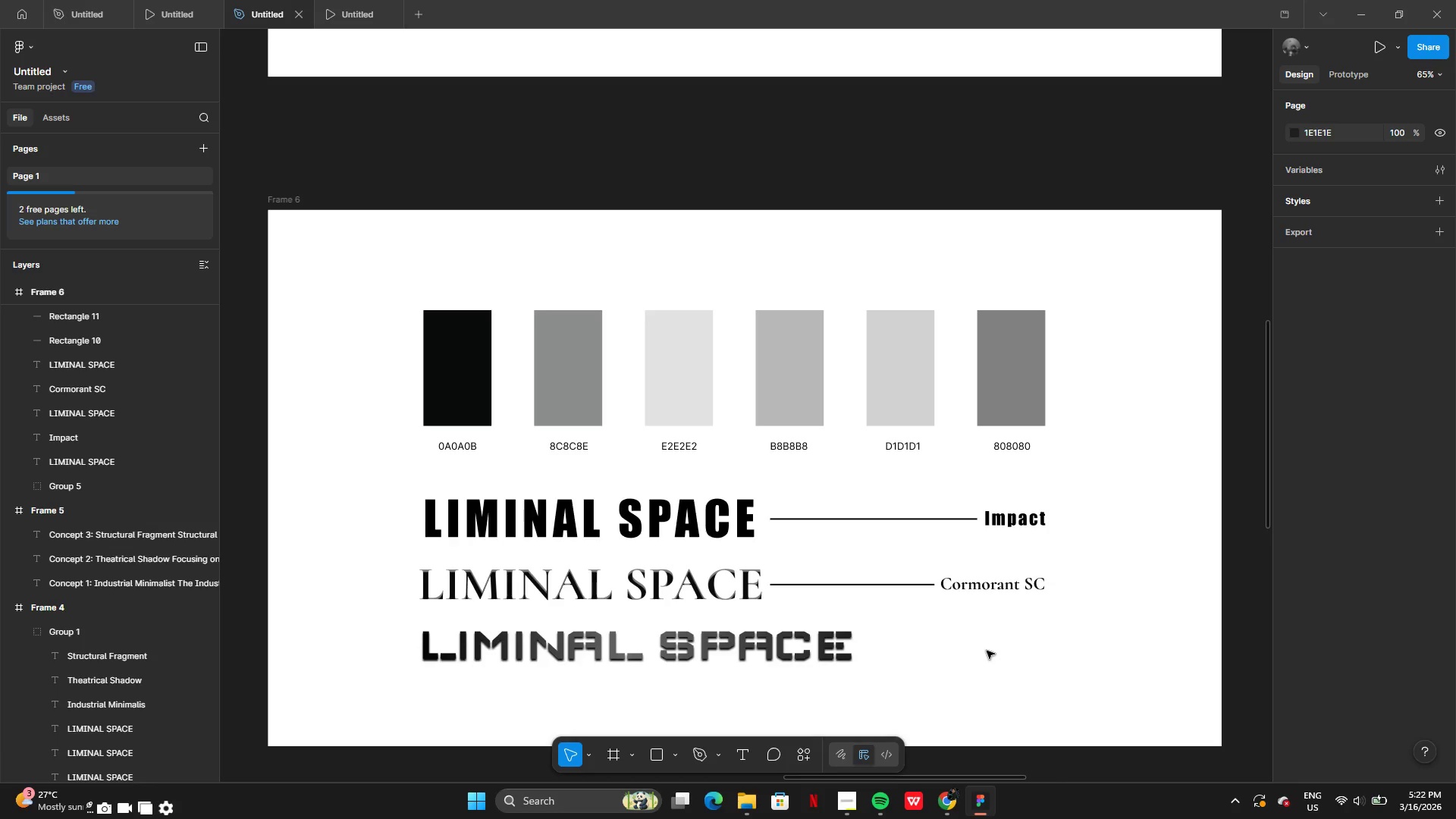 
wait(12.33)
 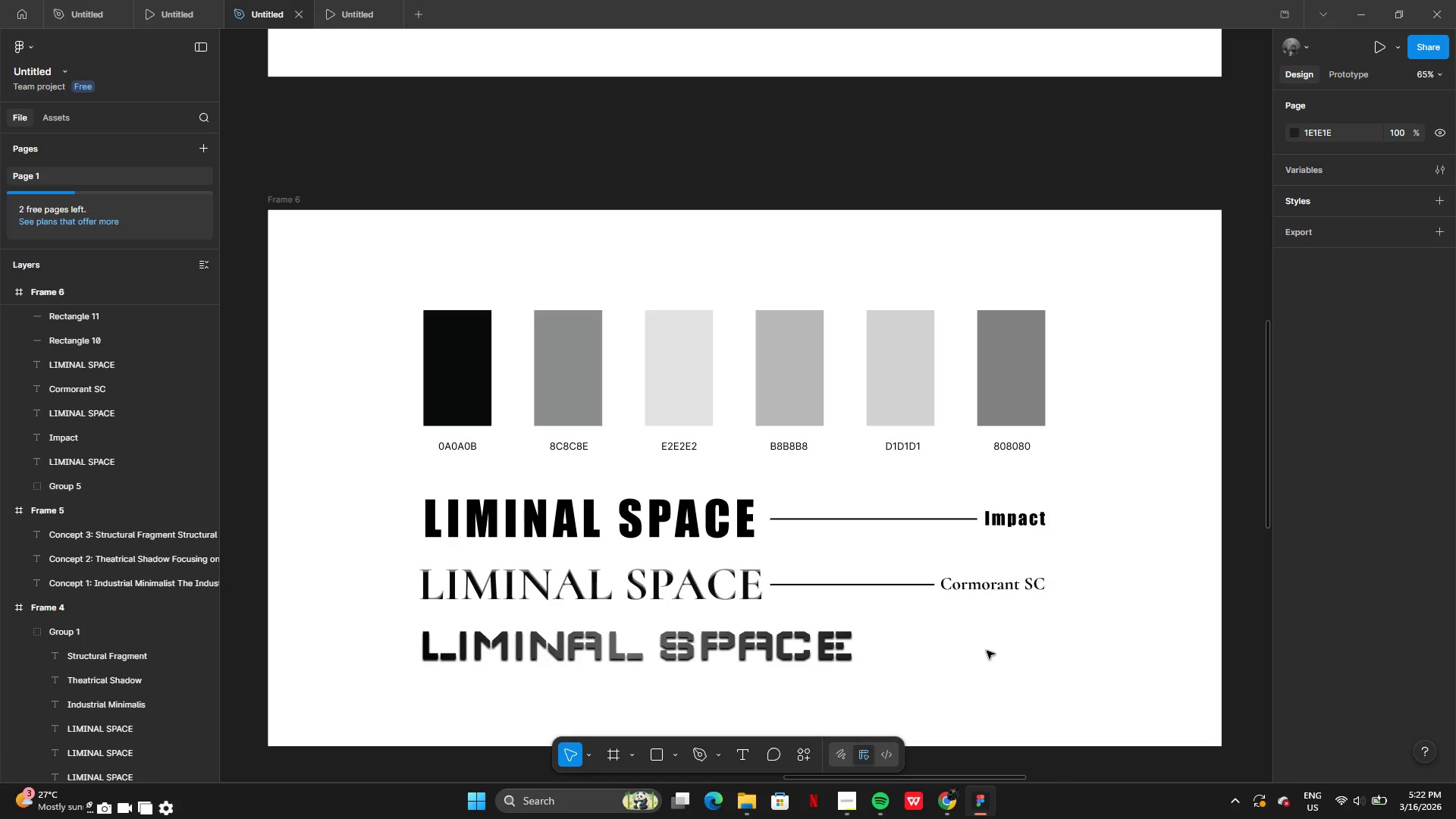 
left_click([871, 532])
 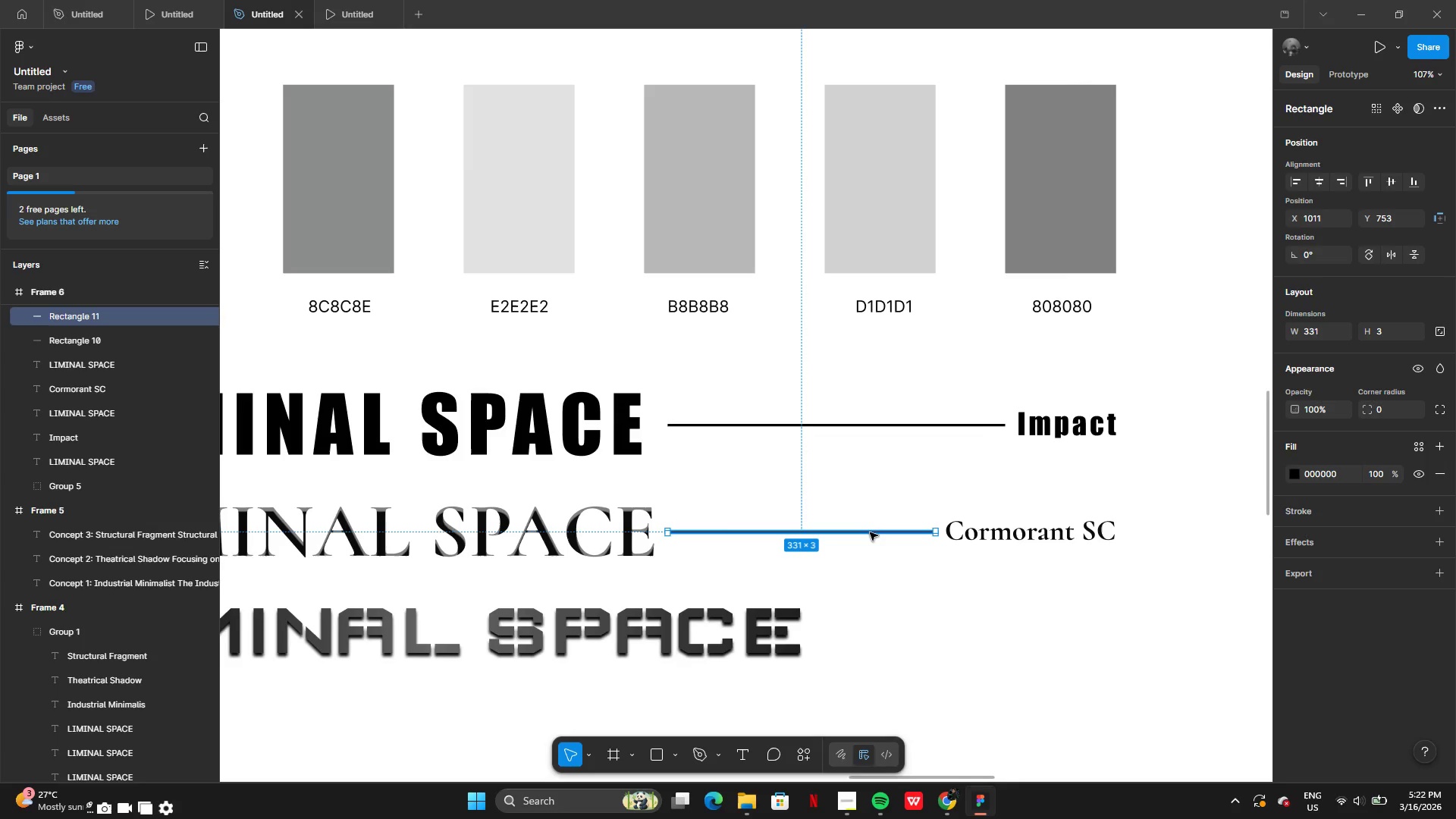 
hold_key(key=AltLeft, duration=0.58)
left_click_drag(start_coordinate=[855, 532], to_coordinate=[883, 597])
 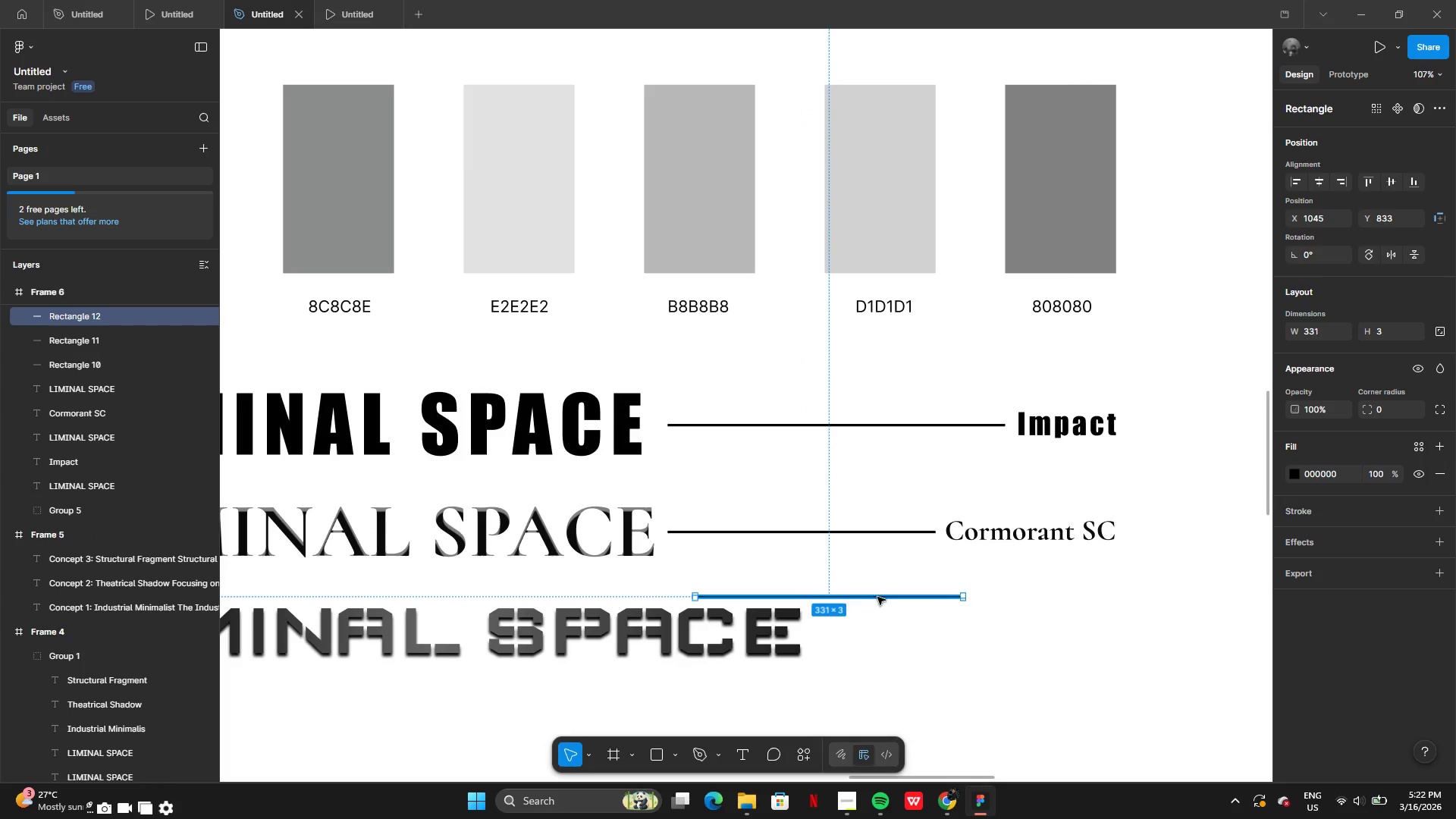 
left_click_drag(start_coordinate=[879, 596], to_coordinate=[995, 635])
 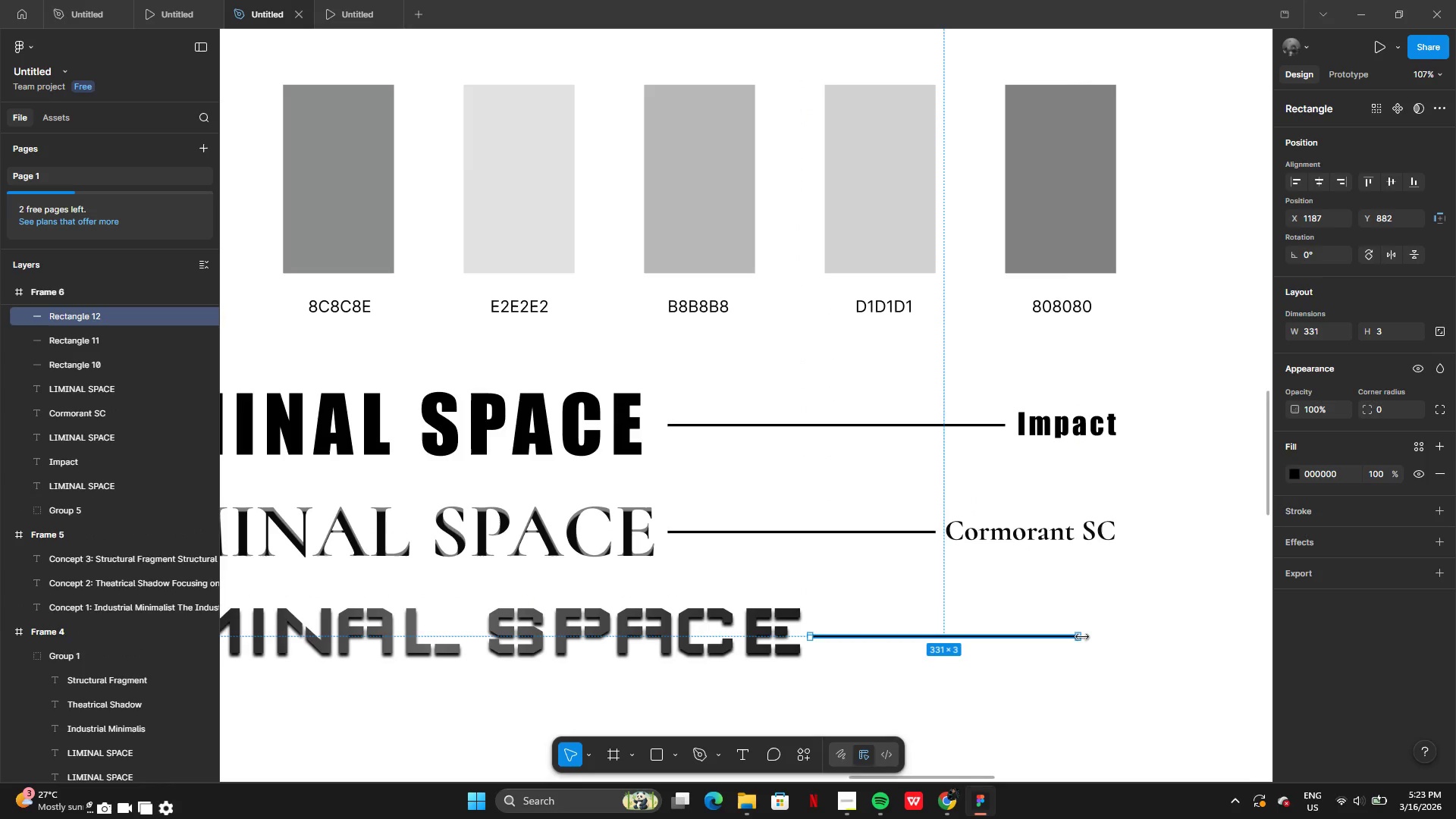 
left_click_drag(start_coordinate=[1082, 637], to_coordinate=[929, 629])
 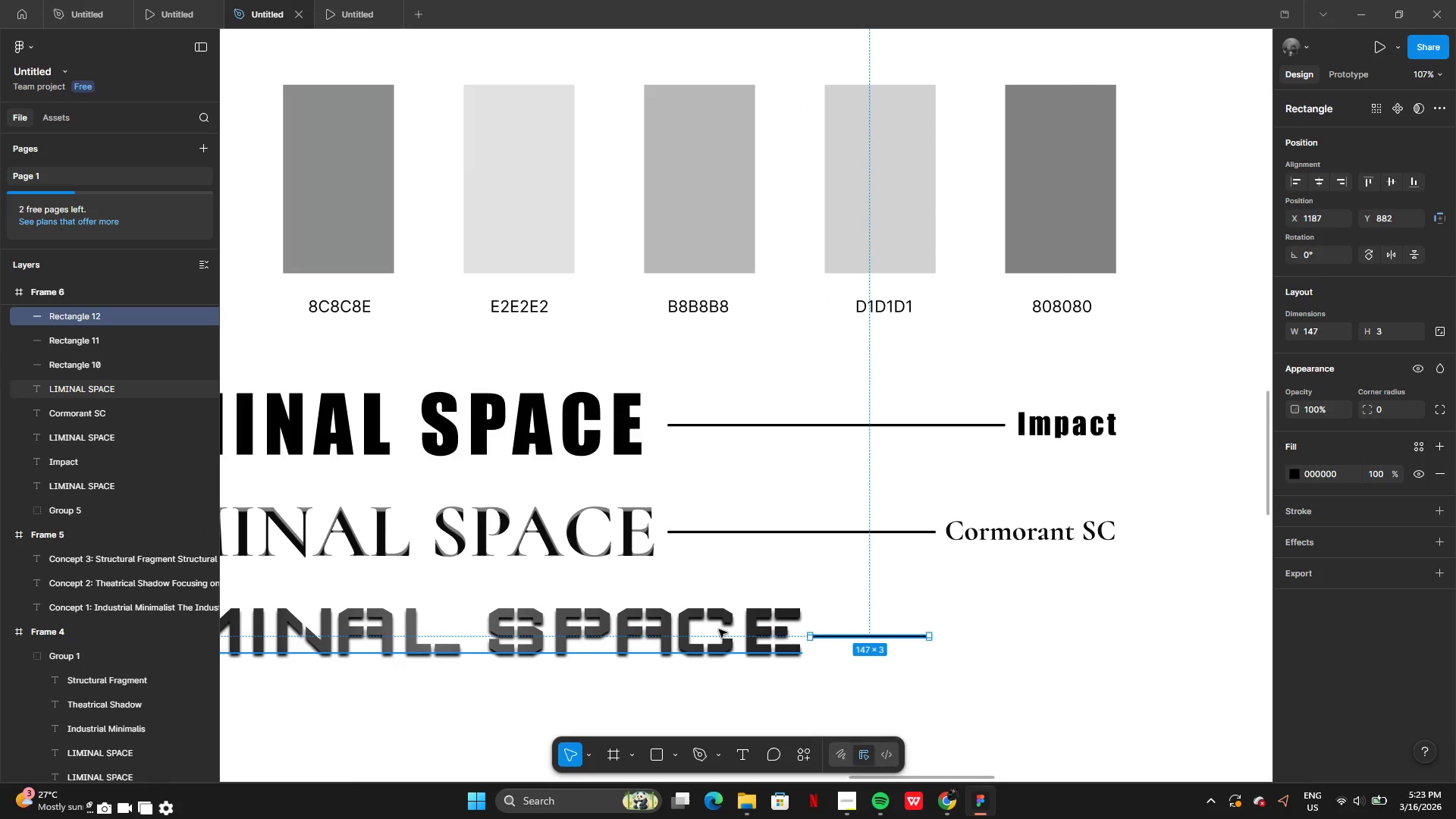 
left_click([719, 629])
 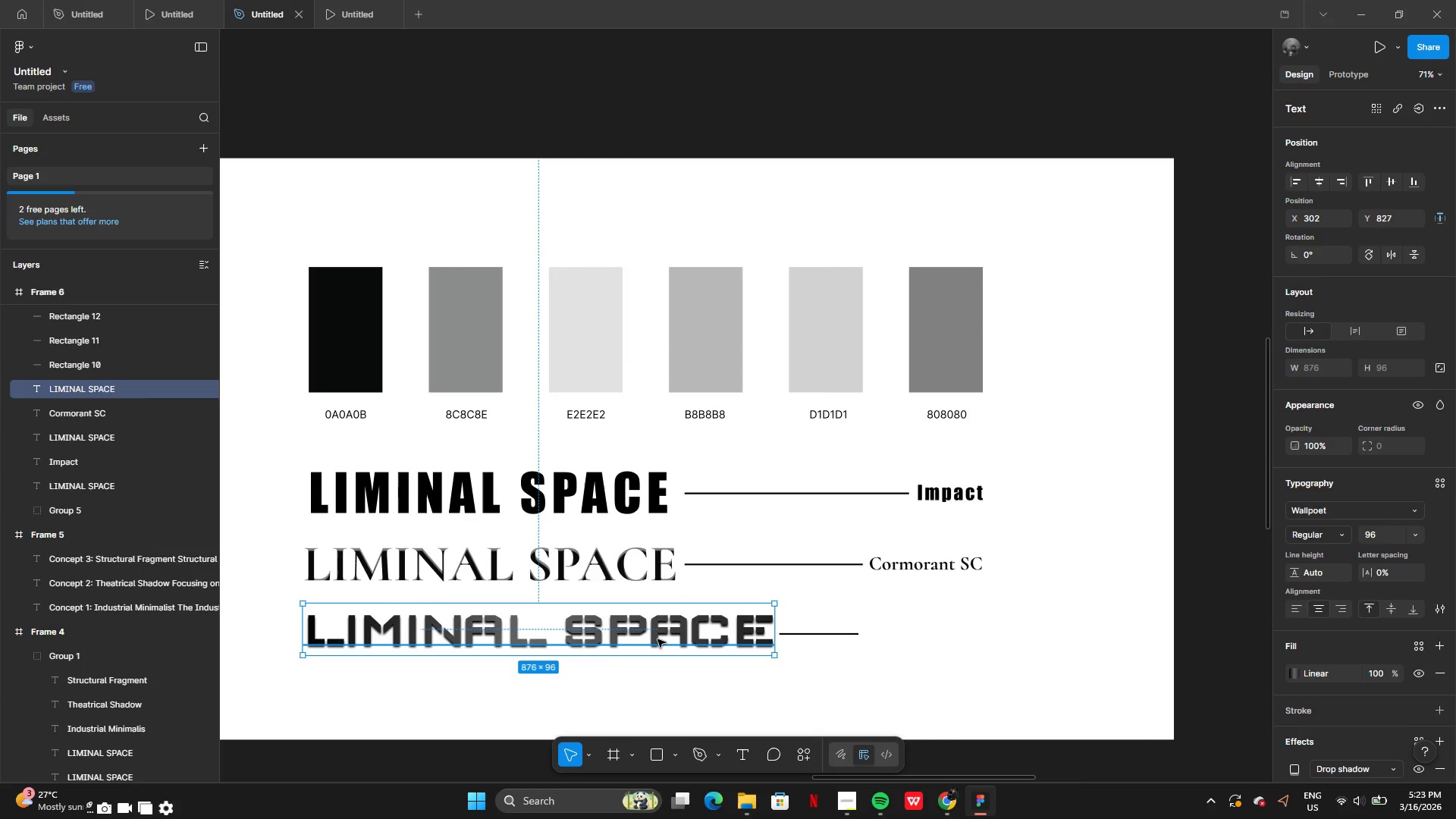 
key(Alt+AltLeft)
 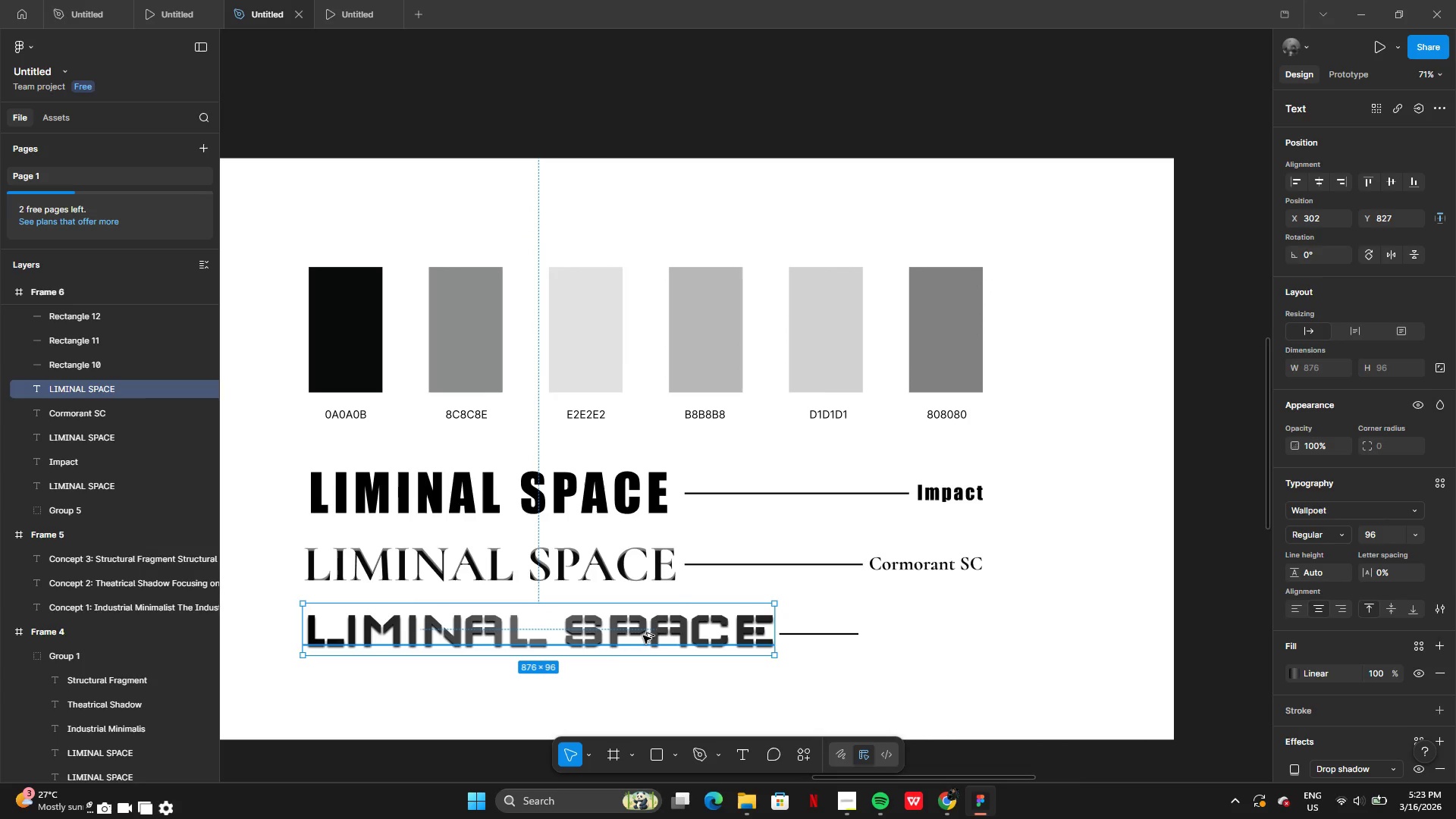 
left_click_drag(start_coordinate=[643, 635], to_coordinate=[752, 642])
 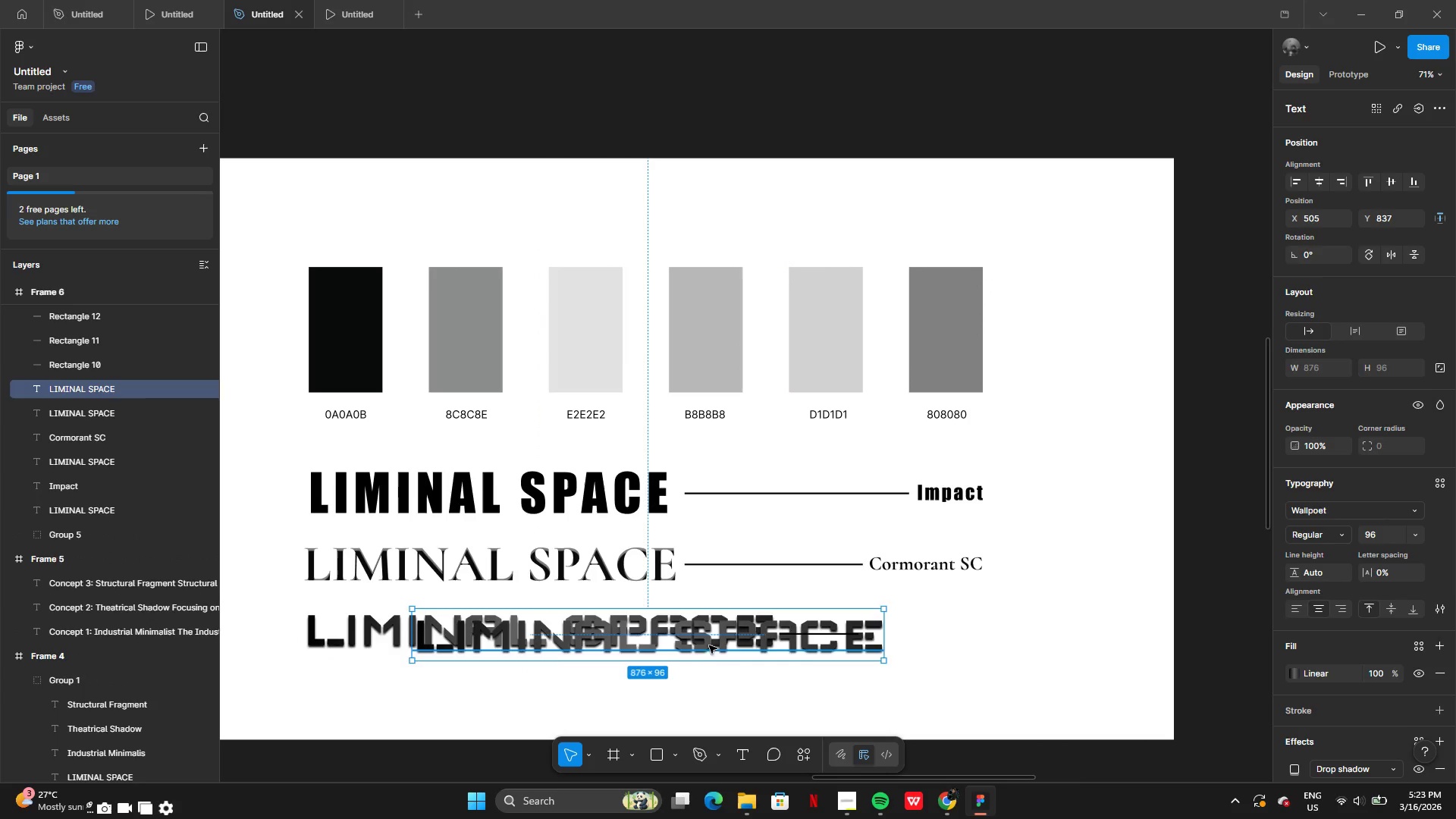 
left_click_drag(start_coordinate=[709, 645], to_coordinate=[1005, 635])
 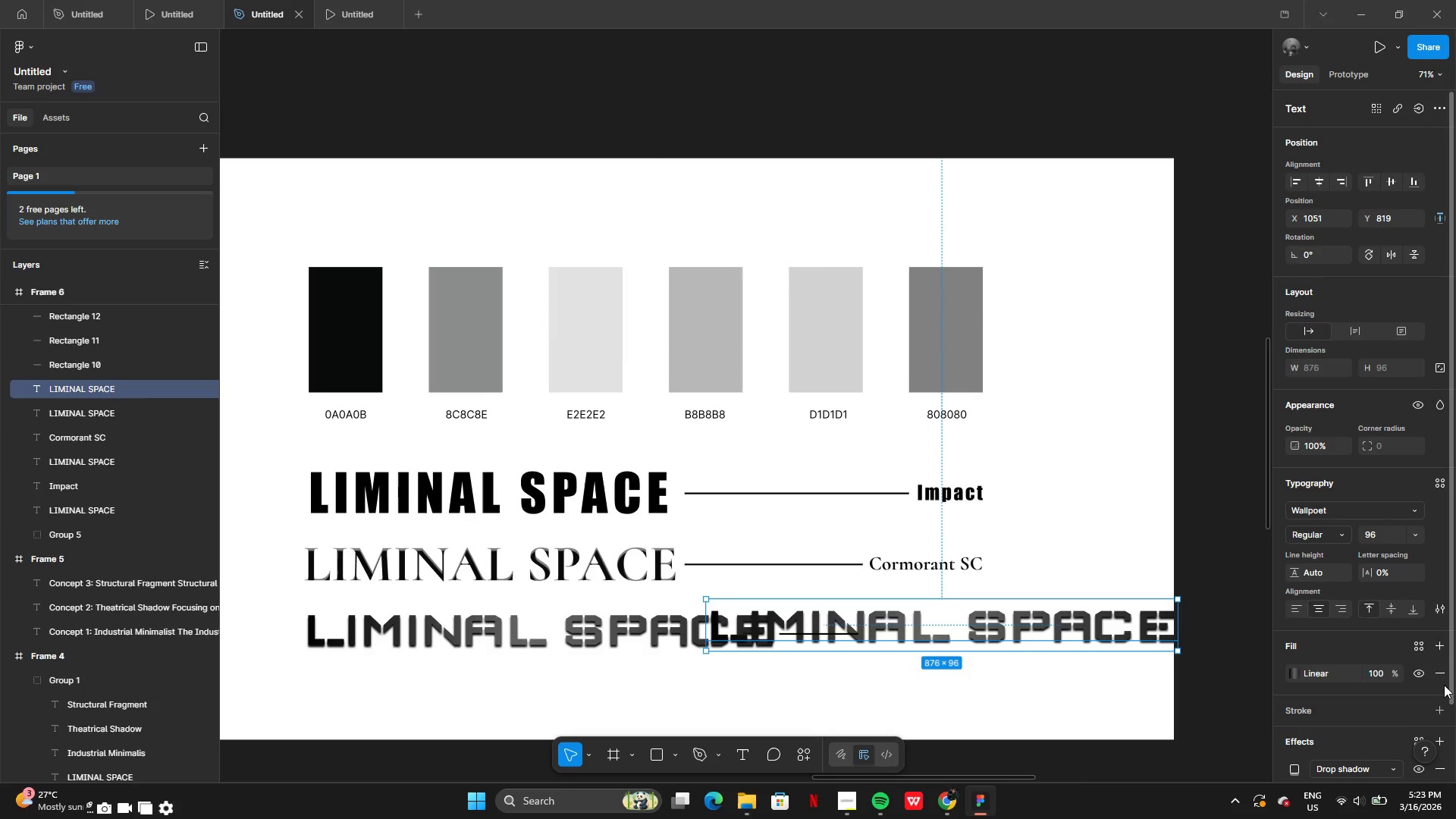 
left_click([1436, 673])
 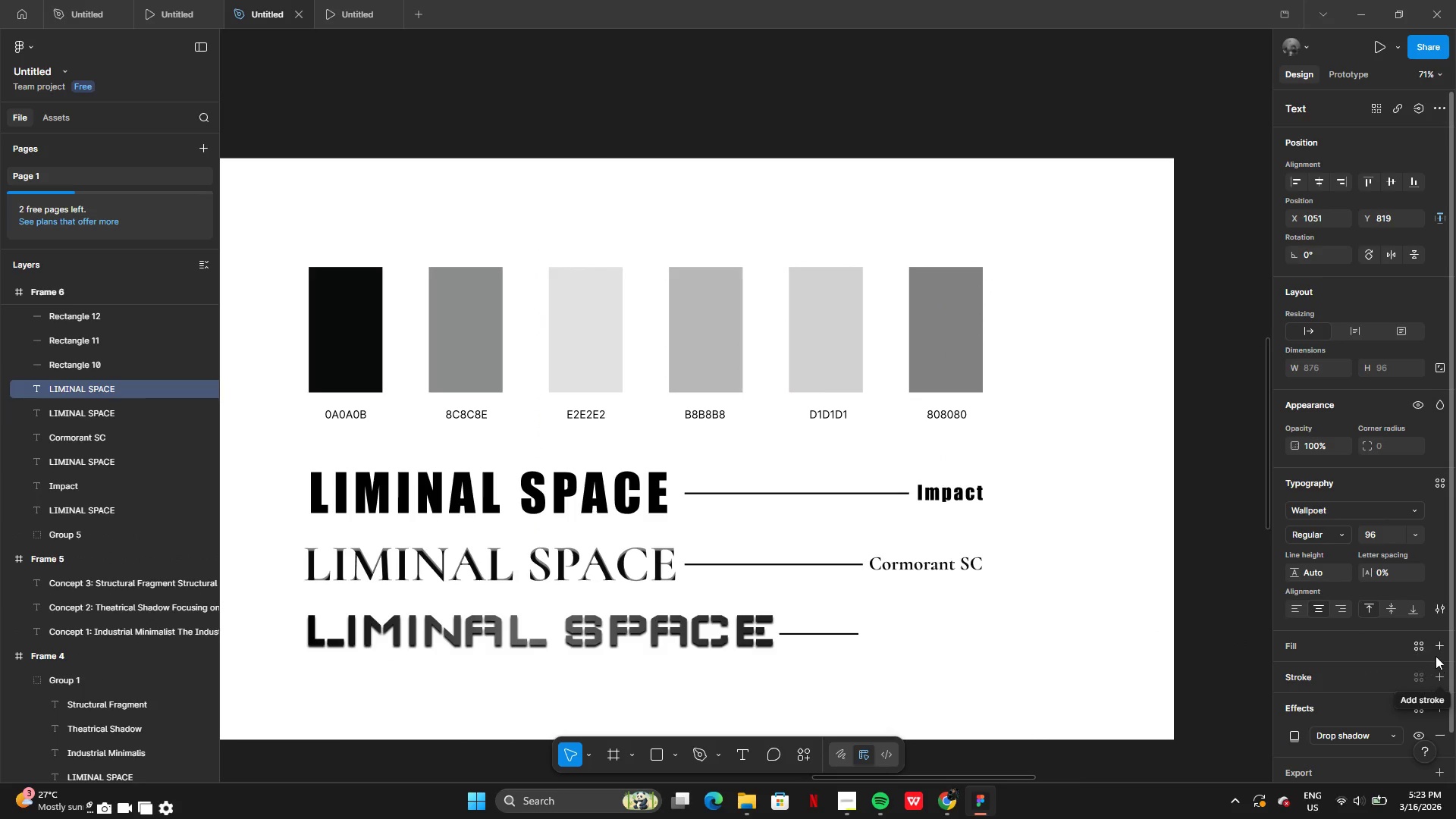 
left_click([1440, 644])
 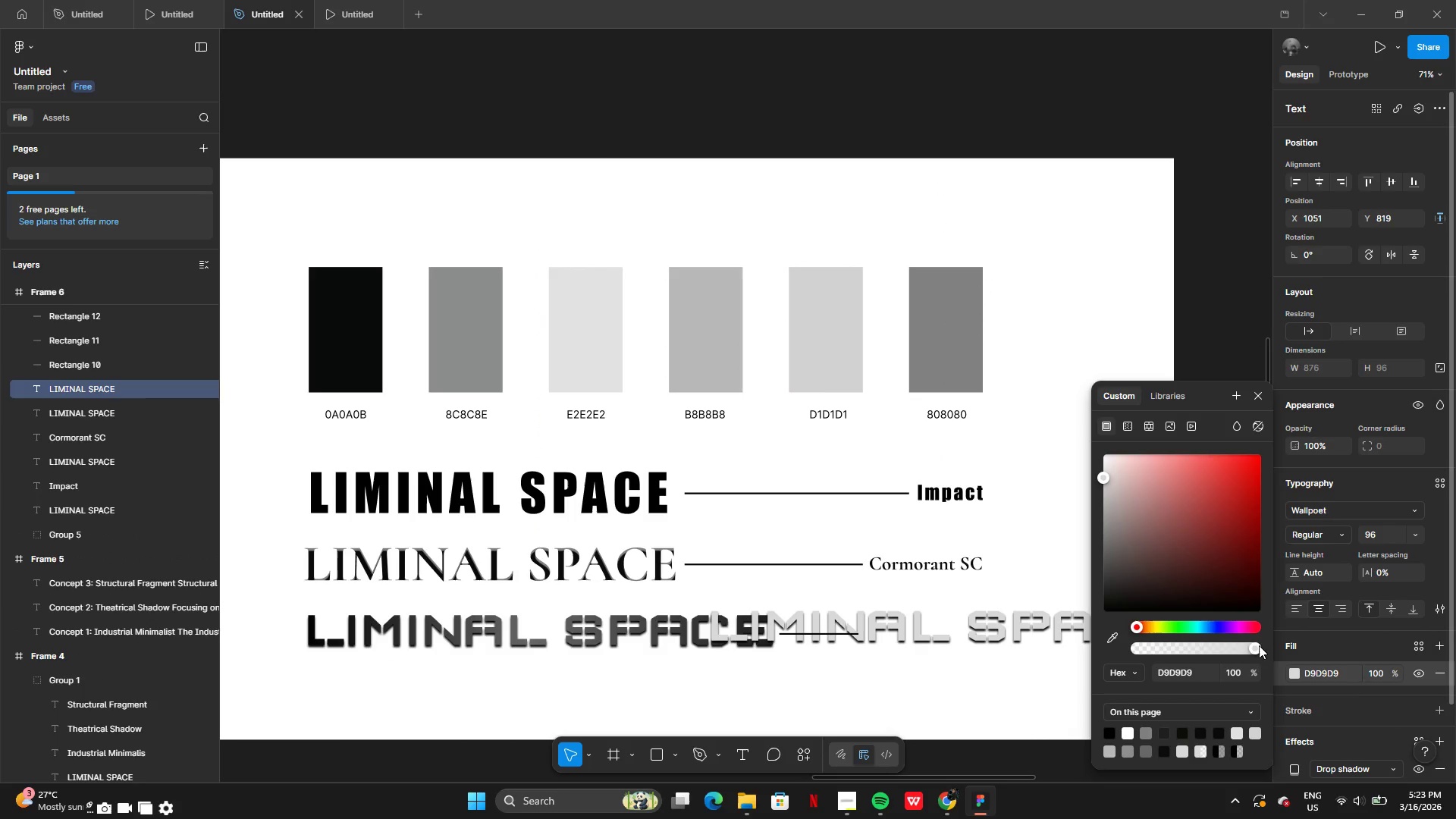 
left_click_drag(start_coordinate=[1154, 538], to_coordinate=[1101, 631])
 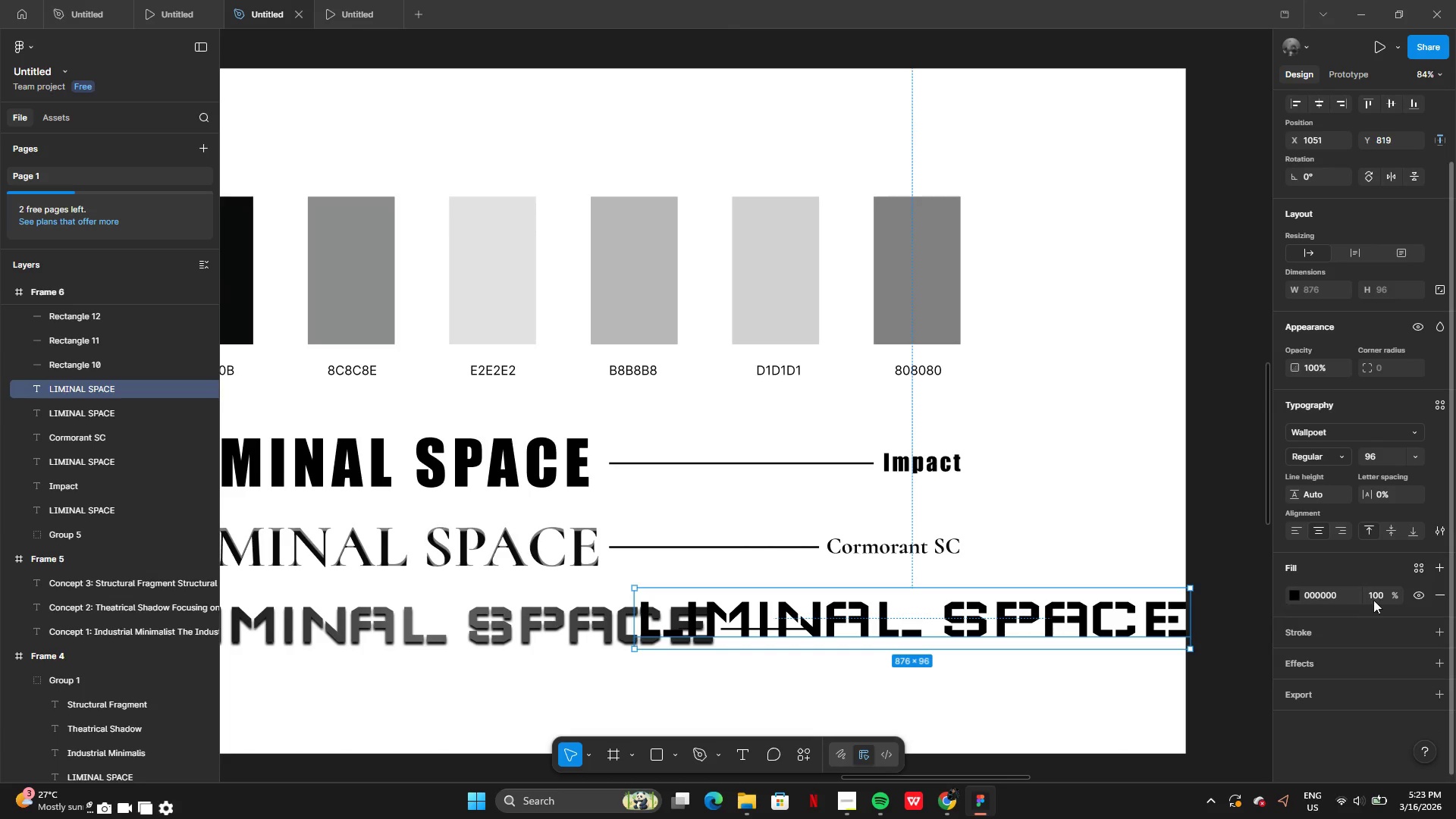 
wait(6.14)
 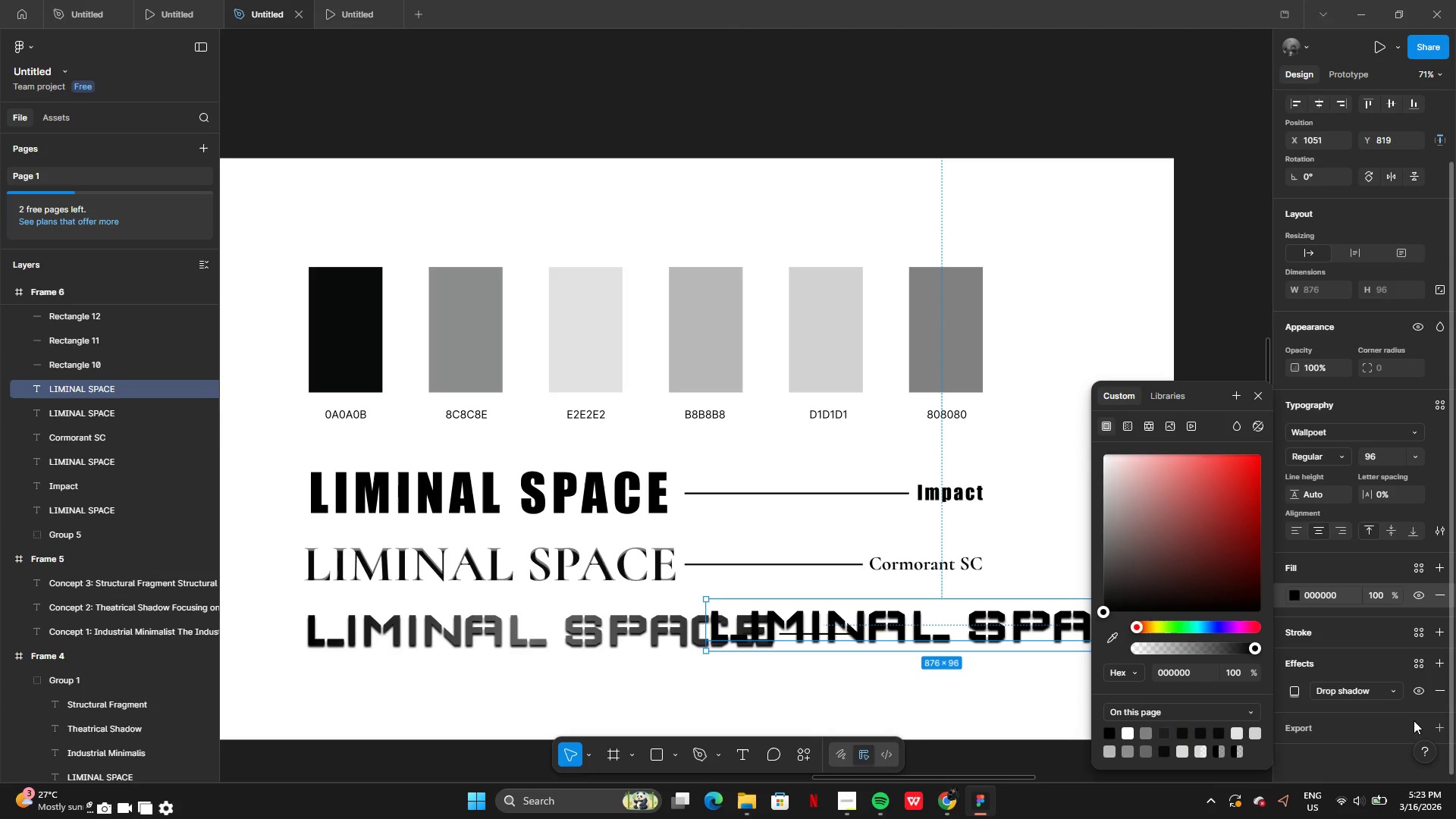 
left_click([918, 541])
 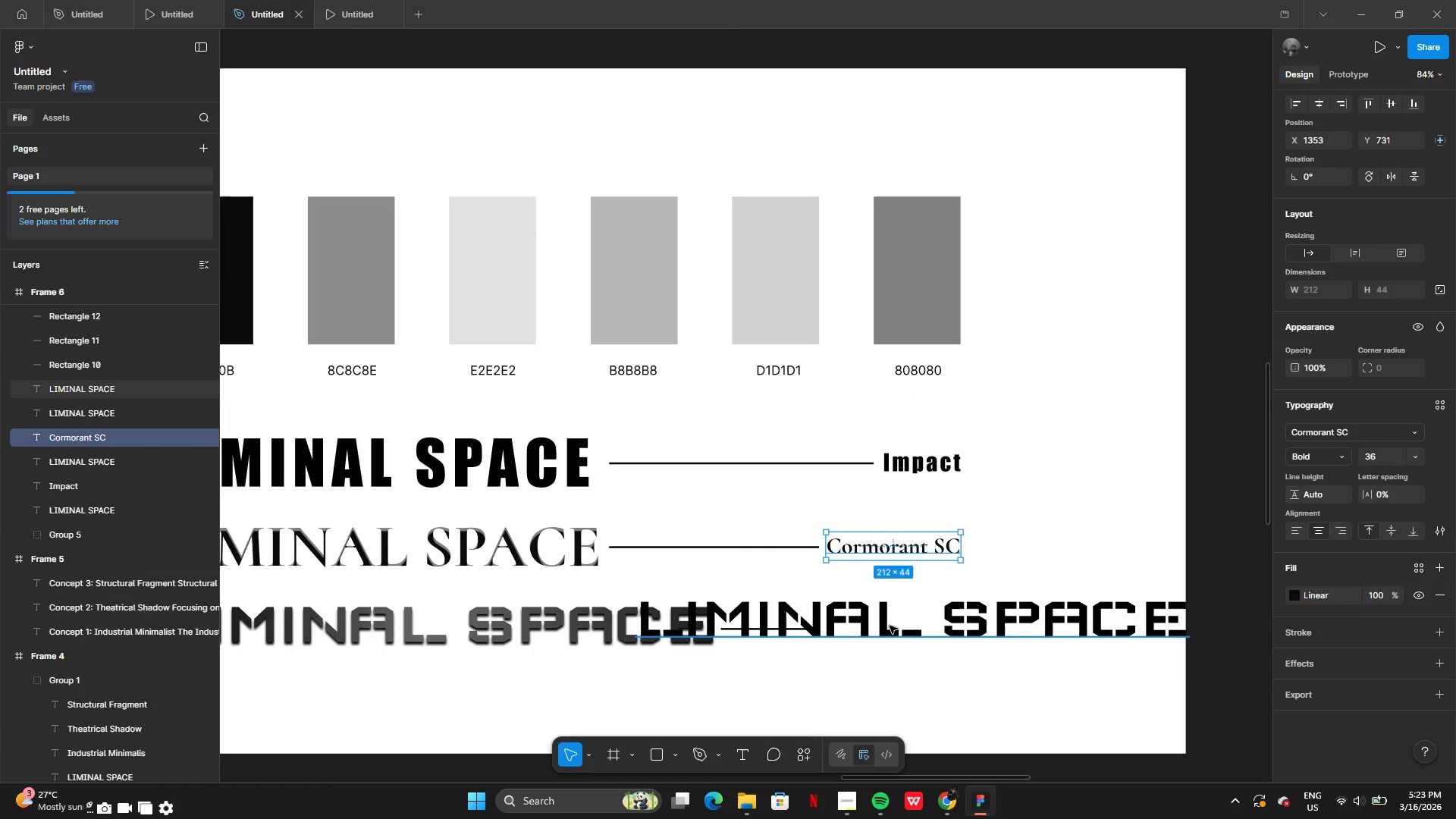 
left_click([890, 626])
 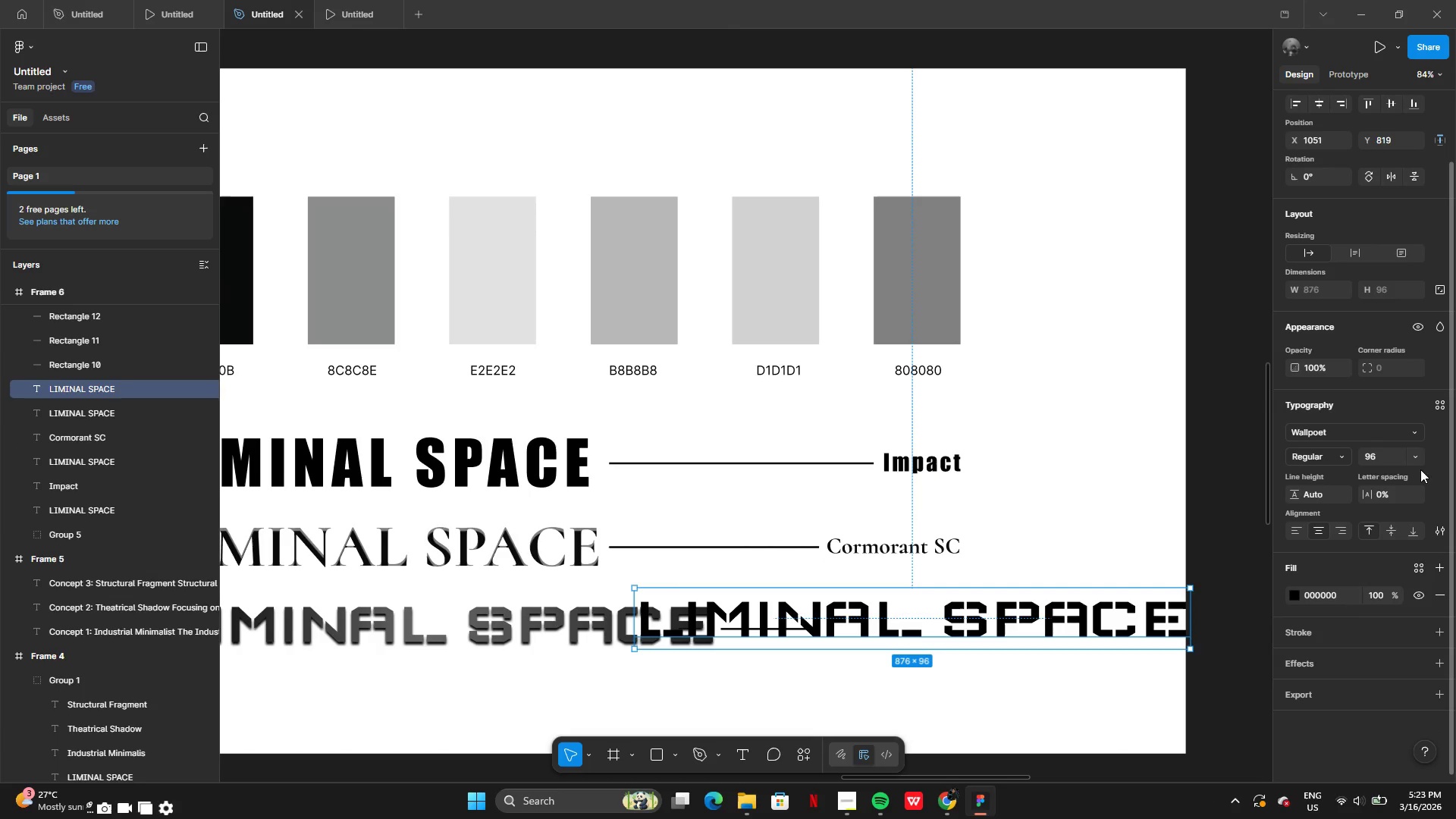 
left_click([1417, 455])
 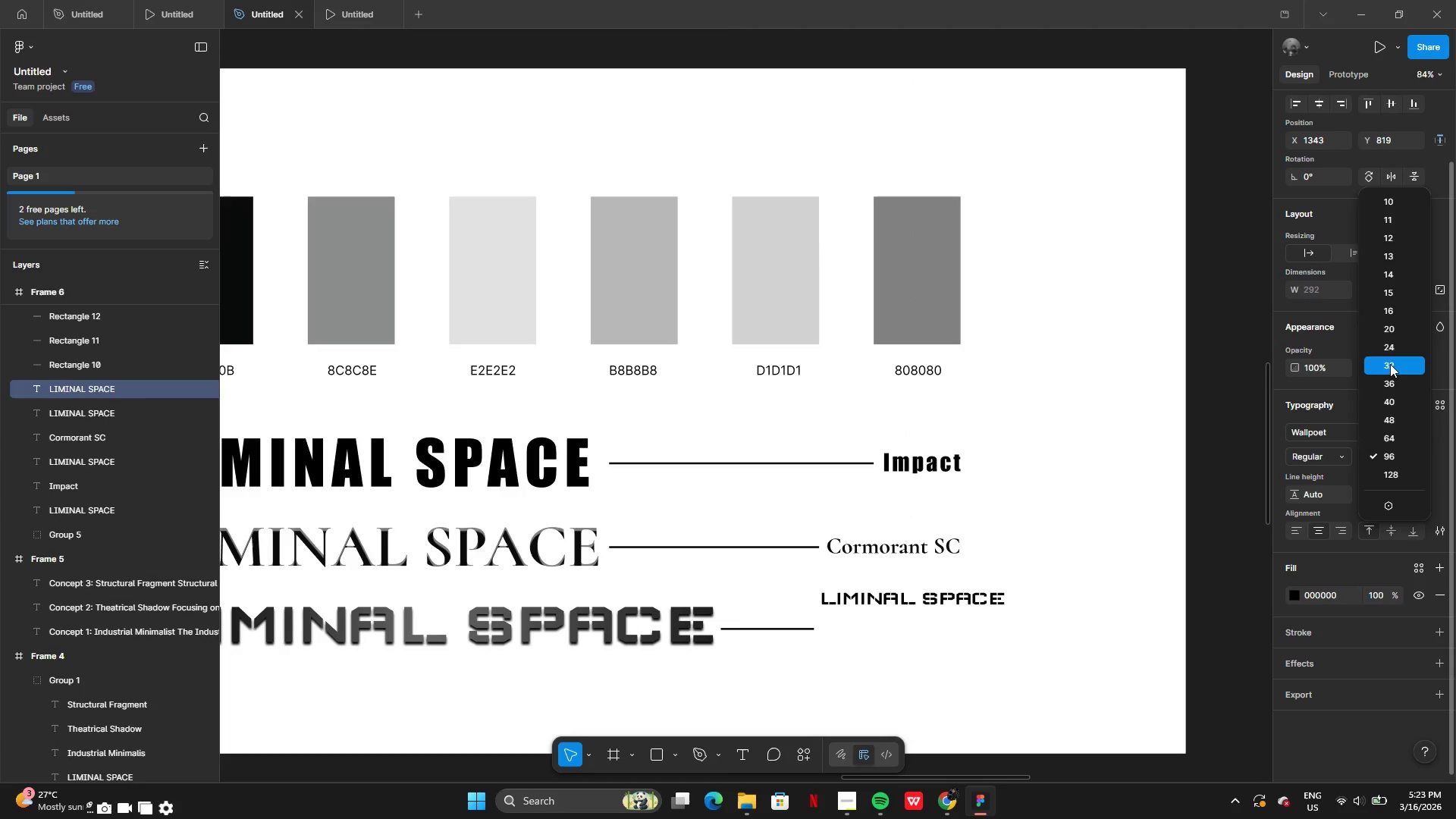 
left_click([1390, 378])
 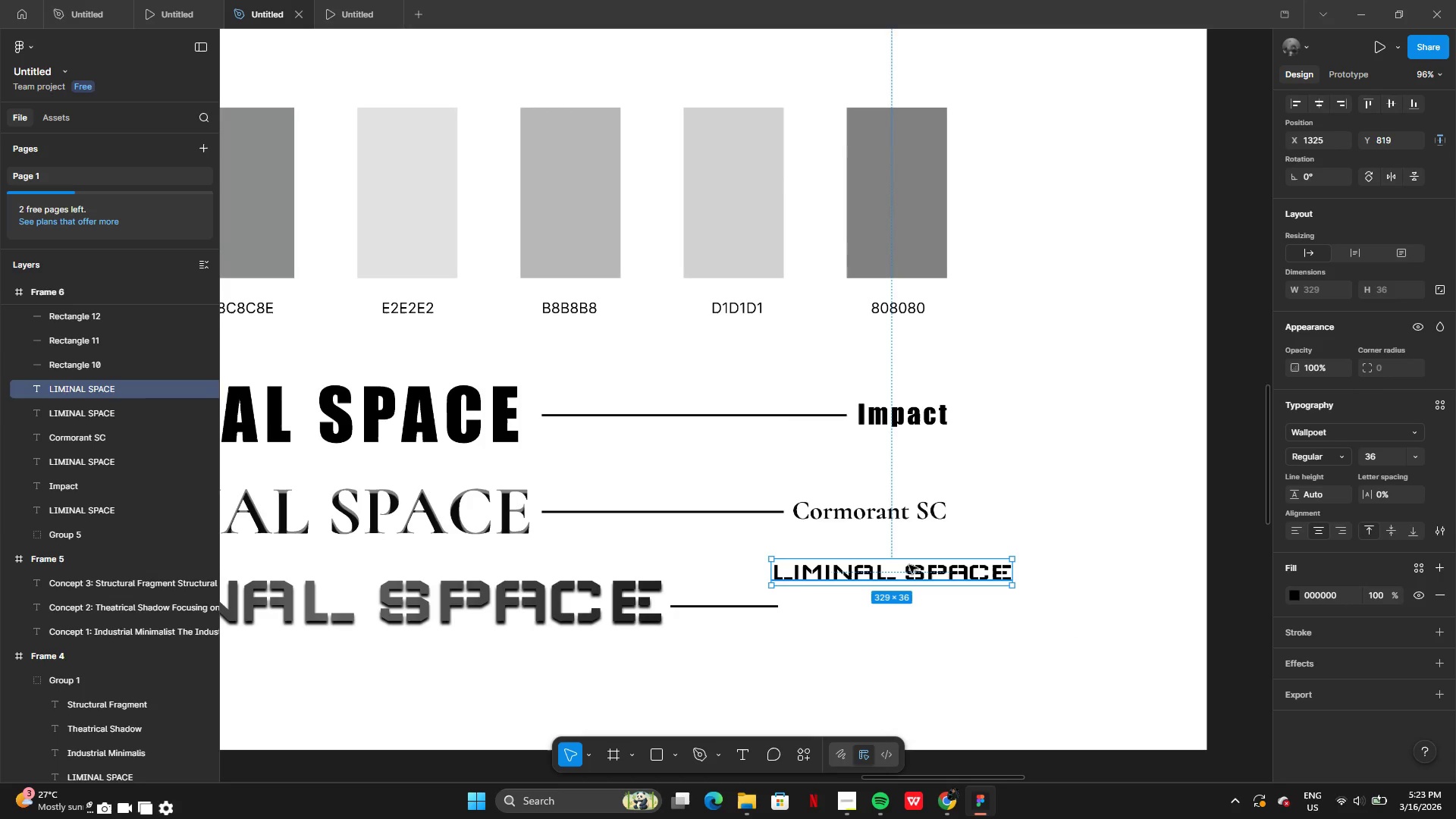 
left_click_drag(start_coordinate=[920, 570], to_coordinate=[928, 601])
 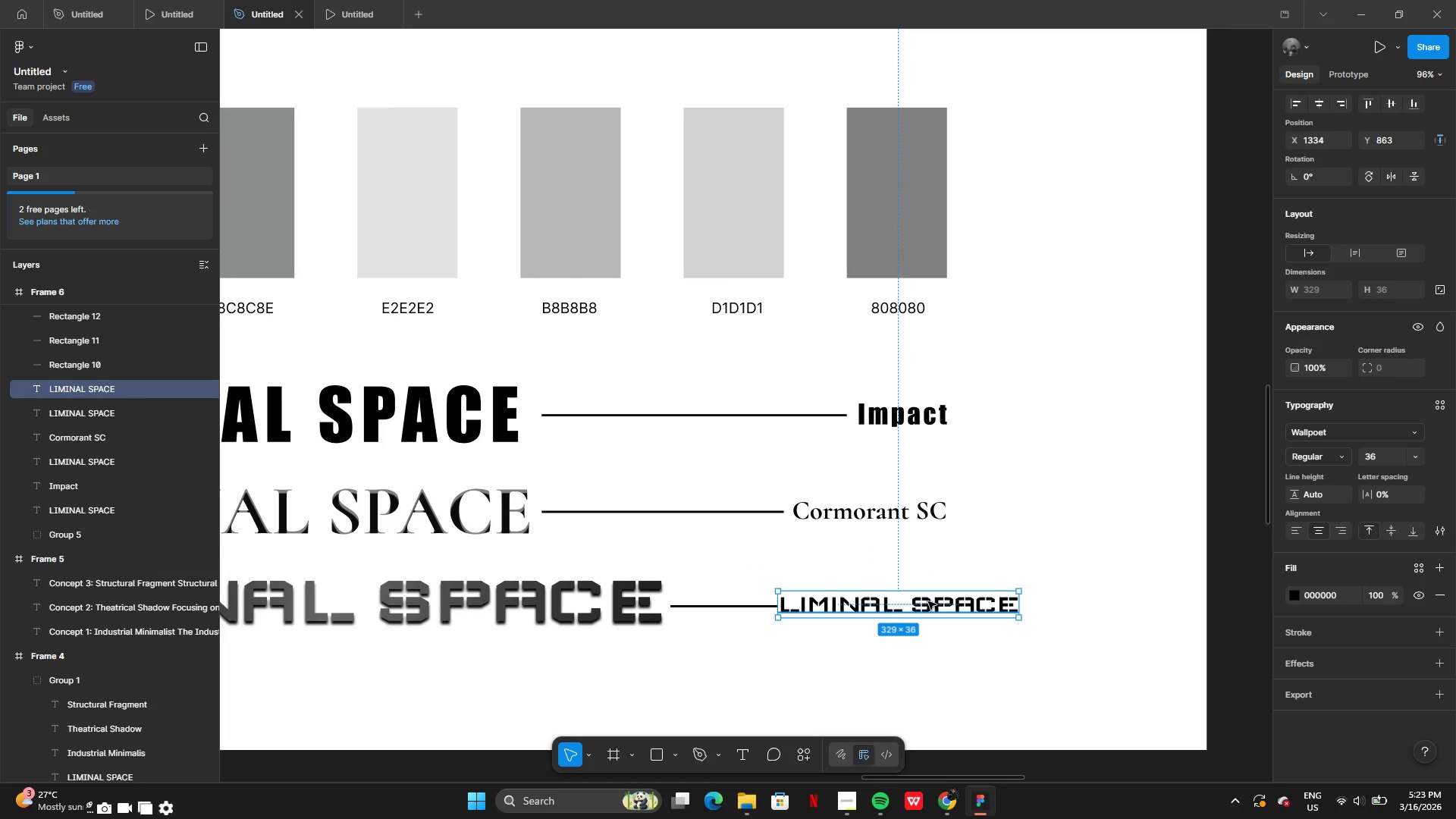 
double_click([928, 601])
 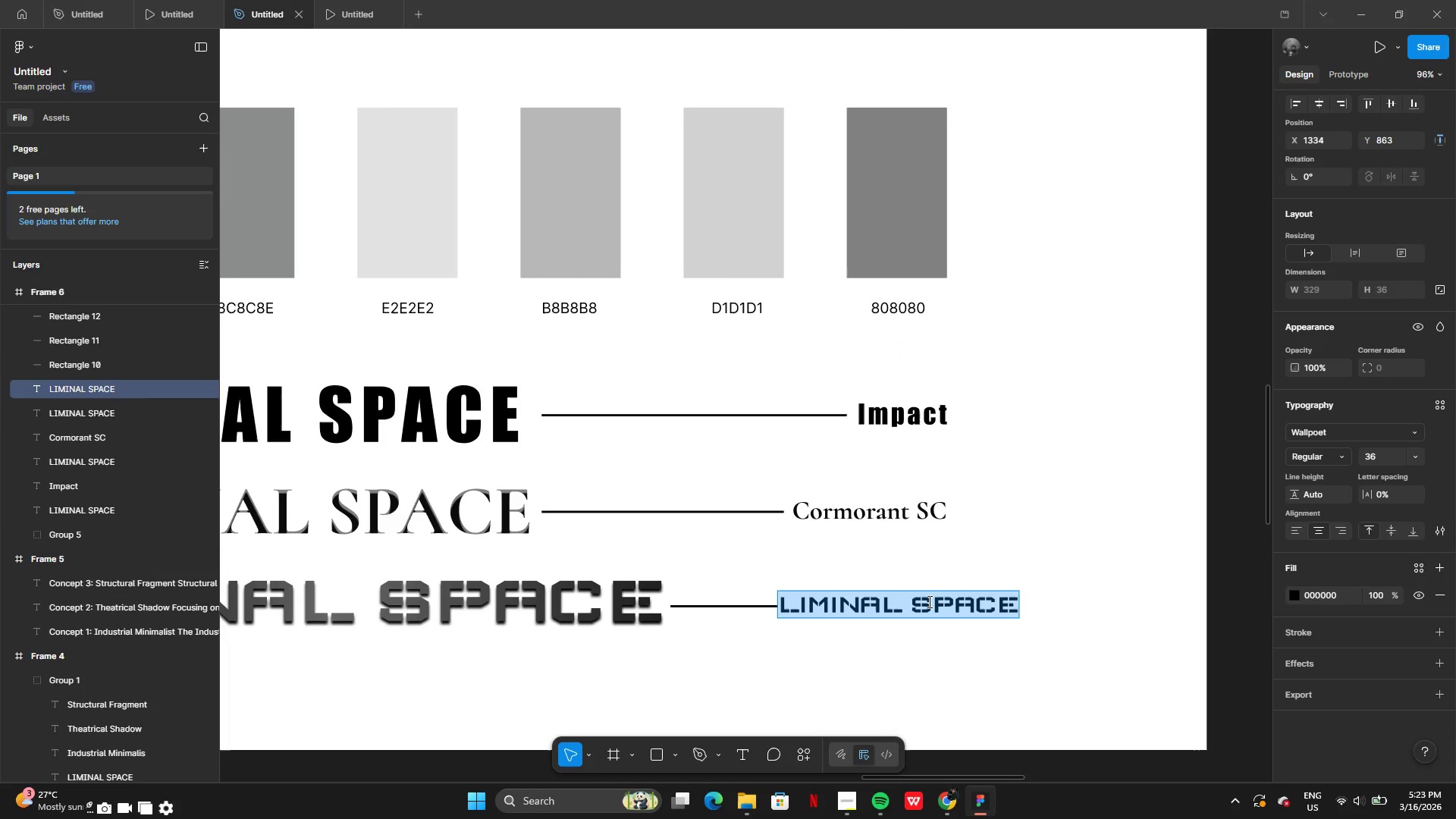 
key(CapsLock)
 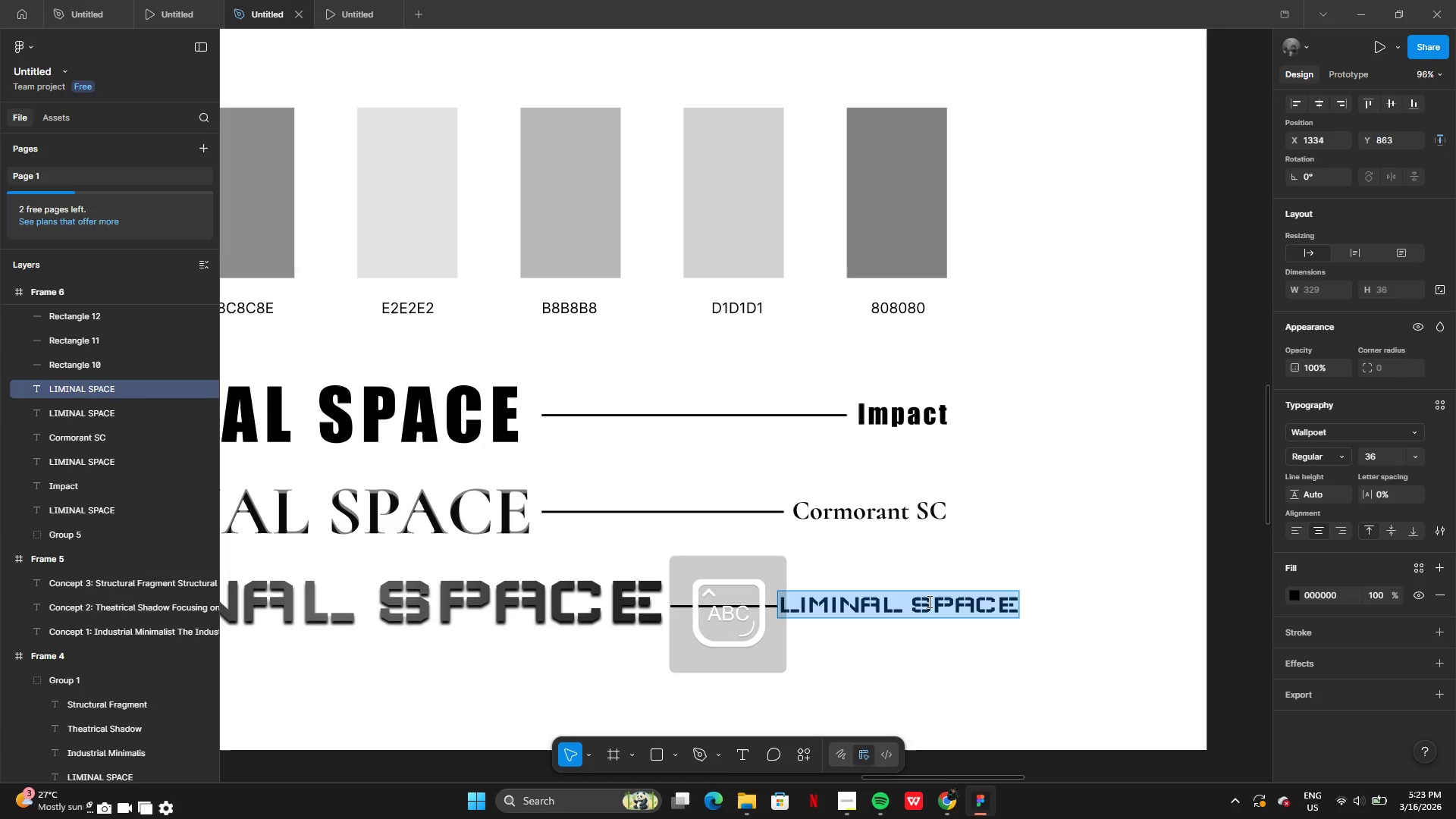 
key(W)
 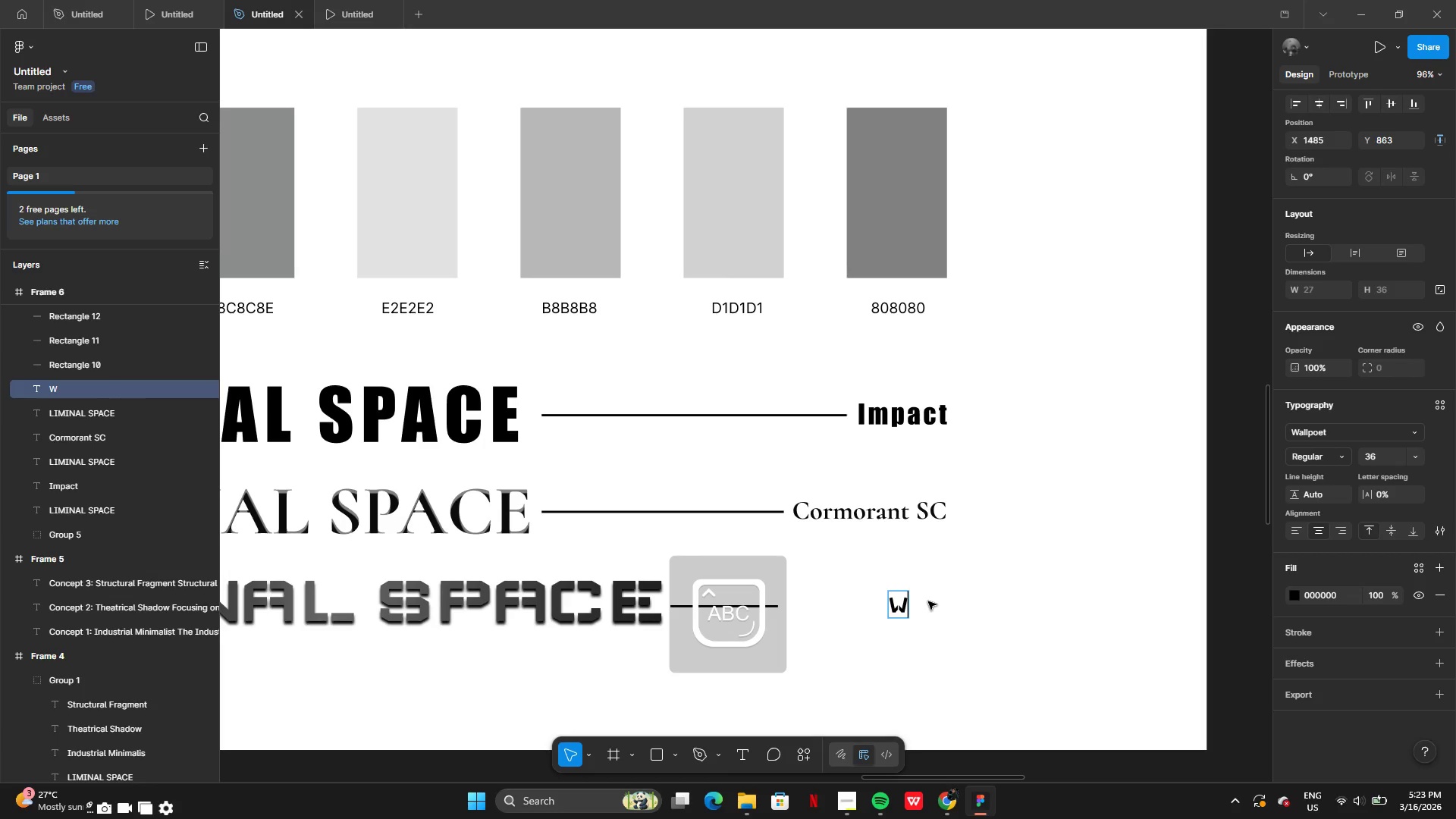 
key(CapsLock)
 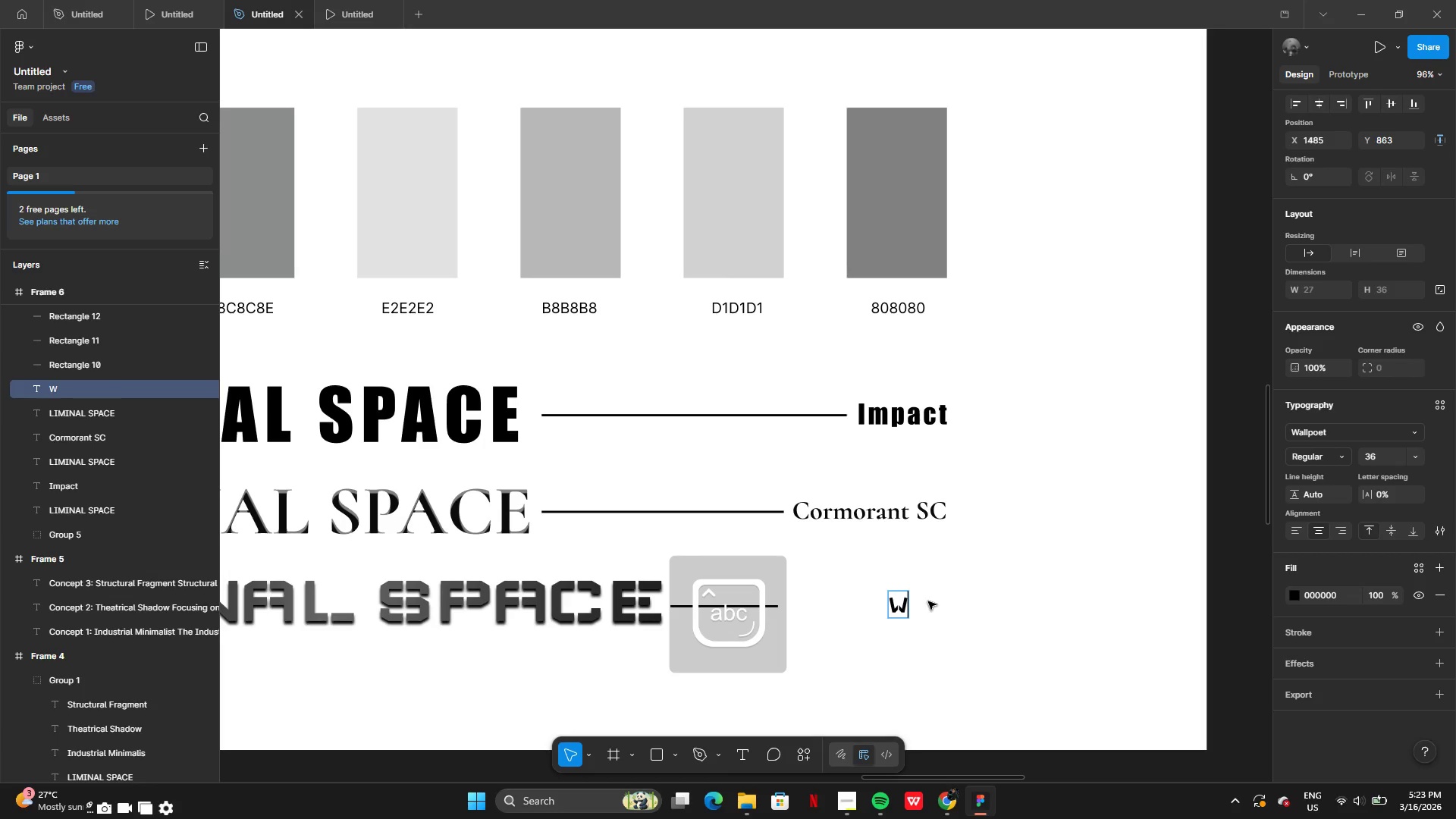 
type(allpoet)
 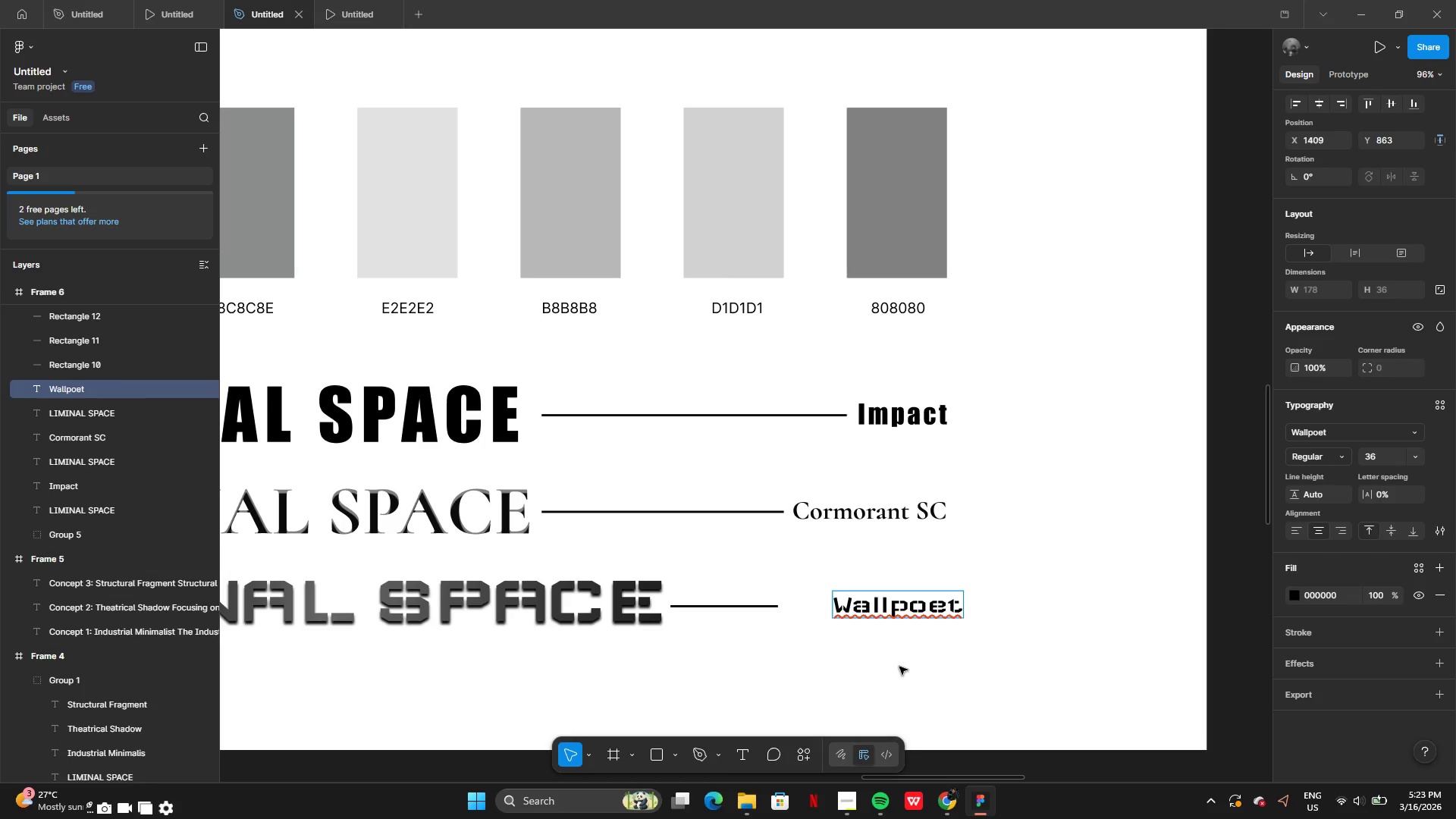 
left_click([899, 667])
 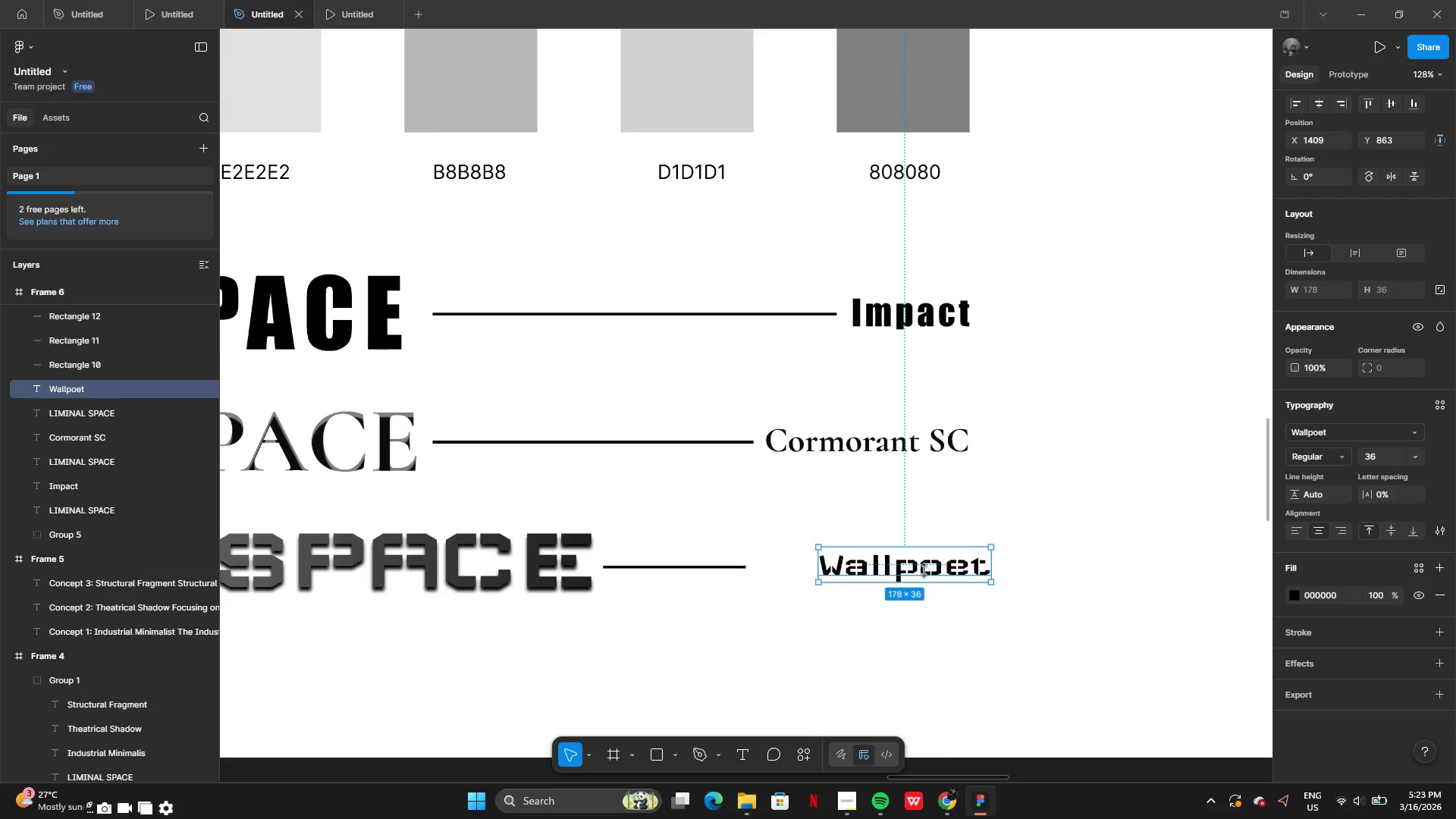 
left_click_drag(start_coordinate=[930, 563], to_coordinate=[911, 556])
 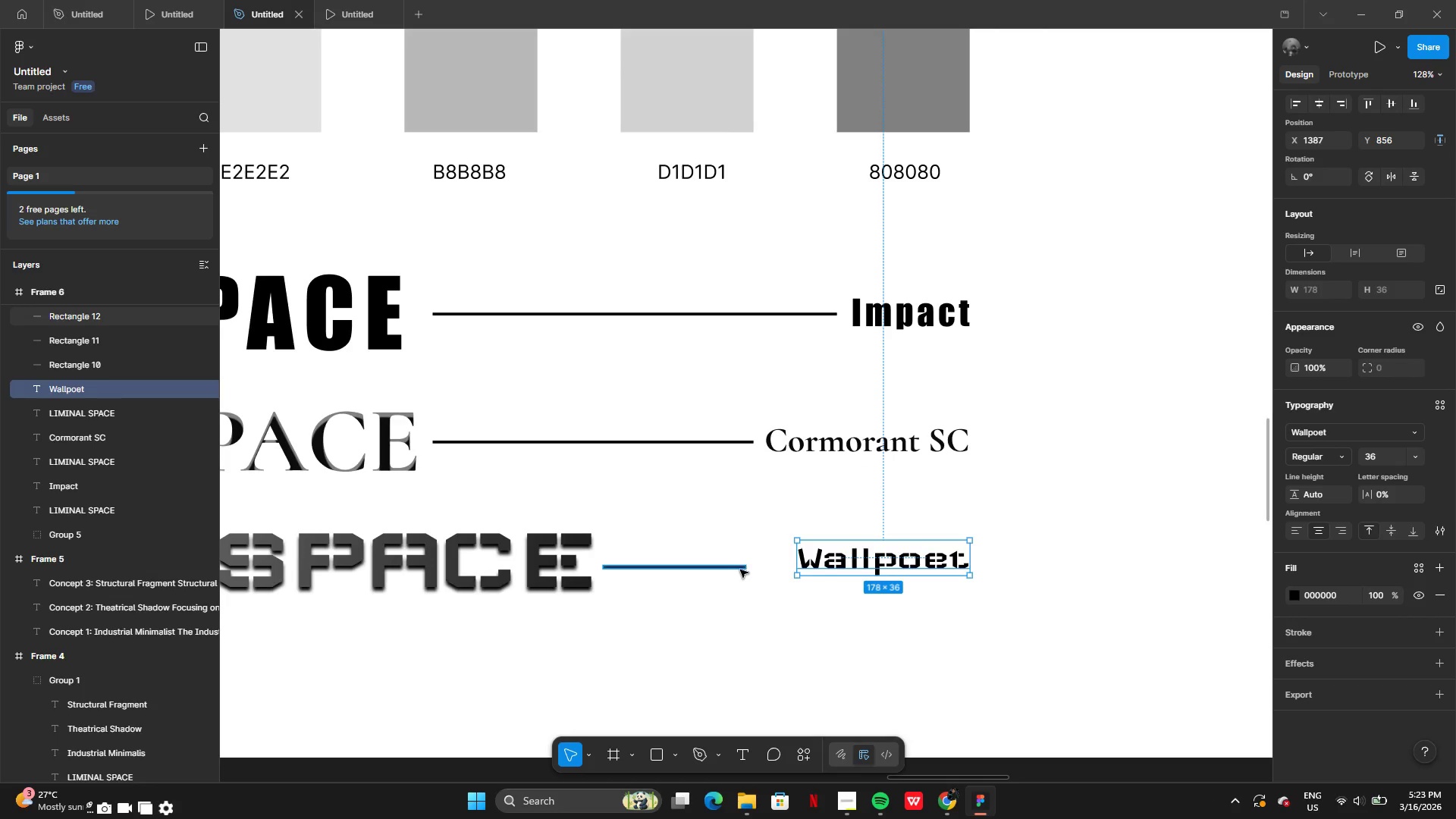 
left_click([739, 570])
 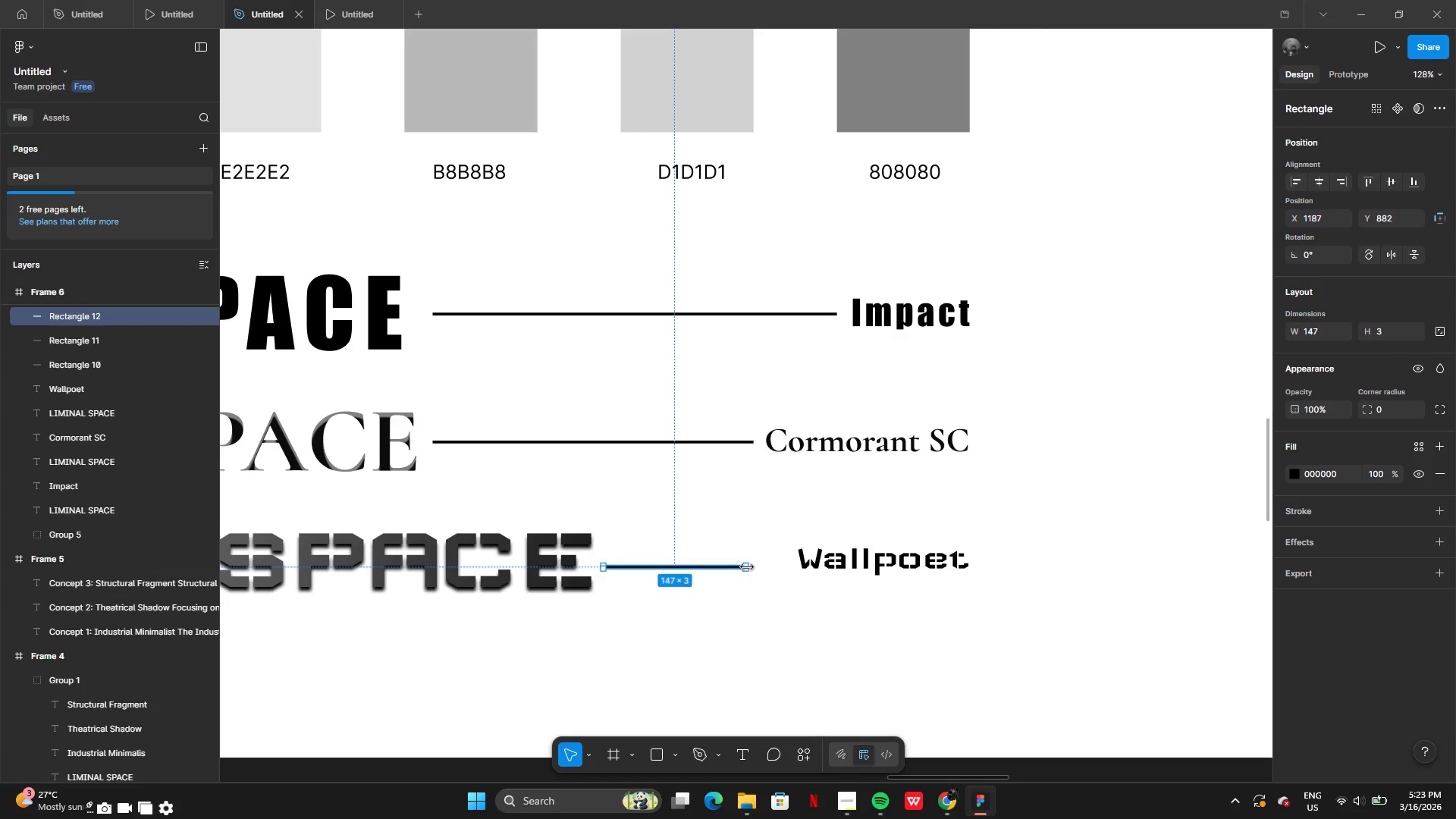 
left_click_drag(start_coordinate=[747, 566], to_coordinate=[792, 563])
 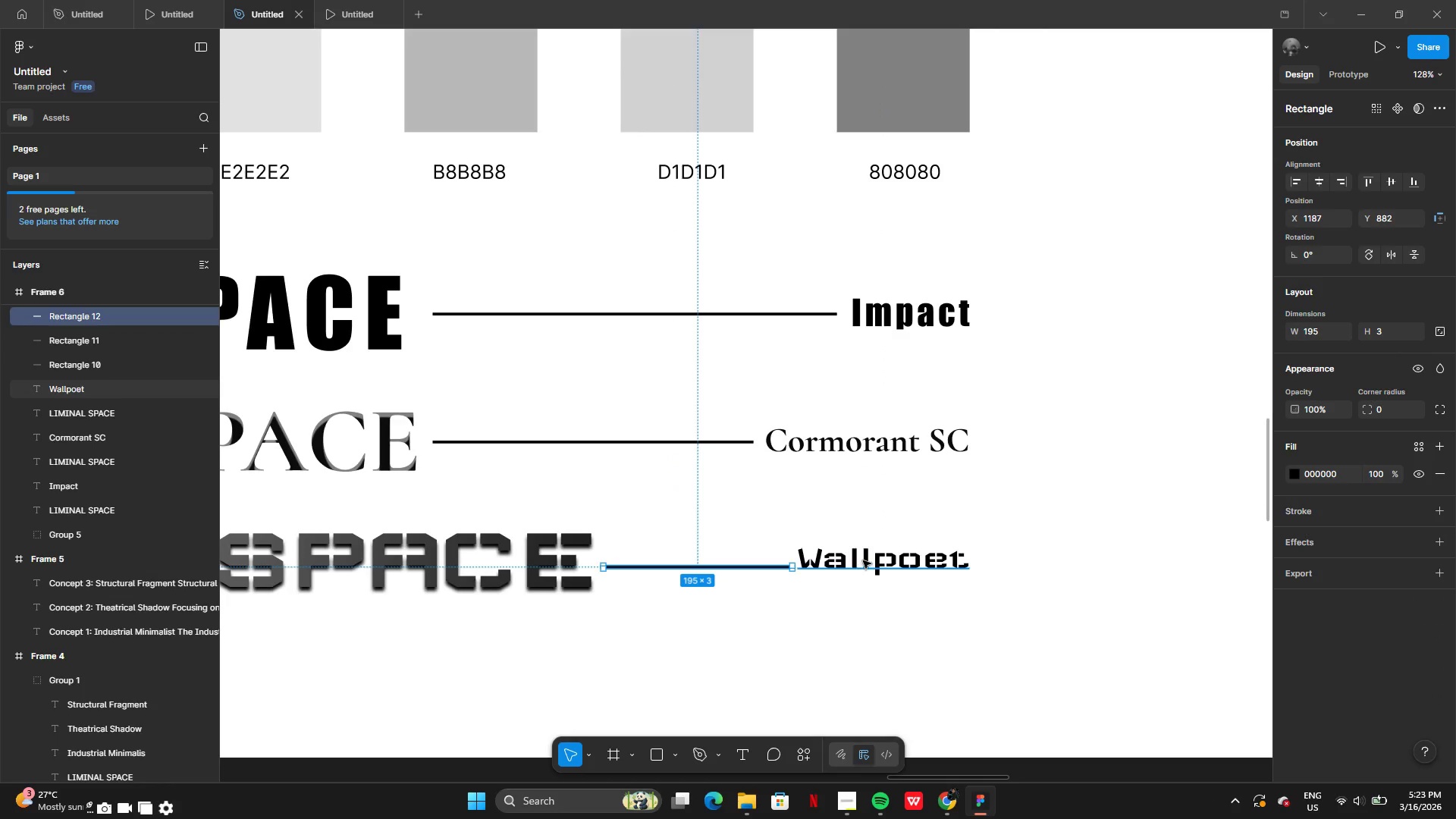 
left_click_drag(start_coordinate=[864, 560], to_coordinate=[864, 566])
 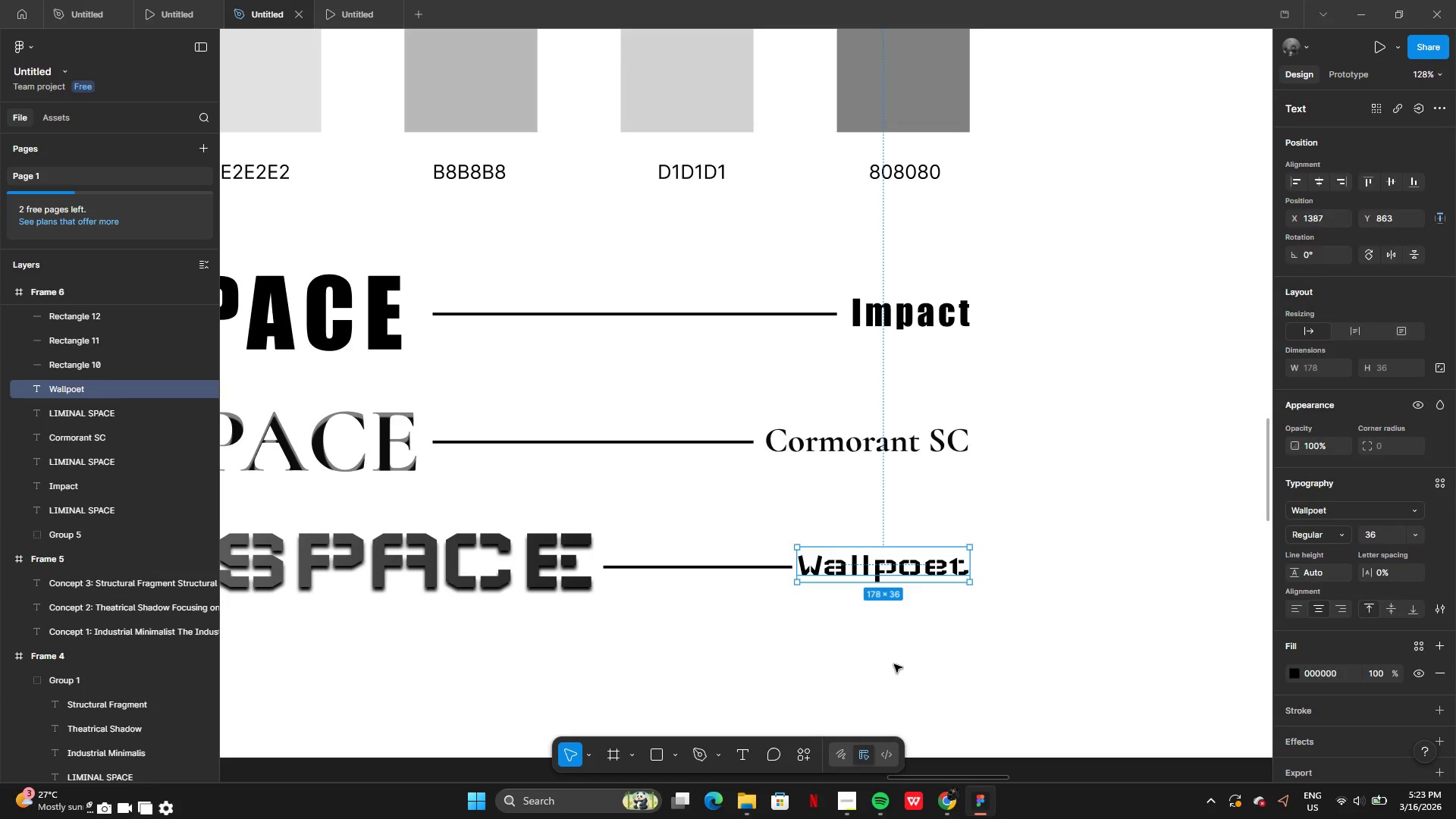 
left_click([894, 664])
 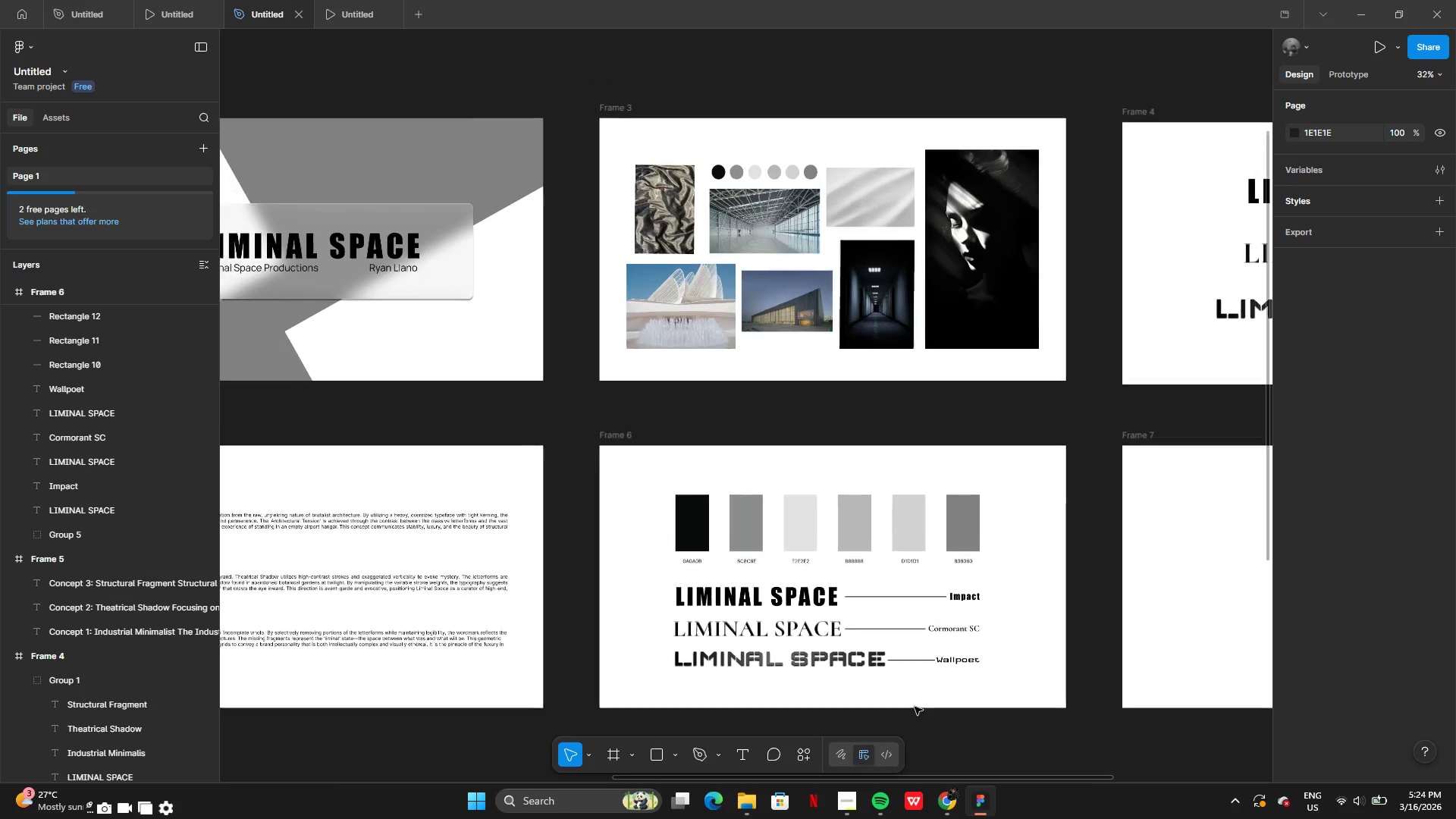 
wait(11.17)
 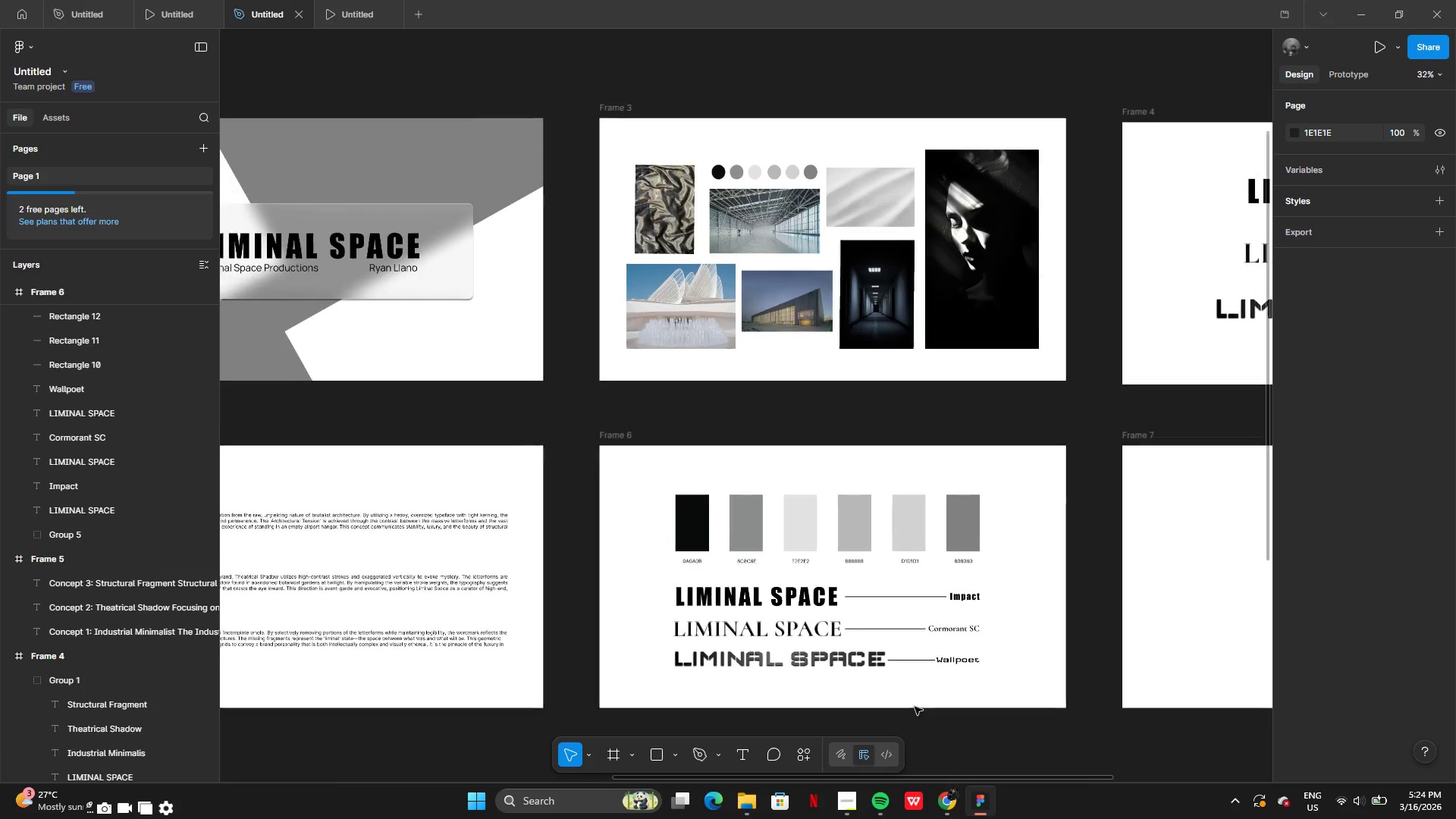 
double_click([490, 325])
 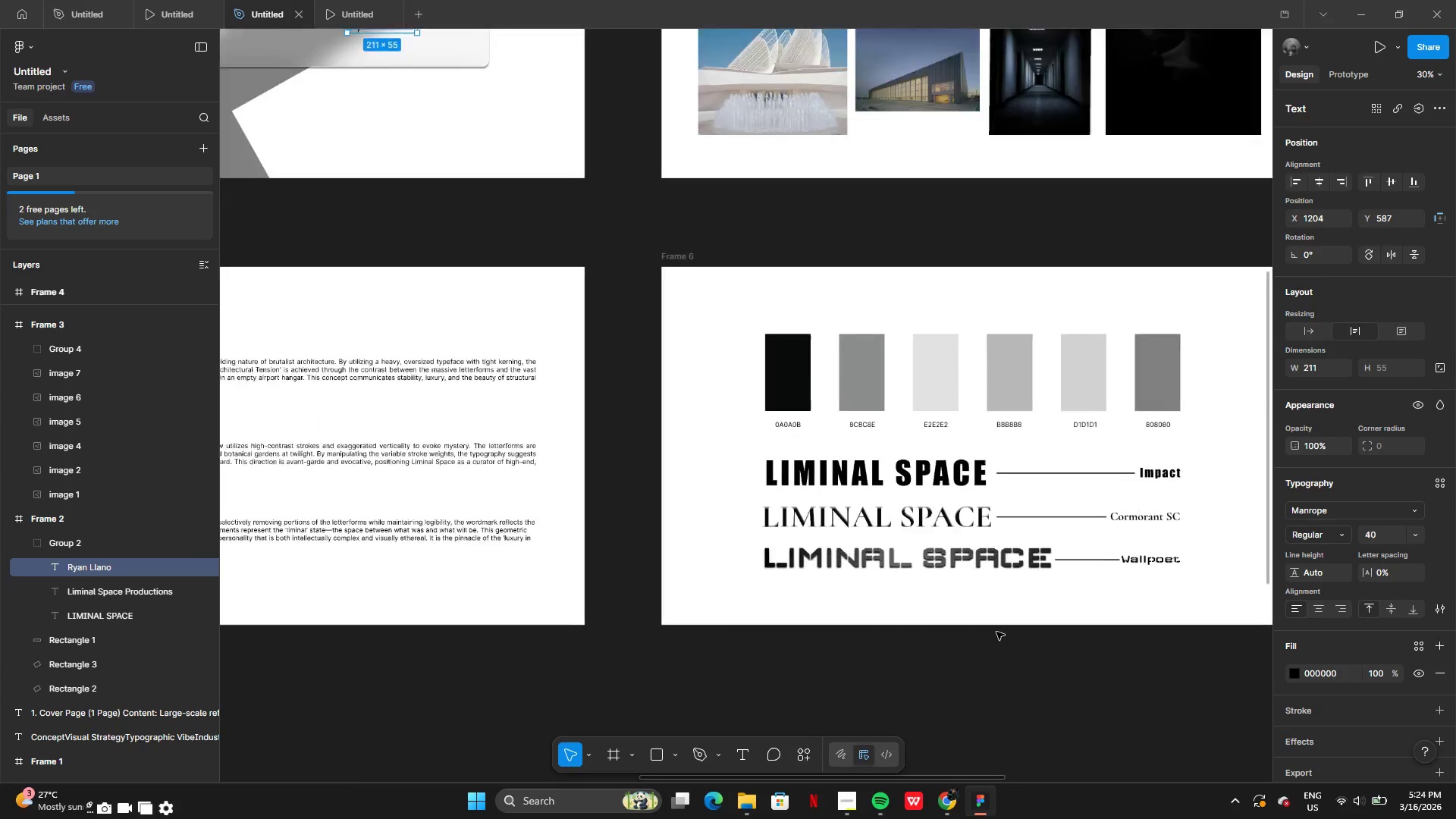 
left_click_drag(start_coordinate=[732, 340], to_coordinate=[1180, 601])
 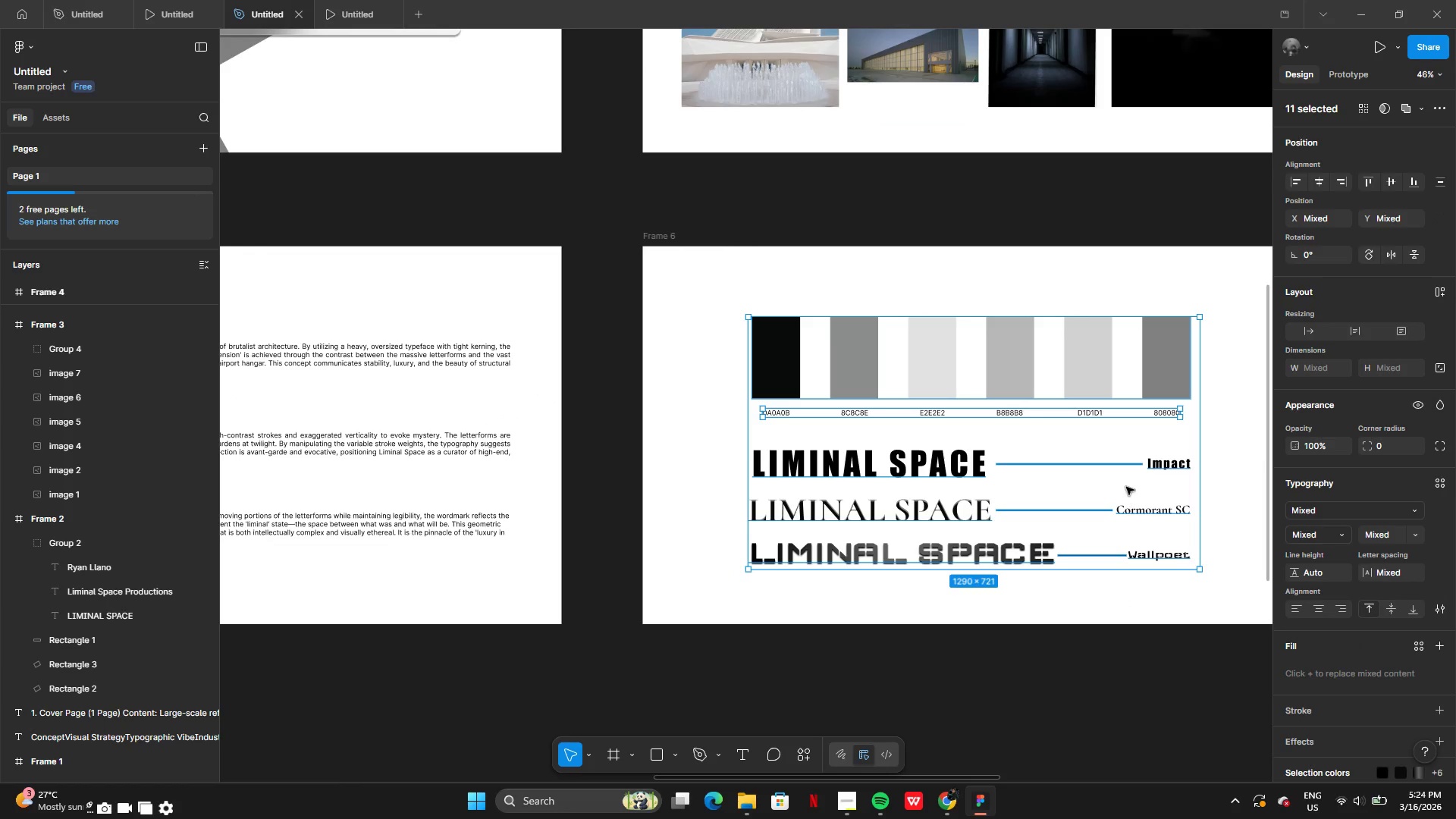 
left_click_drag(start_coordinate=[1126, 485], to_coordinate=[1126, 465])
 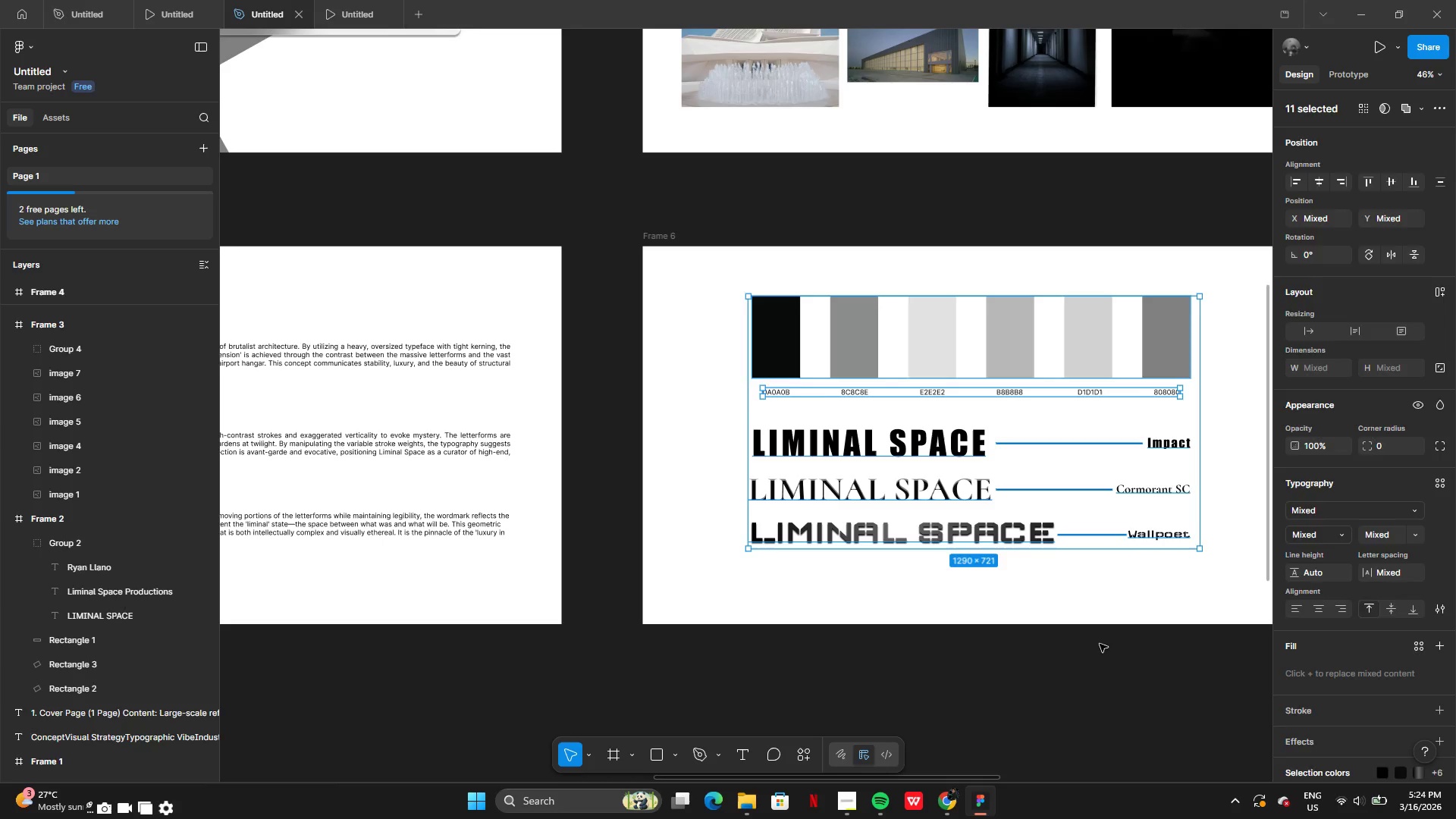 
left_click([1100, 644])
 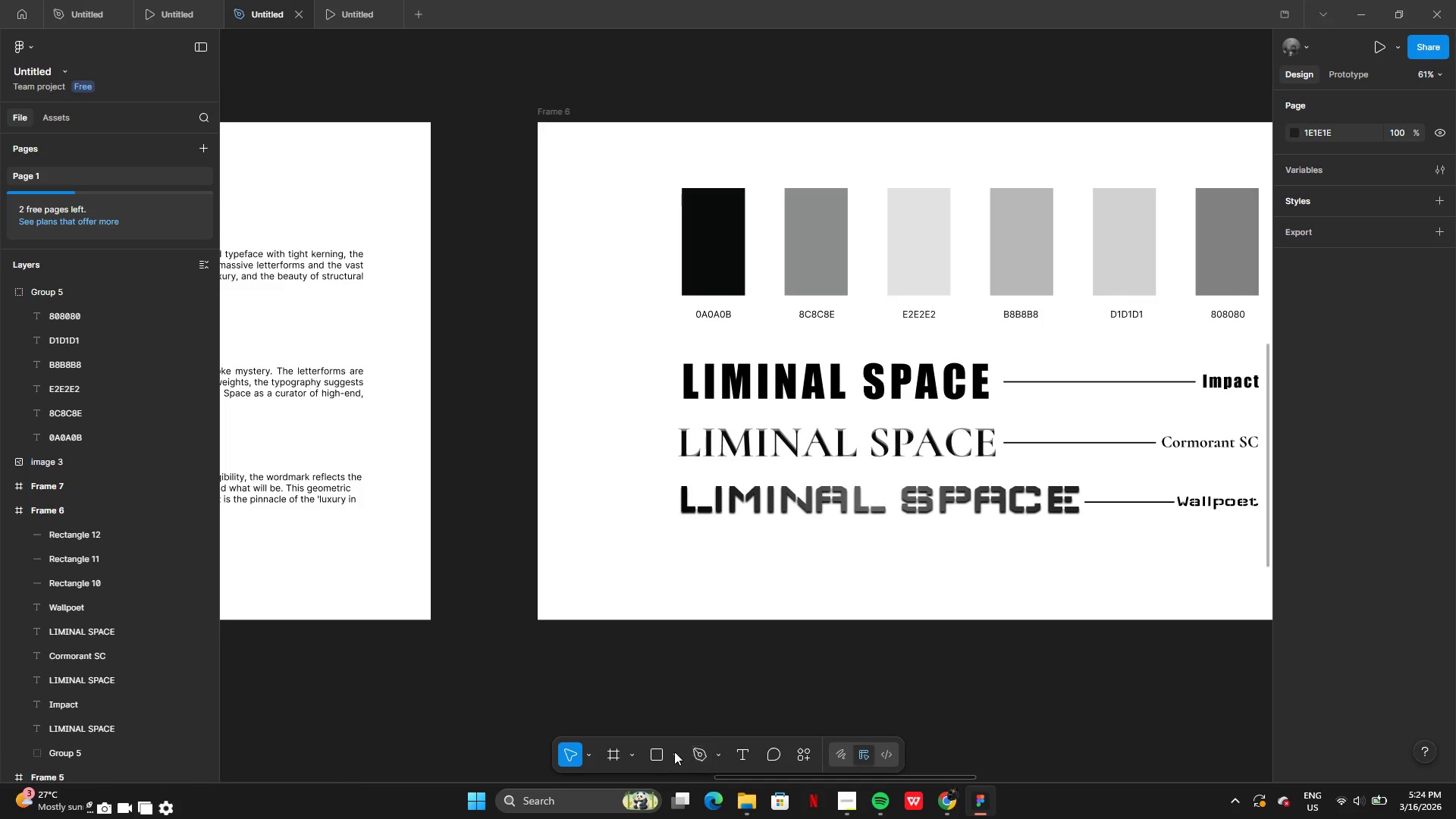 
left_click([745, 745])
 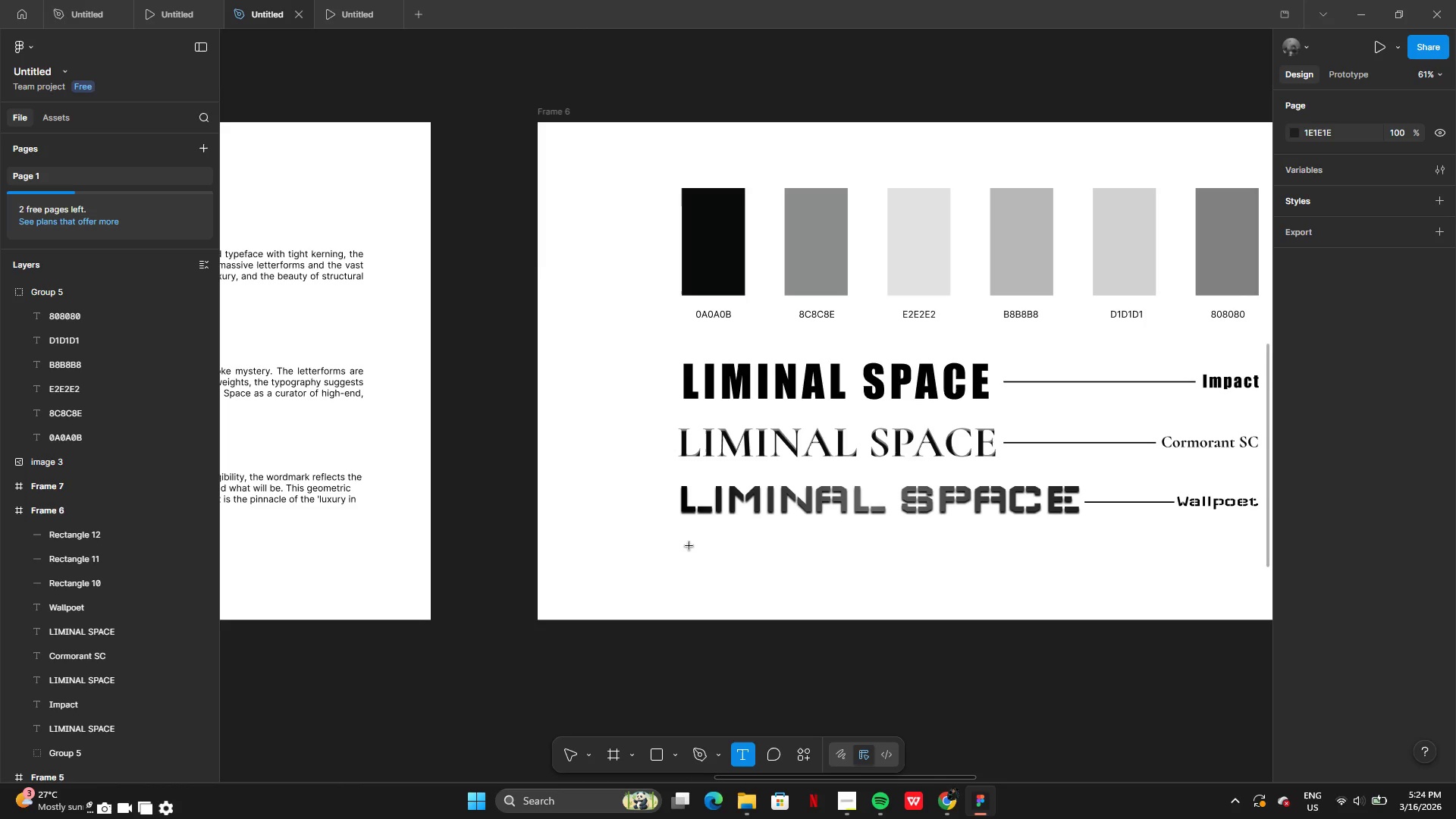 
left_click([689, 546])
 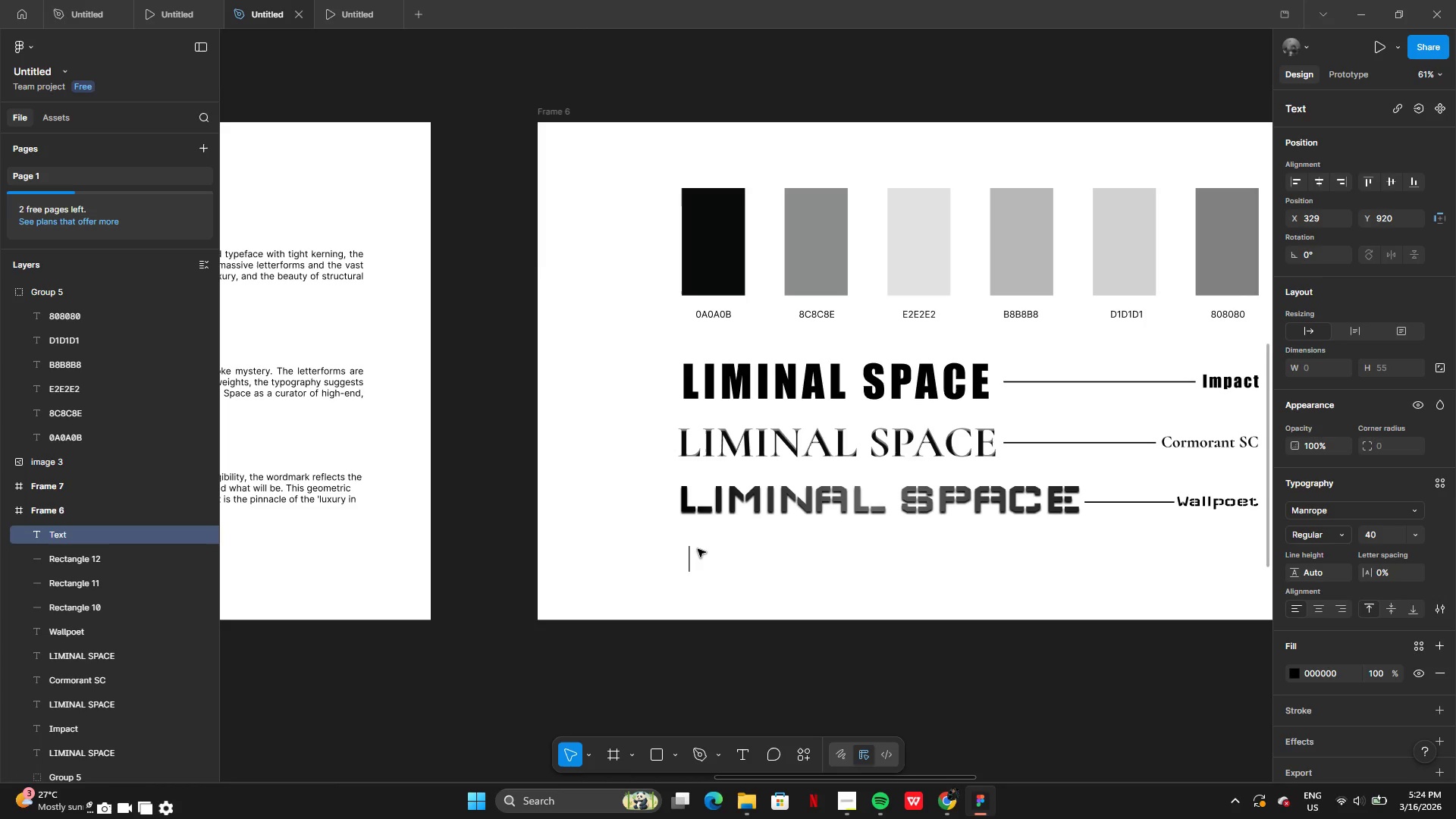 
key(CapsLock)
 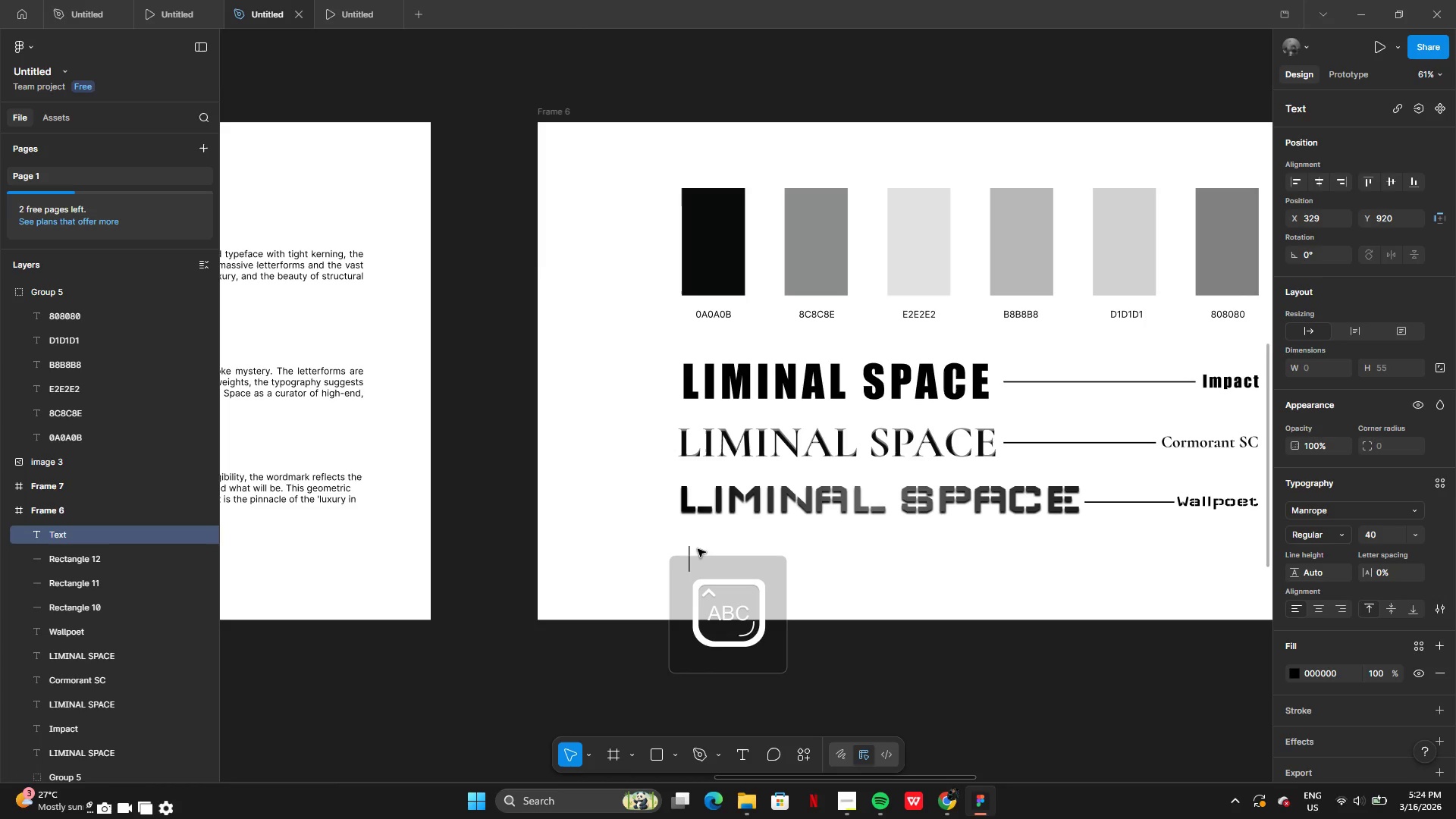 
key(S)
 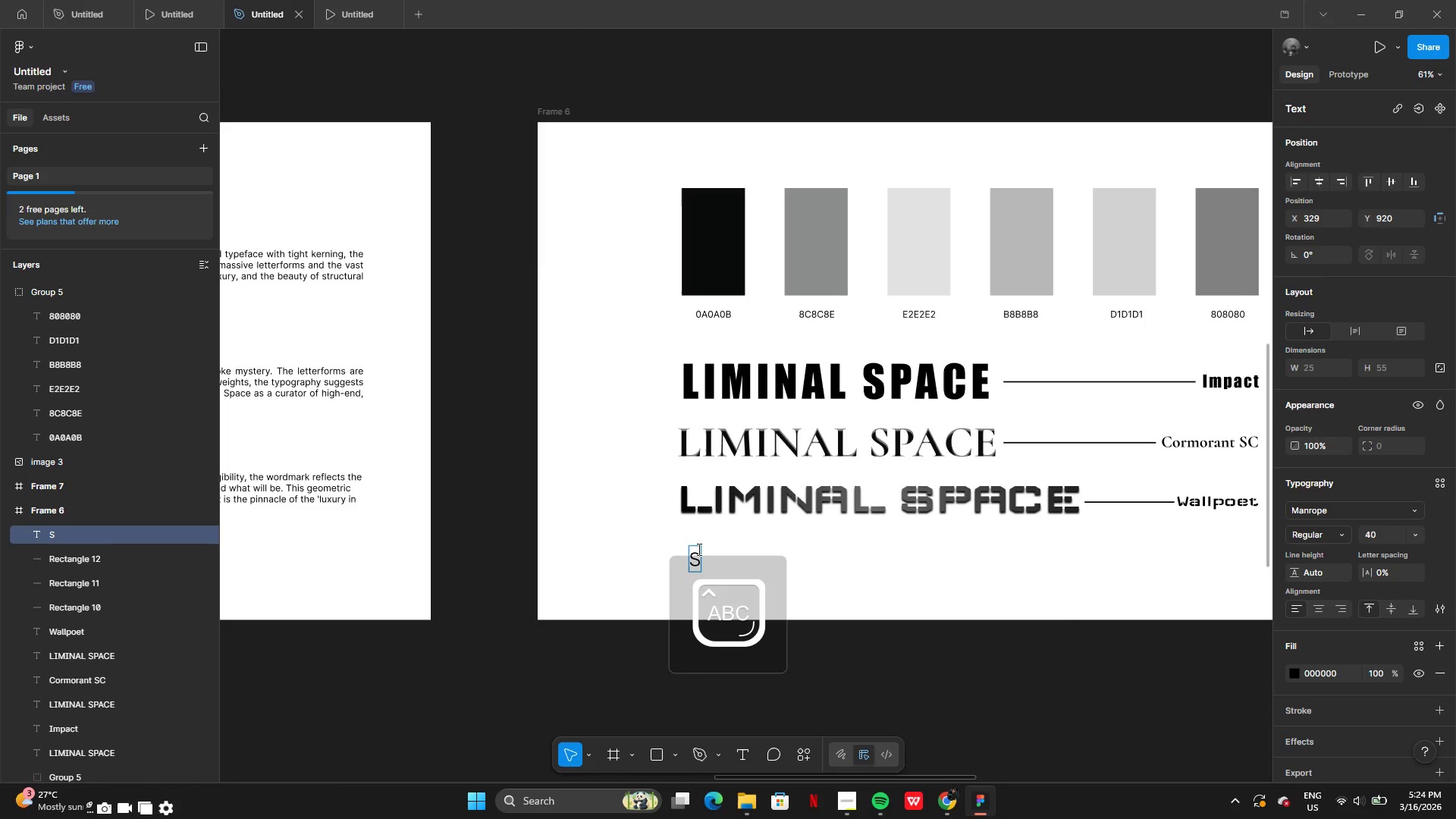 
type(ub)
 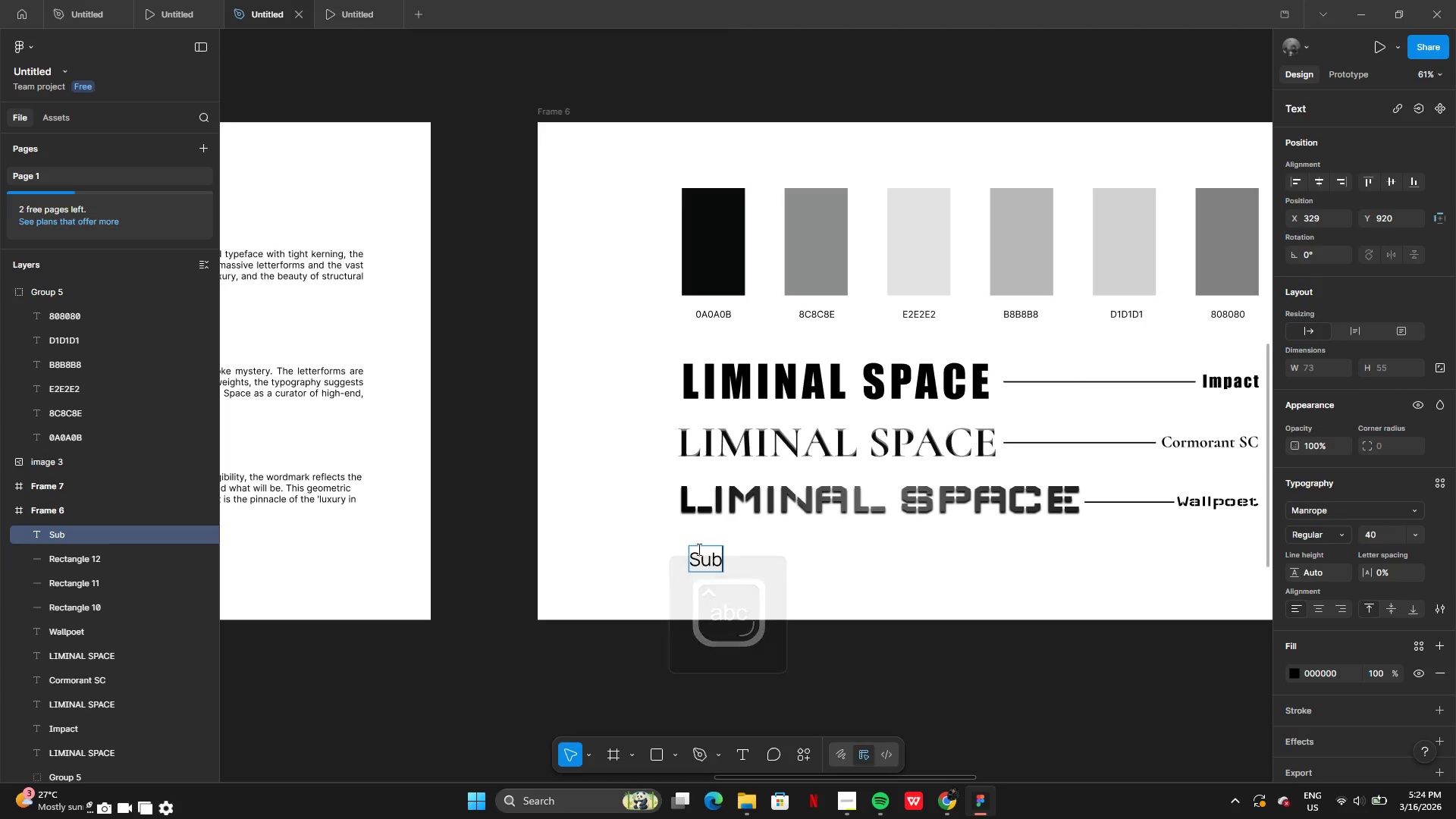 
left_click([772, 584])
 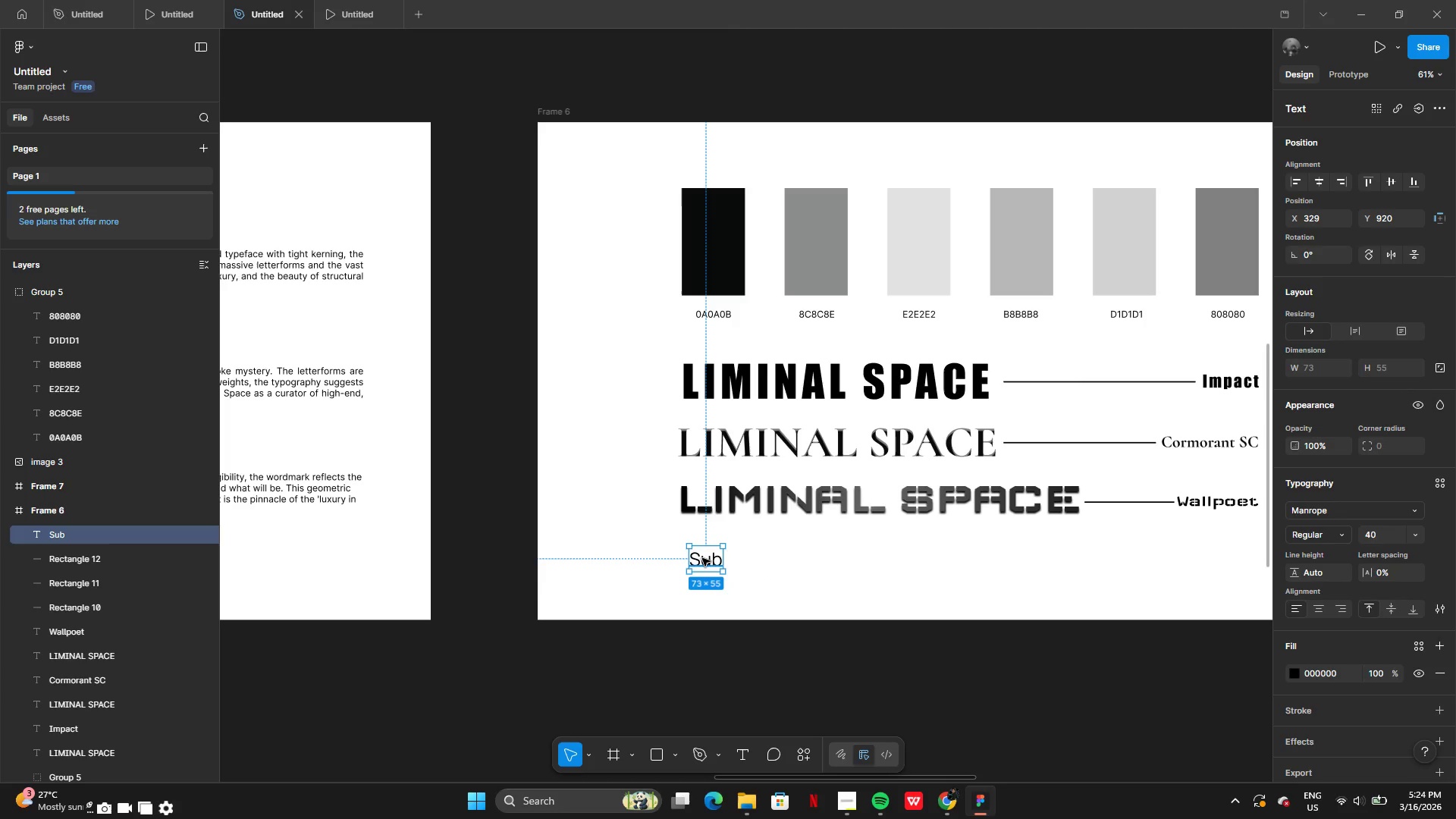 
left_click_drag(start_coordinate=[702, 560], to_coordinate=[692, 554])
 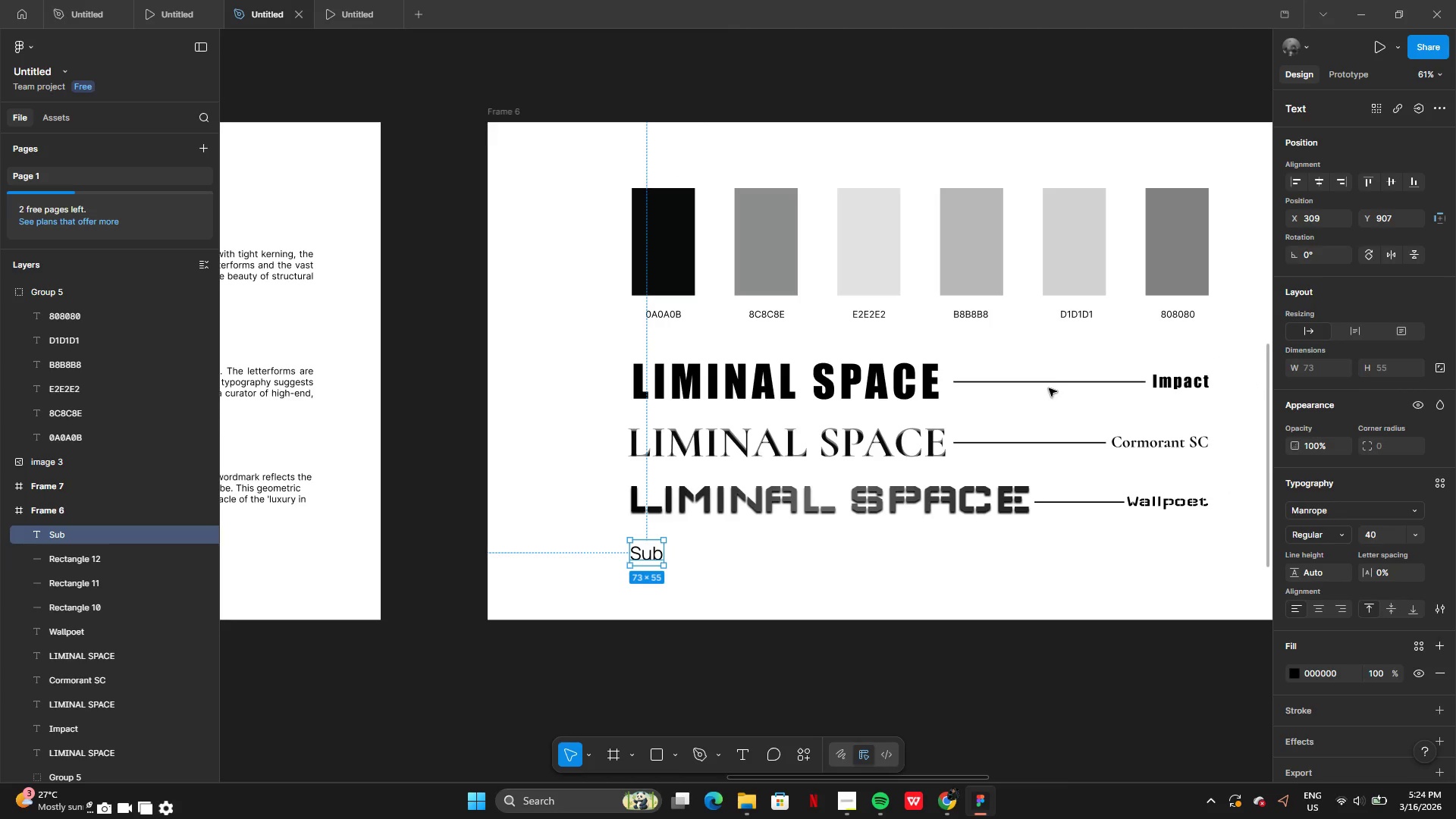 
left_click([1047, 381])
 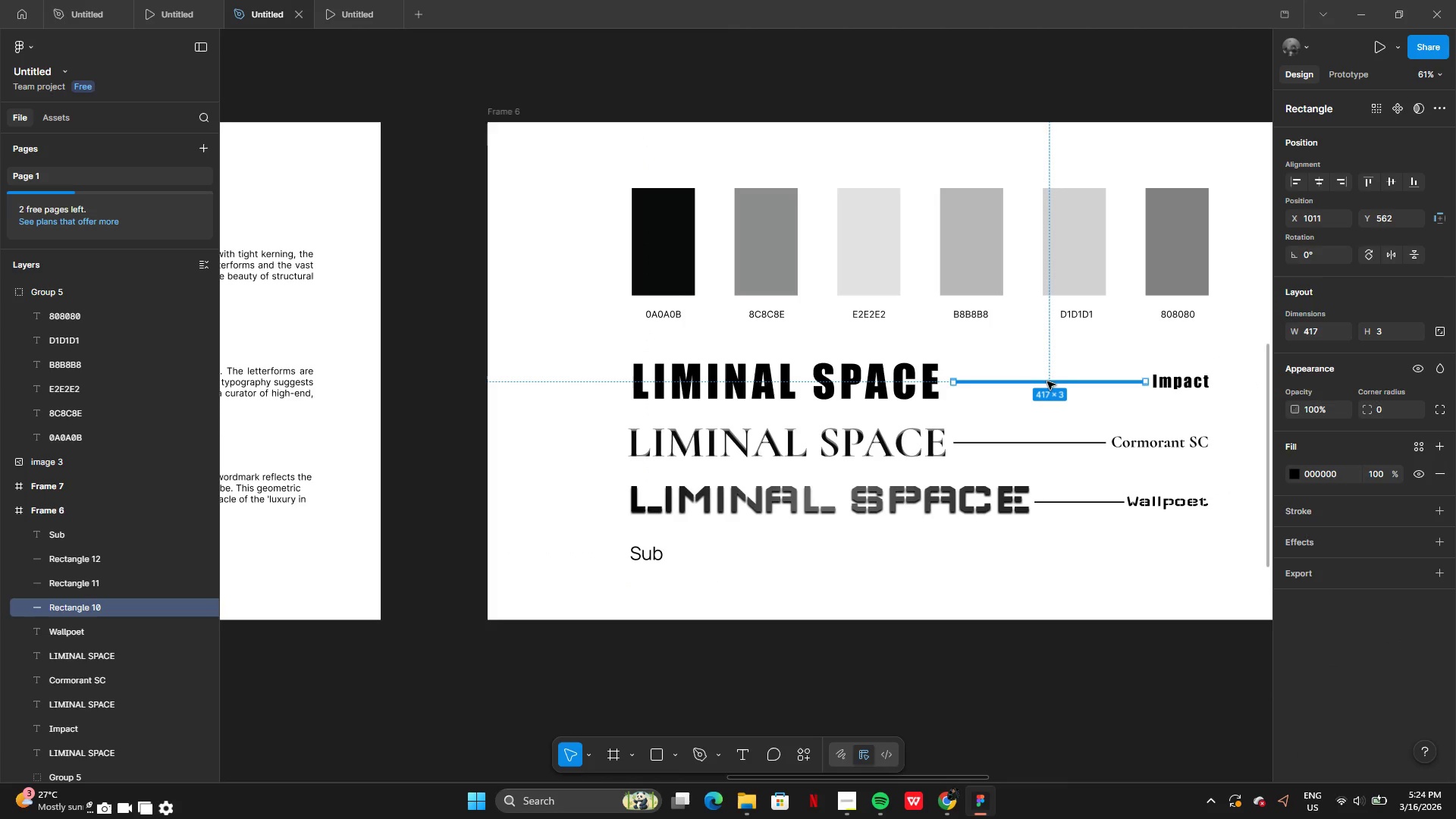 
hold_key(key=AltLeft, duration=0.72)
left_click_drag(start_coordinate=[1047, 381], to_coordinate=[1047, 395])
 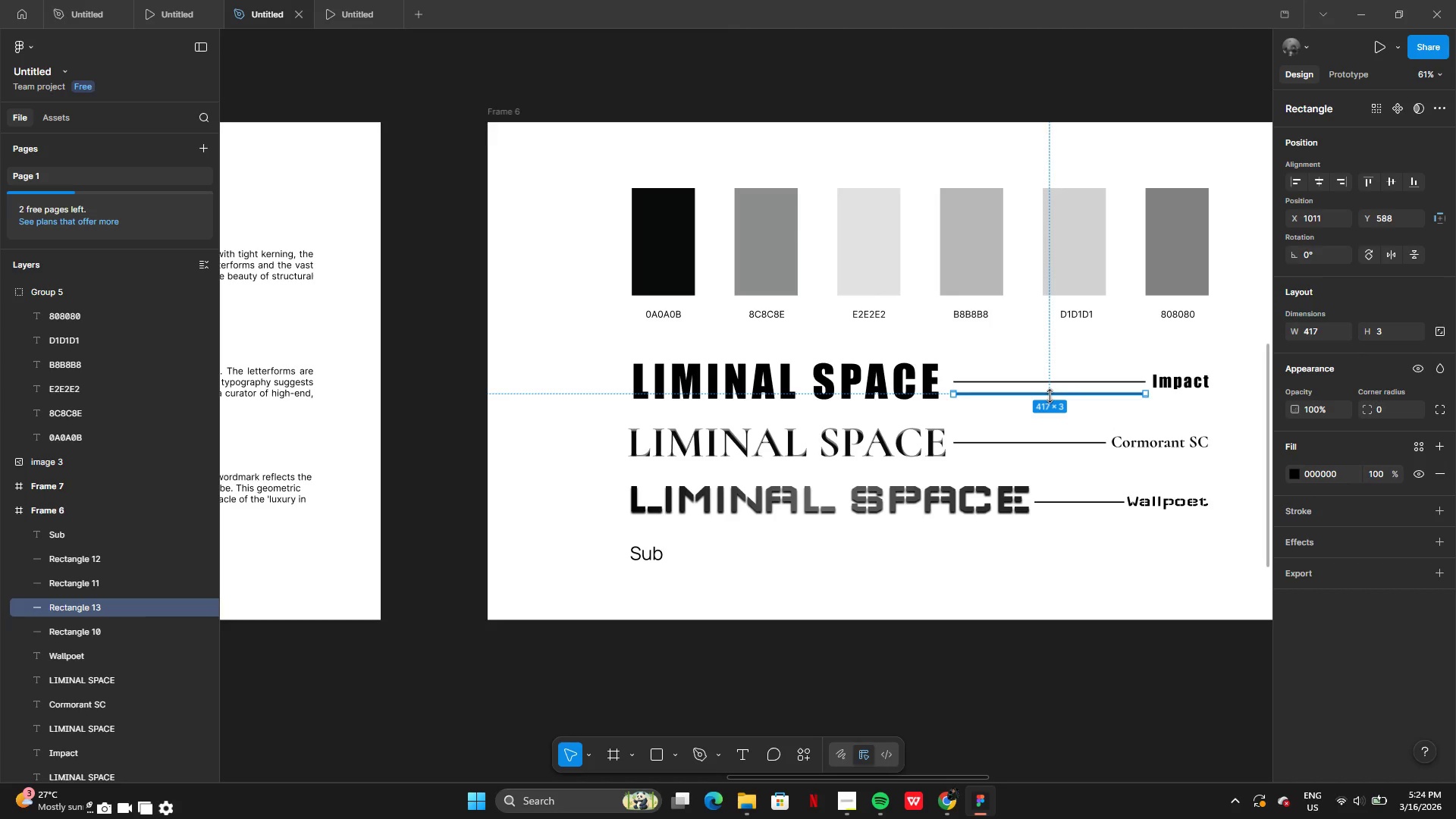 
left_click_drag(start_coordinate=[1065, 394], to_coordinate=[783, 550])
 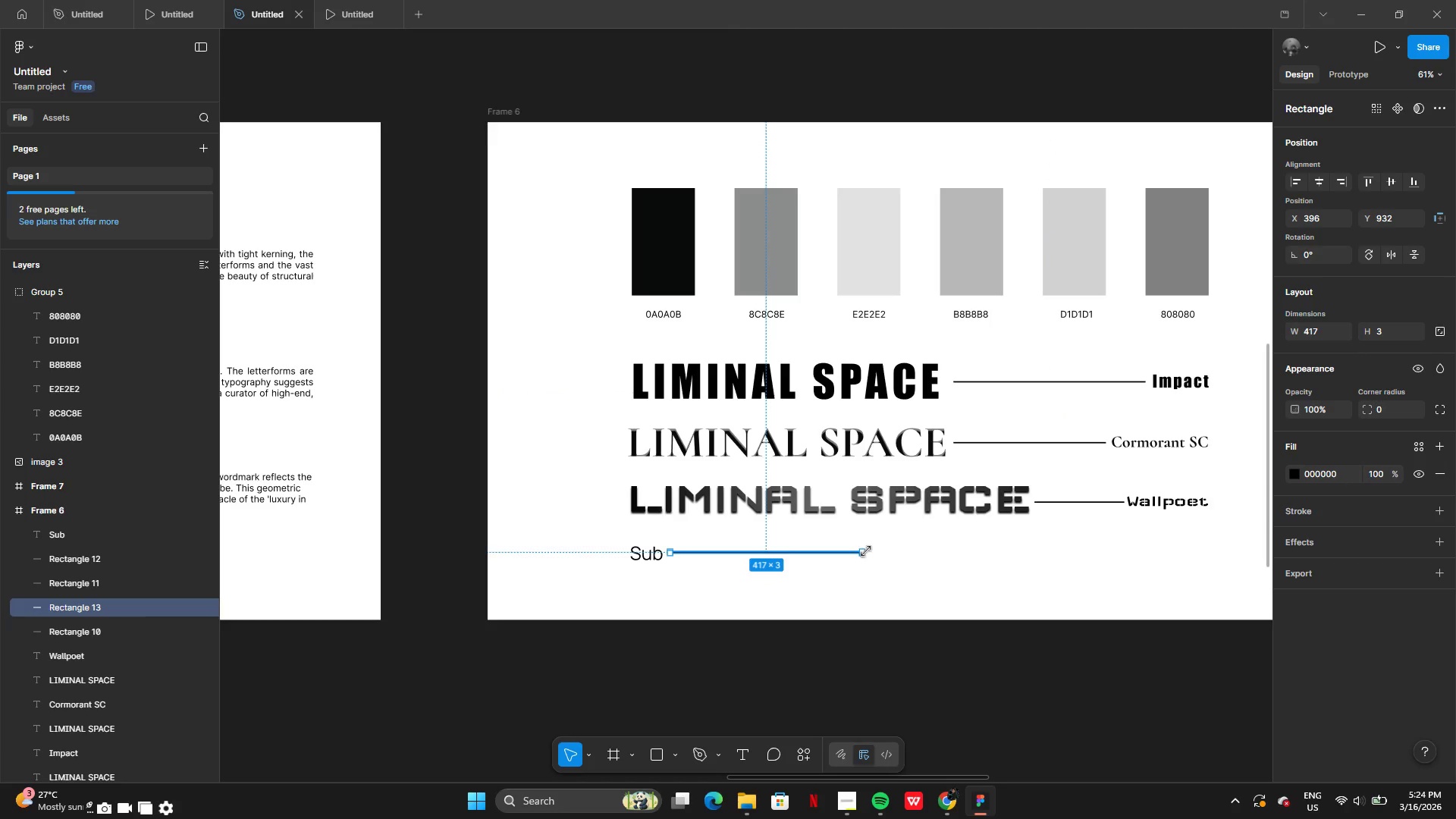 
left_click([864, 551])
 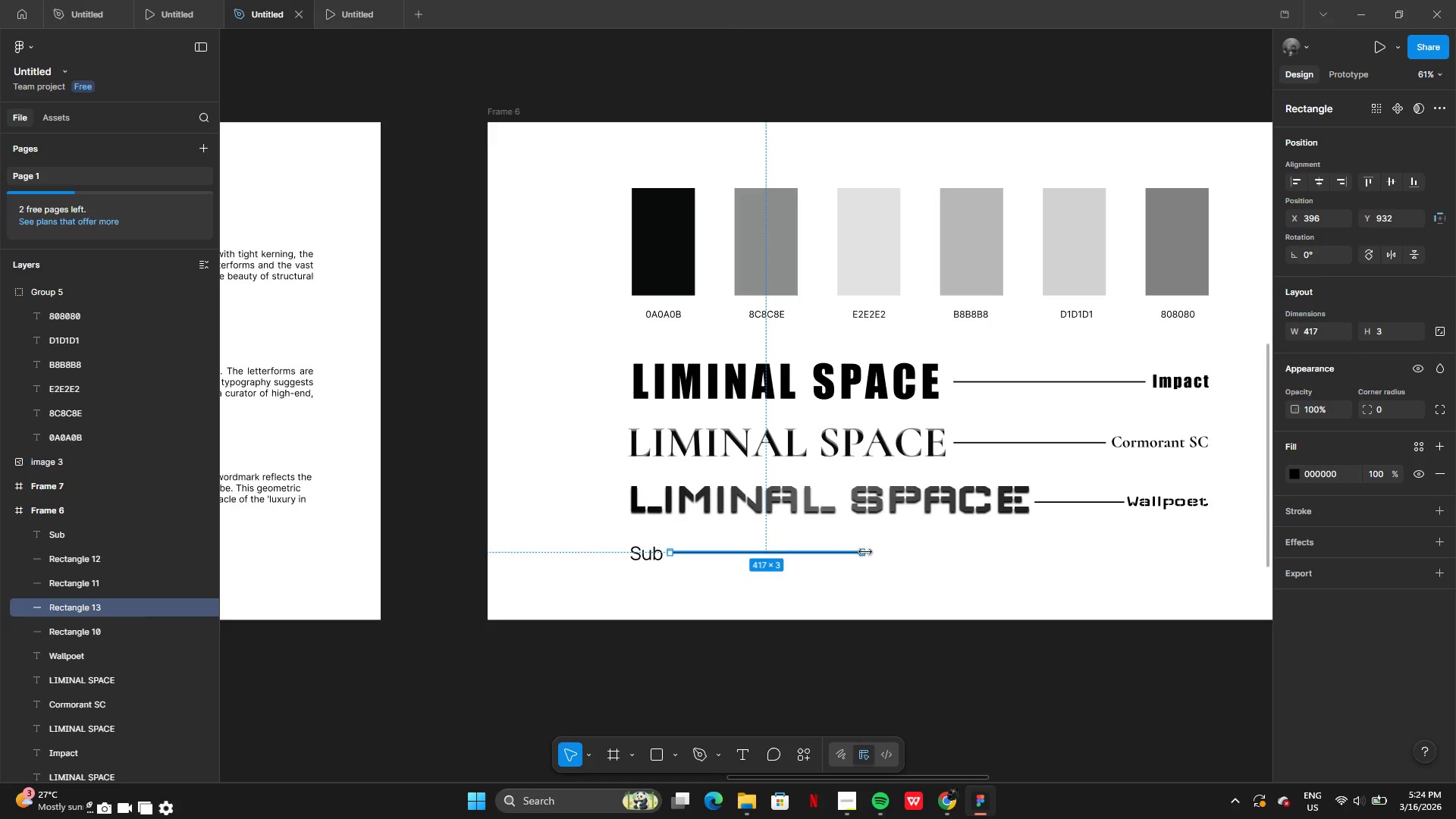 
left_click_drag(start_coordinate=[865, 552], to_coordinate=[1099, 552])
 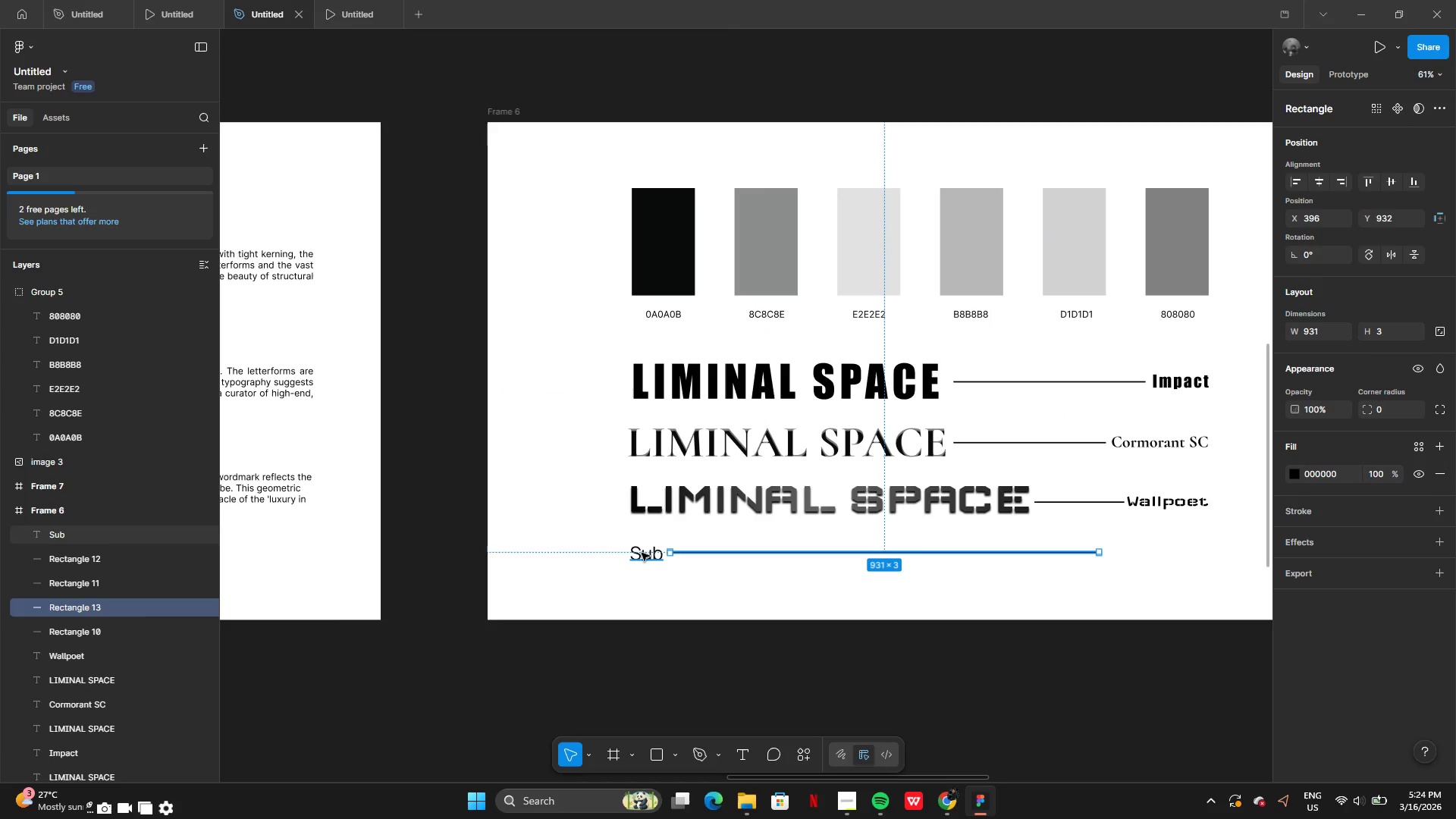 
left_click([642, 553])
 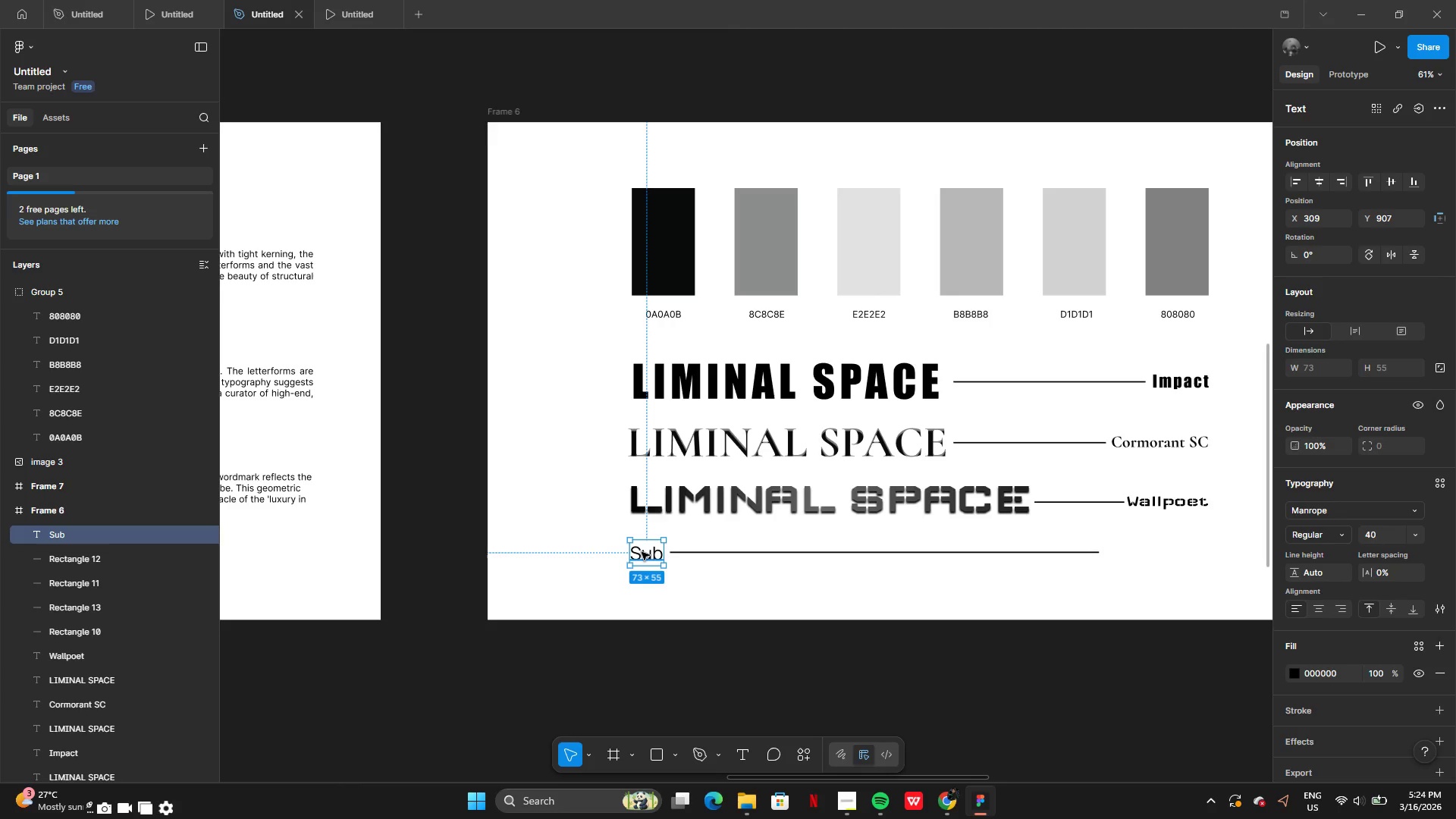 
hold_key(key=AltLeft, duration=0.42)
left_click_drag(start_coordinate=[642, 552], to_coordinate=[711, 570])
 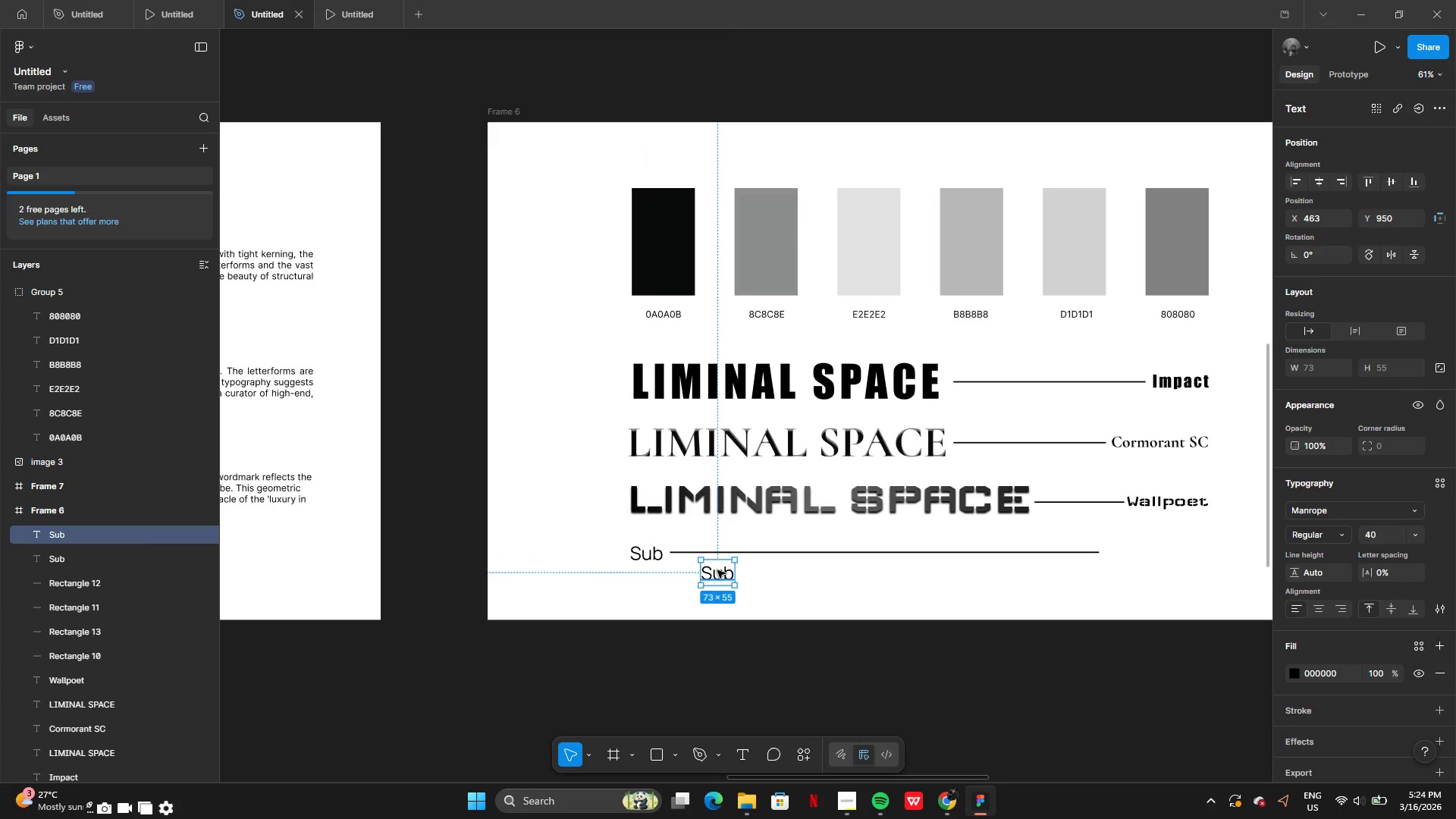 
left_click_drag(start_coordinate=[718, 570], to_coordinate=[1130, 546])
 